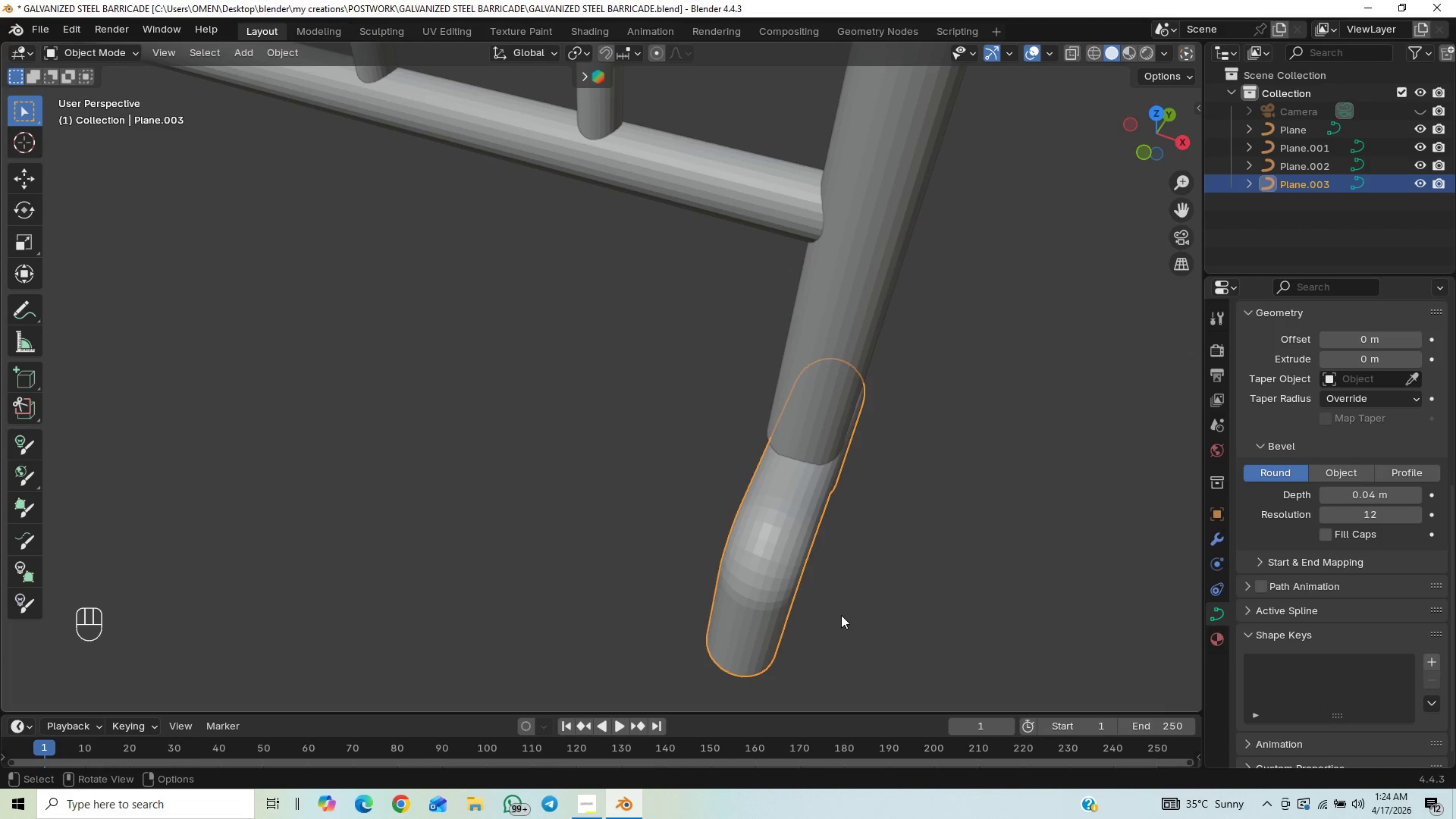 
wait(6.21)
 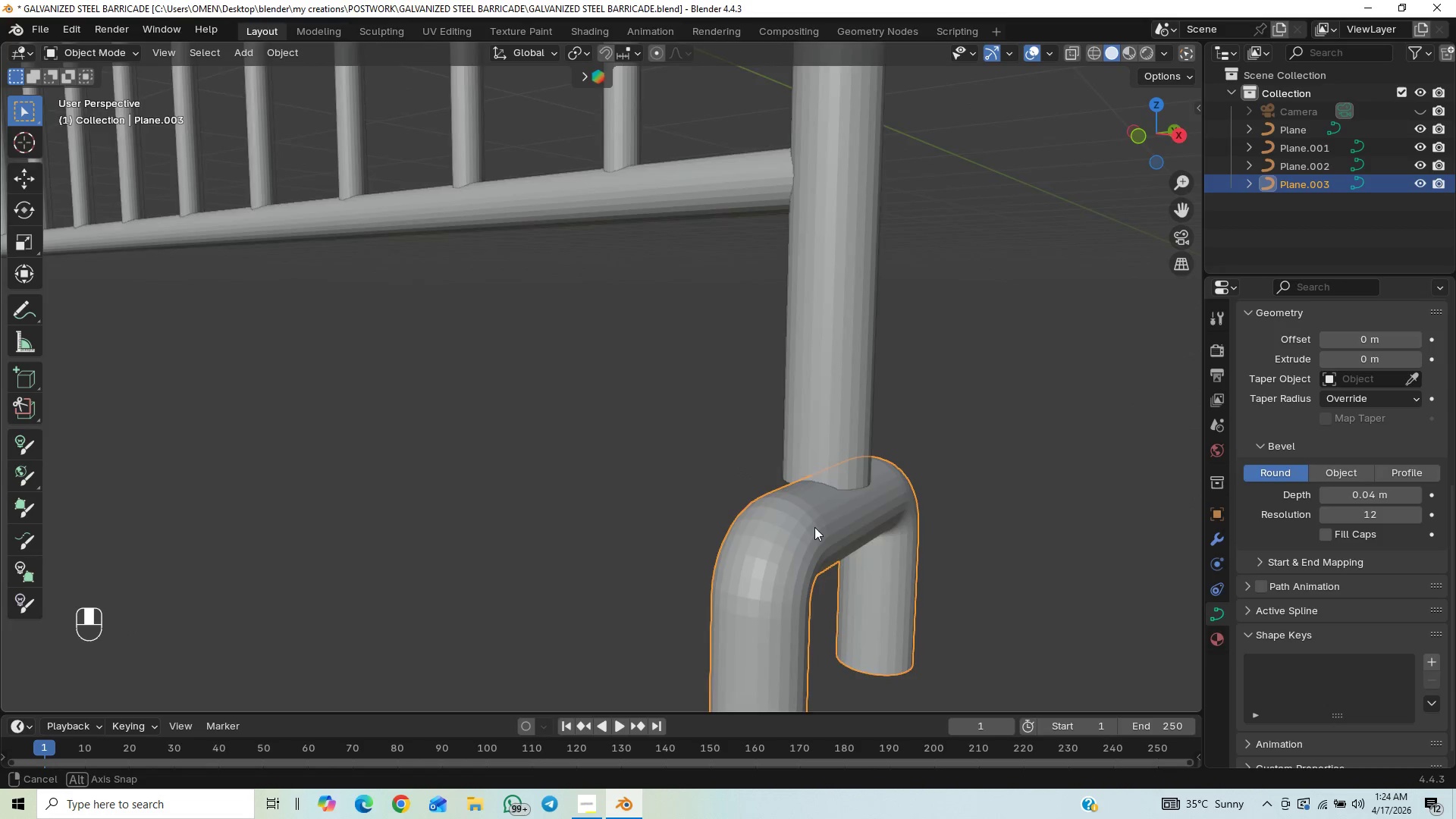 
type(GZ)
 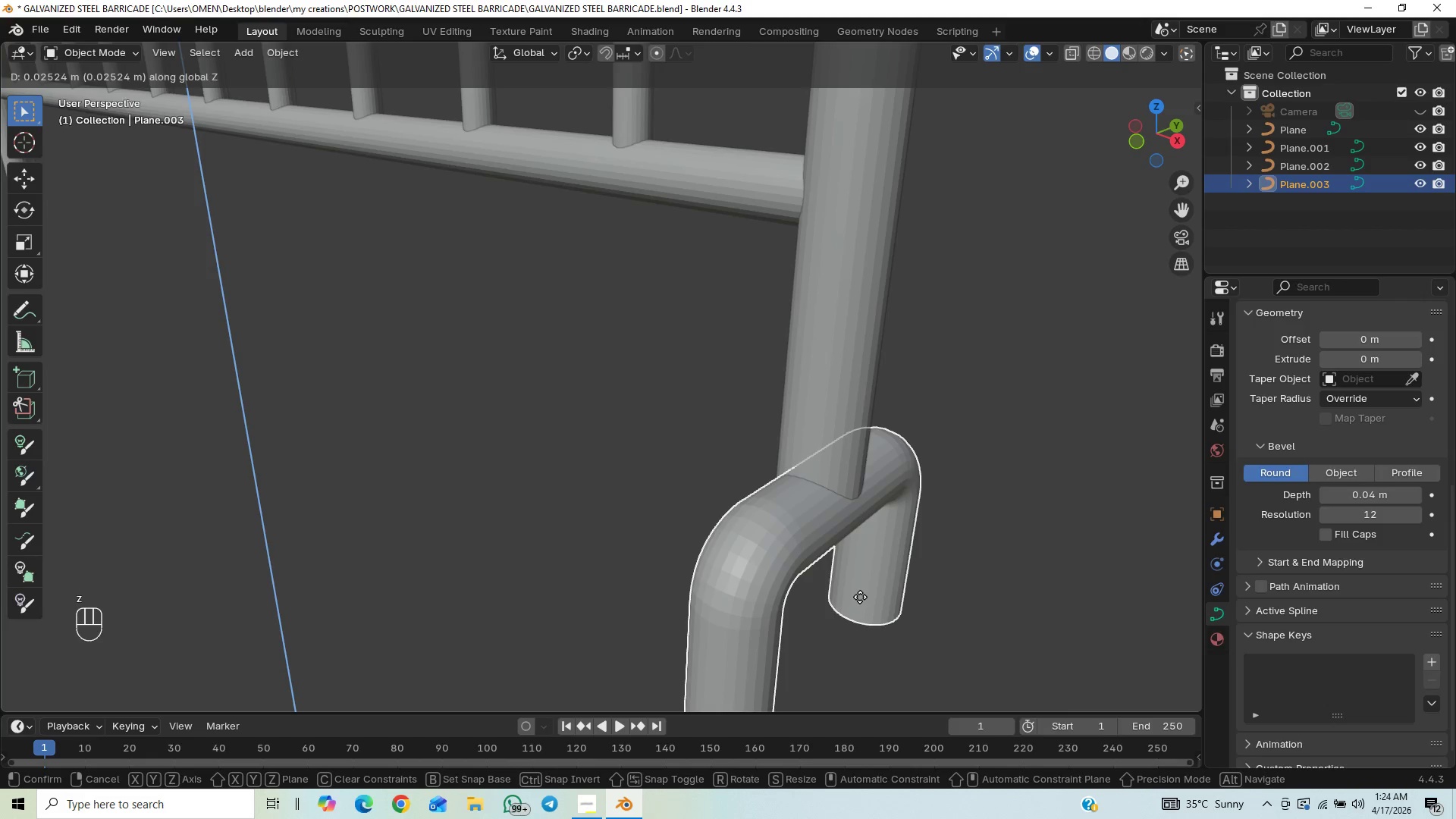 
left_click([847, 595])
 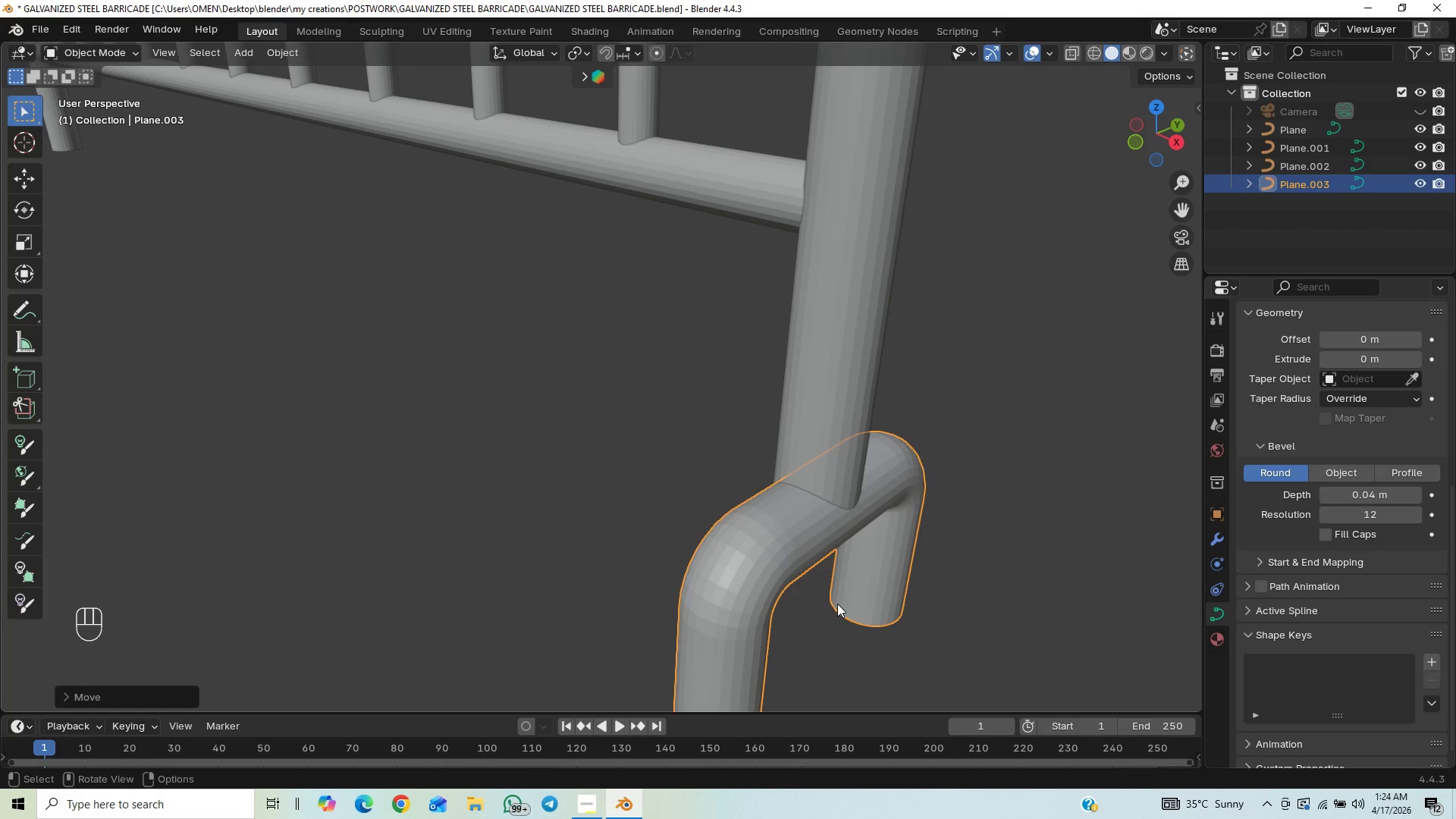 
type(GX)
 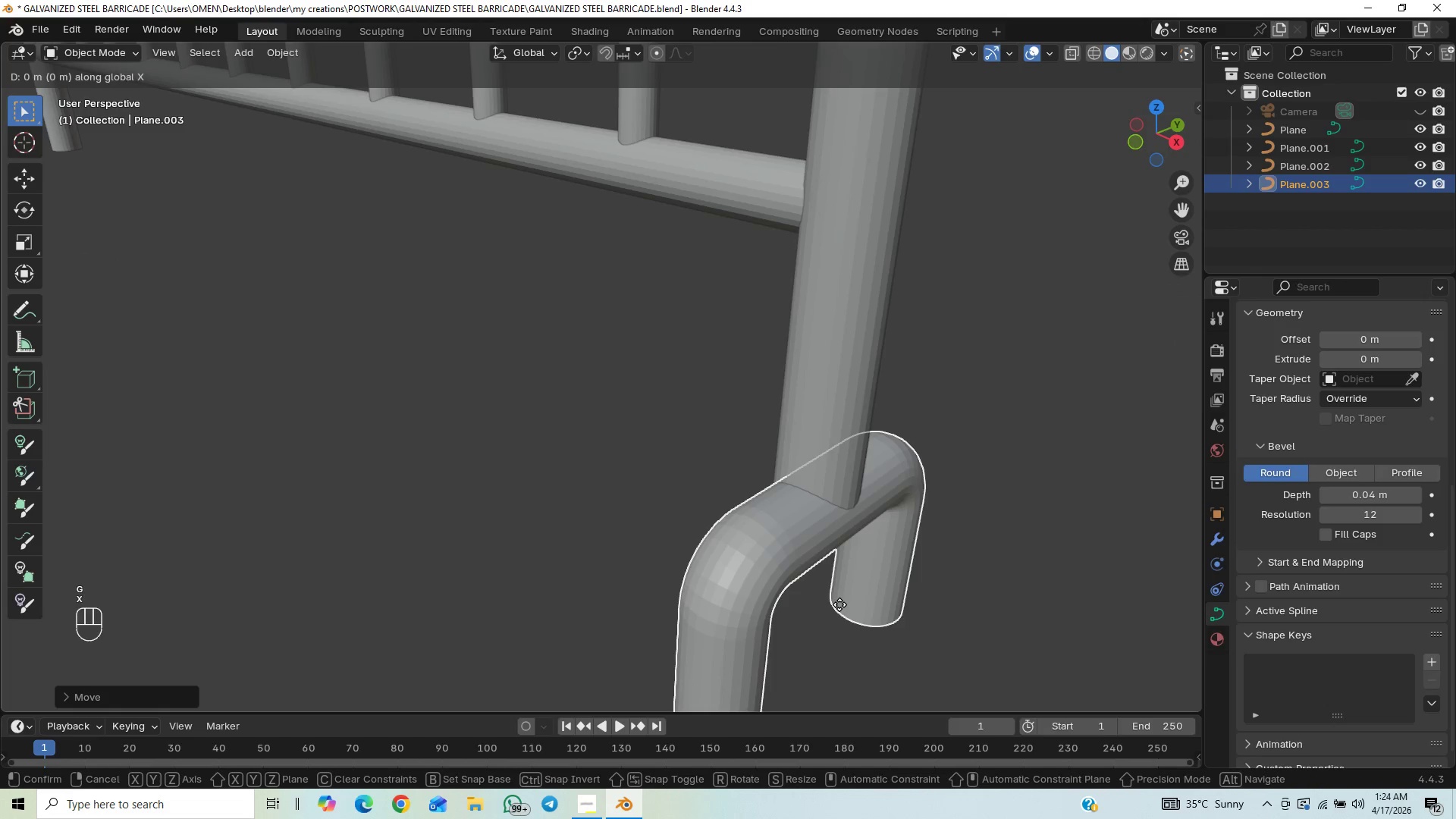 
hold_key(key=ShiftLeft, duration=1.5)
 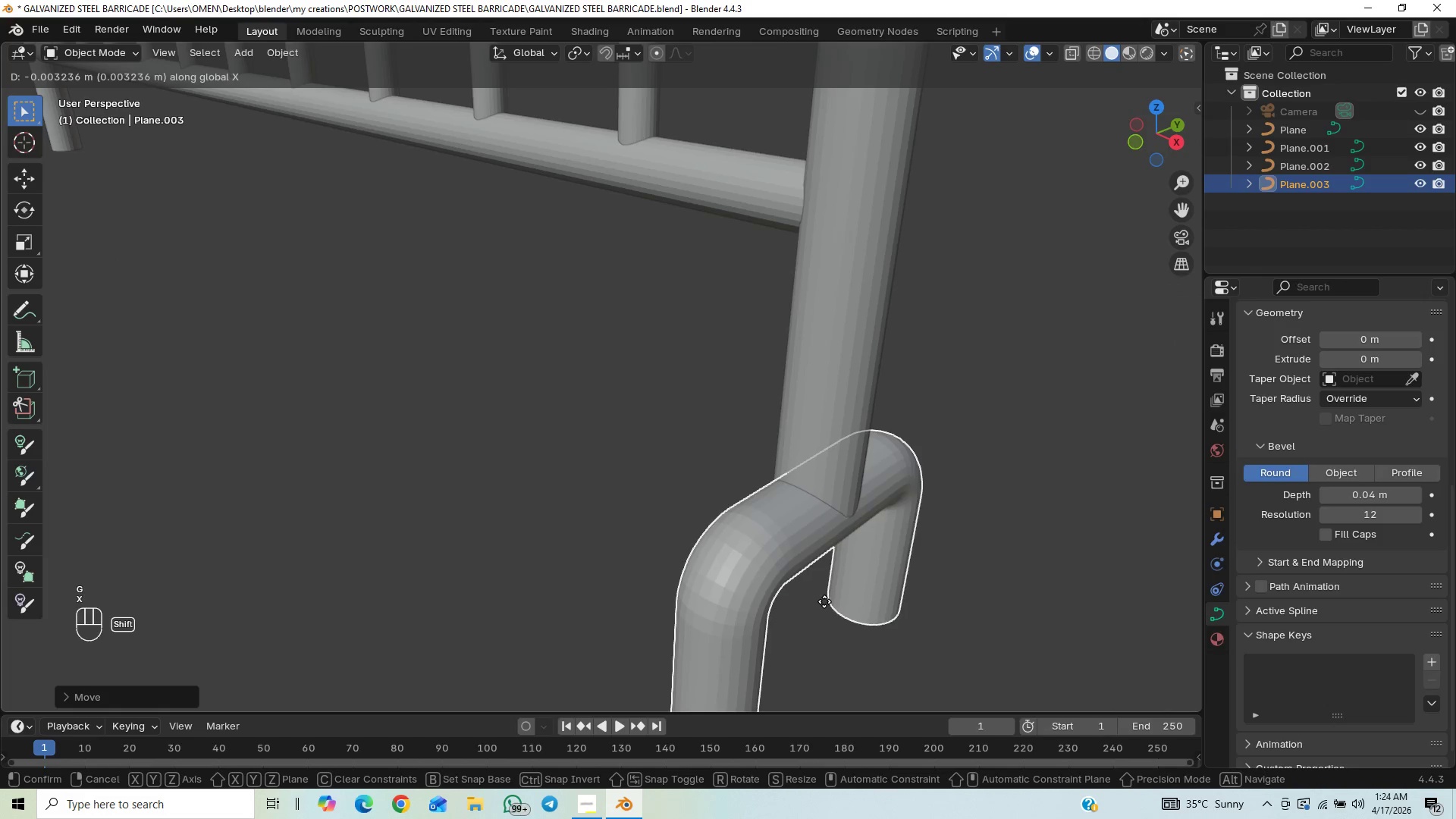 
hold_key(key=ShiftLeft, duration=1.52)
 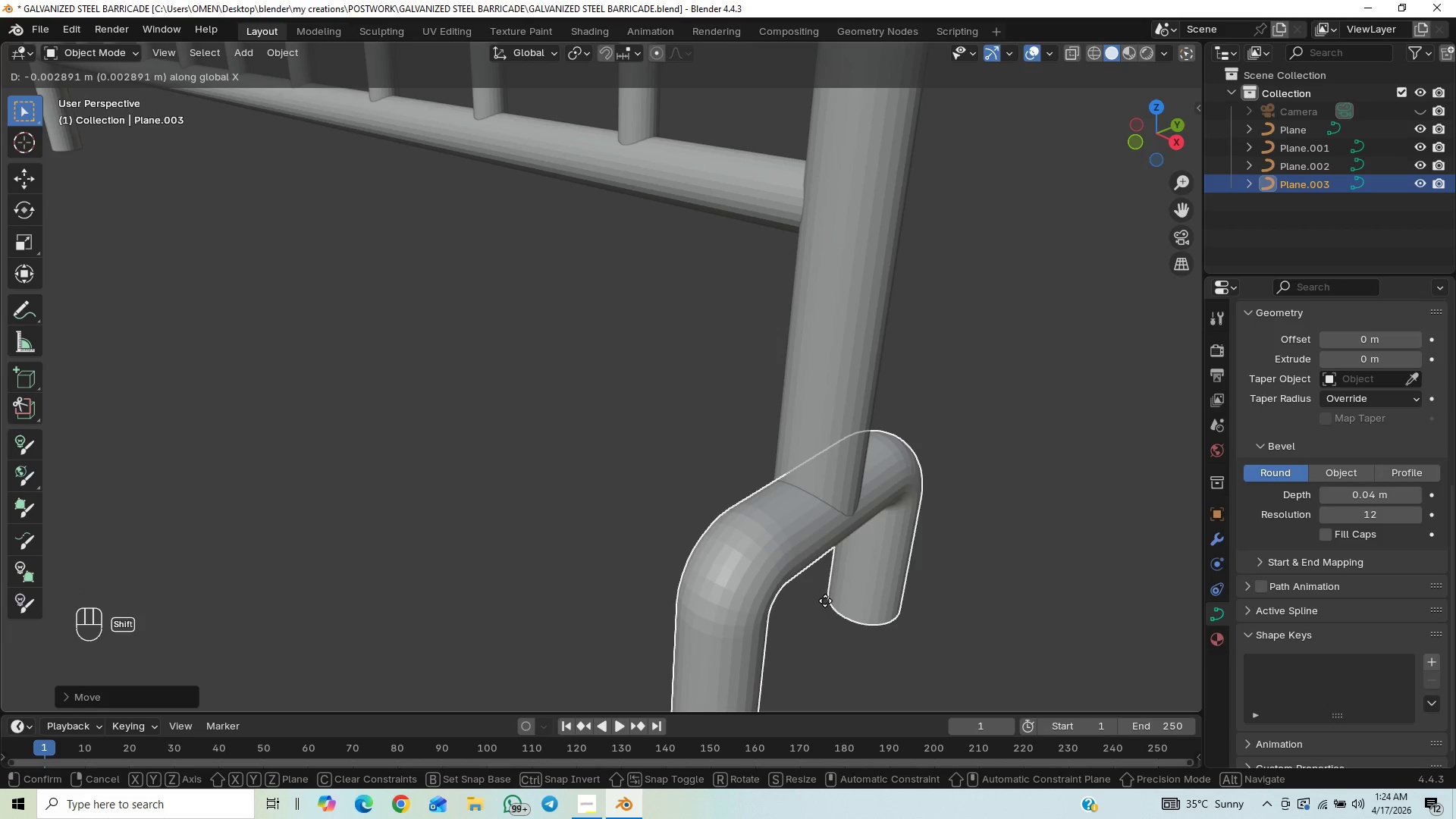 
hold_key(key=ShiftLeft, duration=1.01)
left_click([825, 601])
 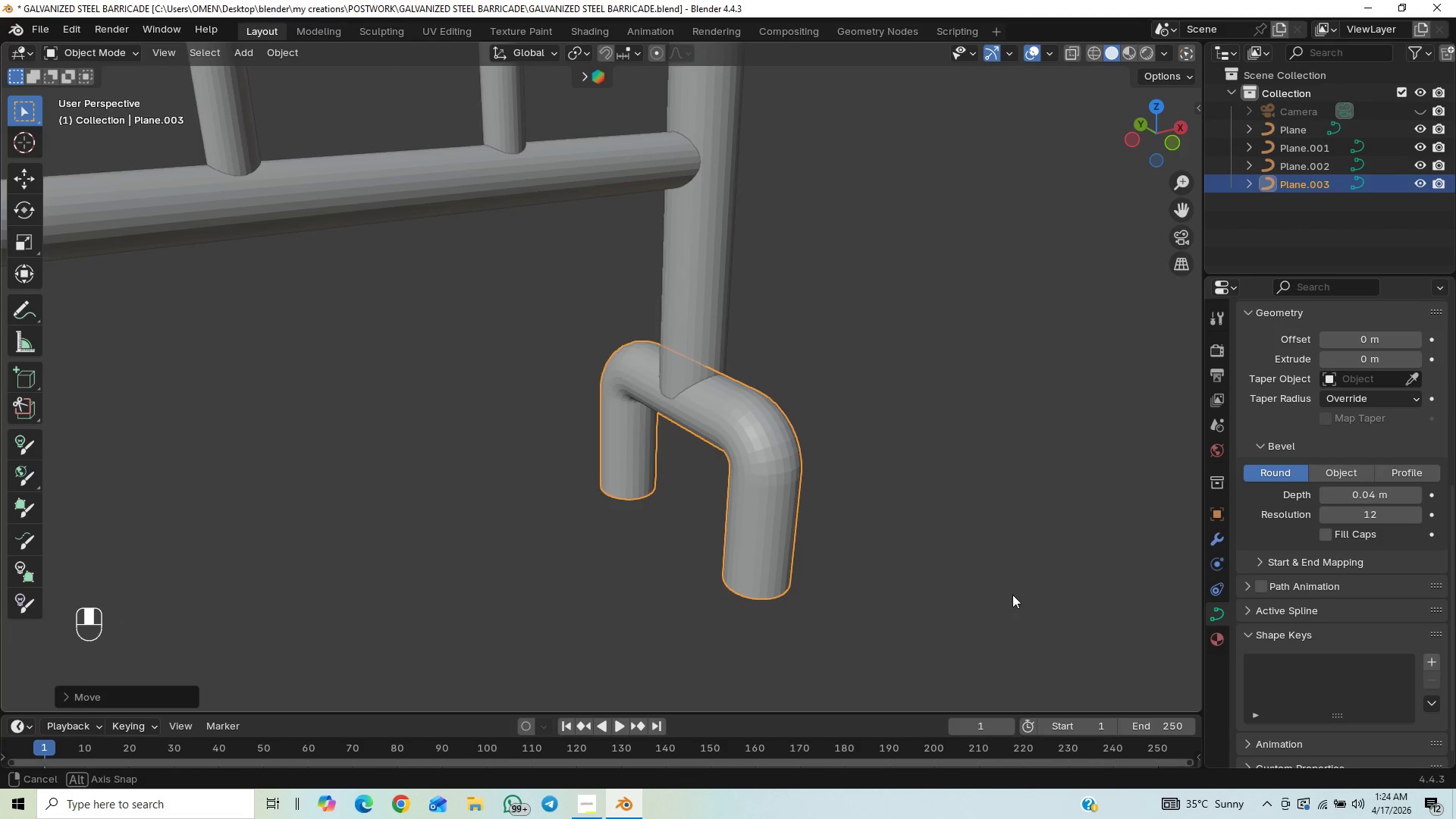 
scroll: coordinate [821, 575], scroll_direction: up, amount: 27.0
 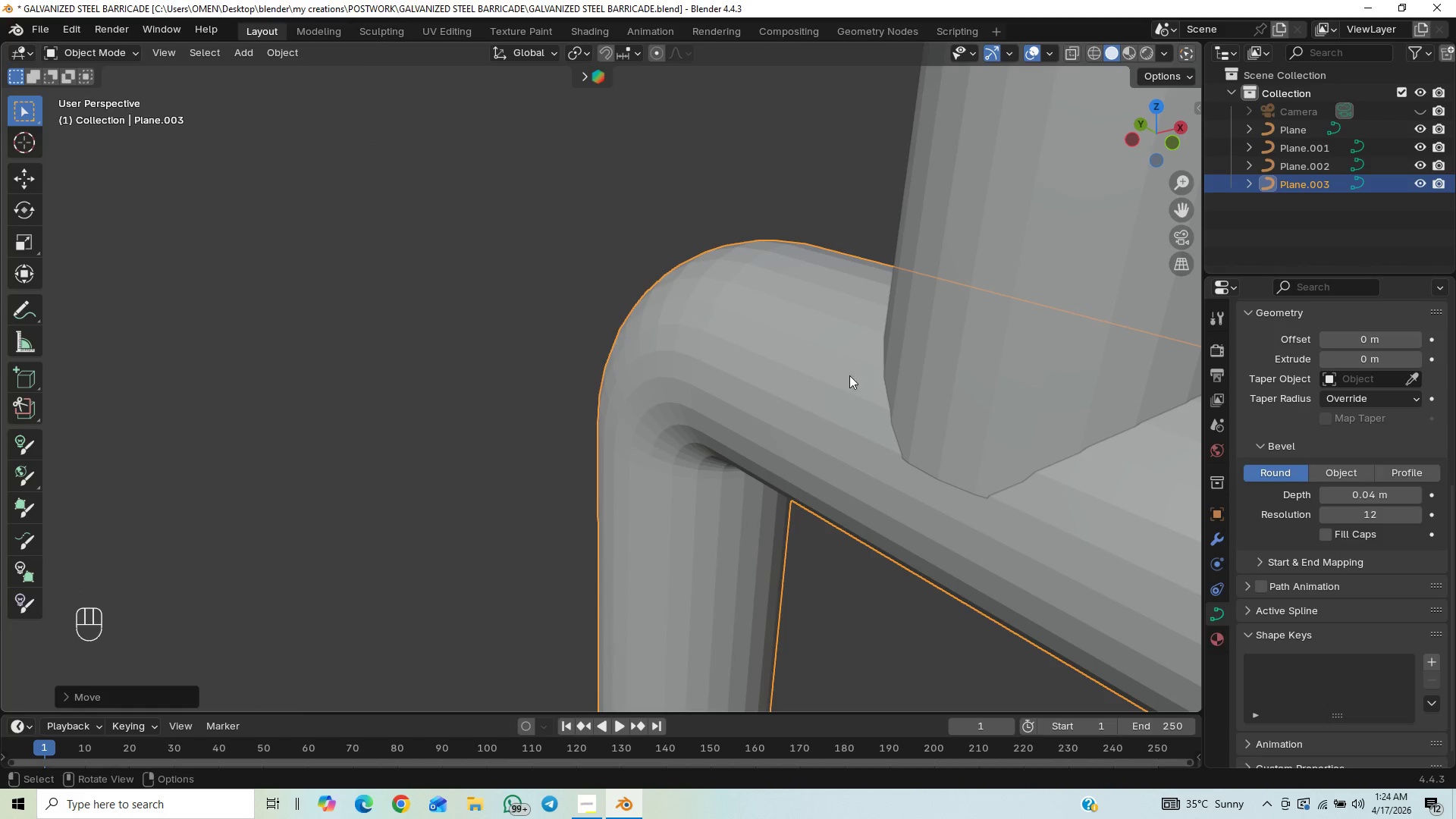 
scroll: coordinate [1021, 357], scroll_direction: down, amount: 25.0
 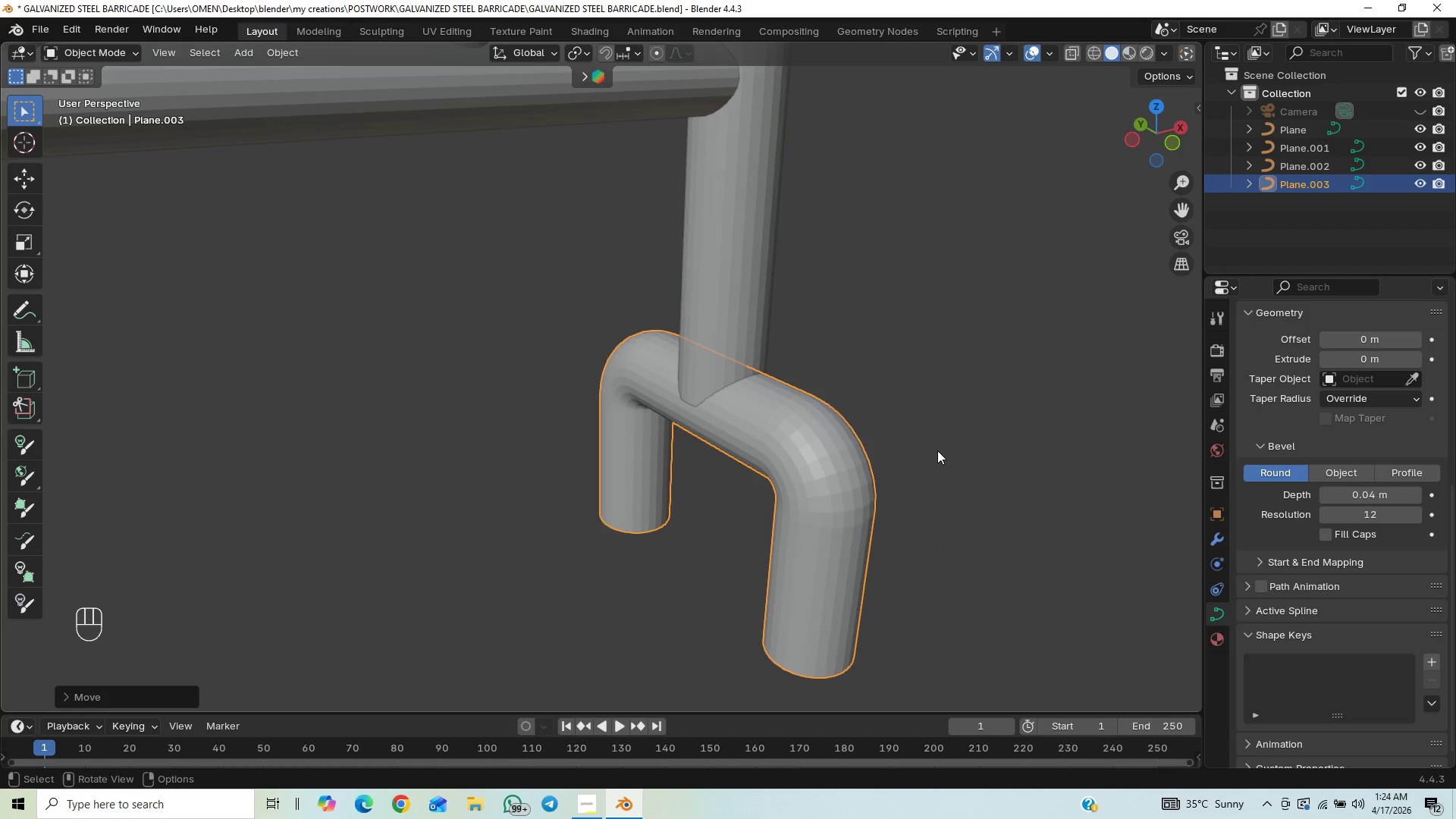 
type(GZ)
 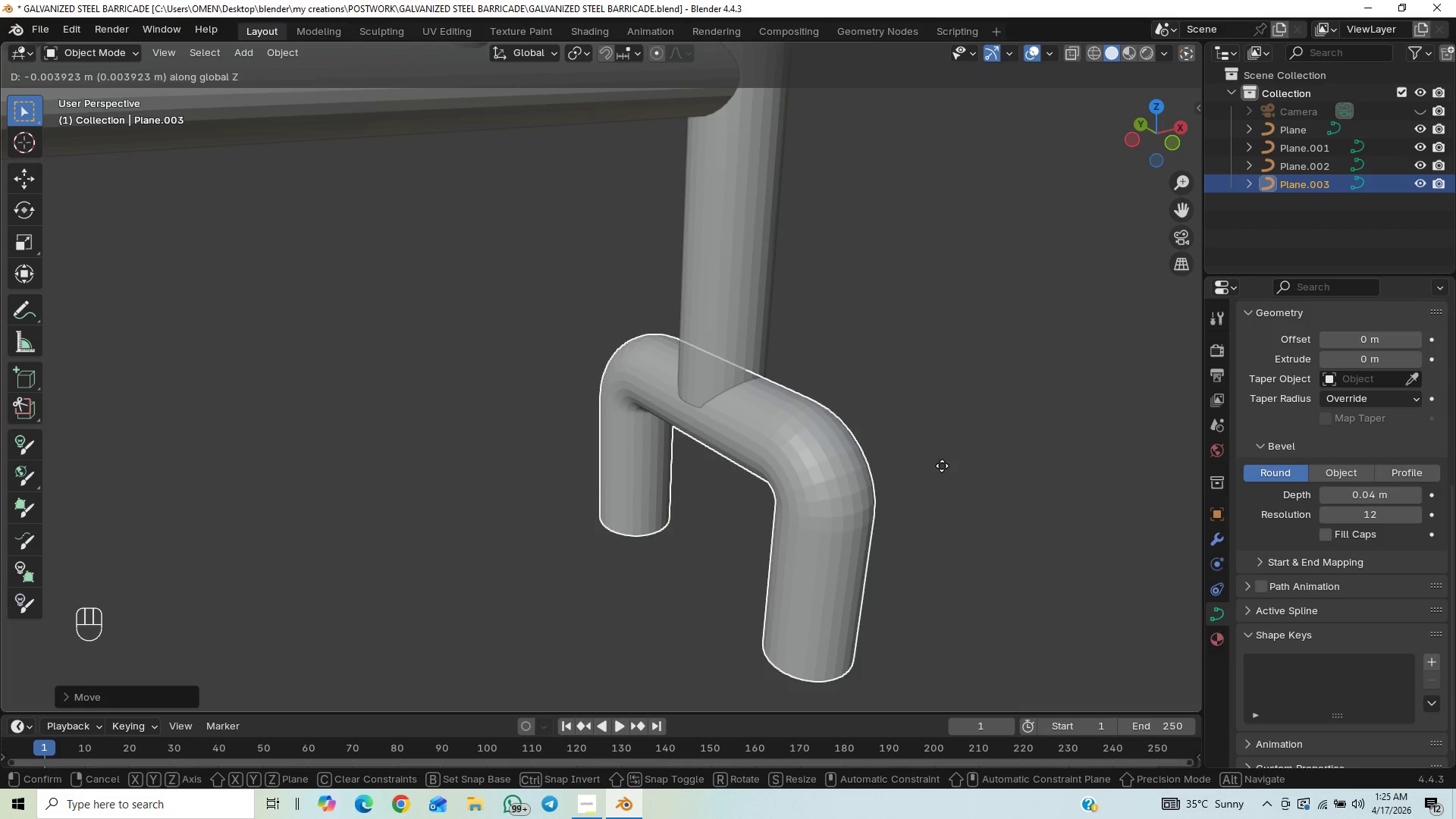 
type(SX)
 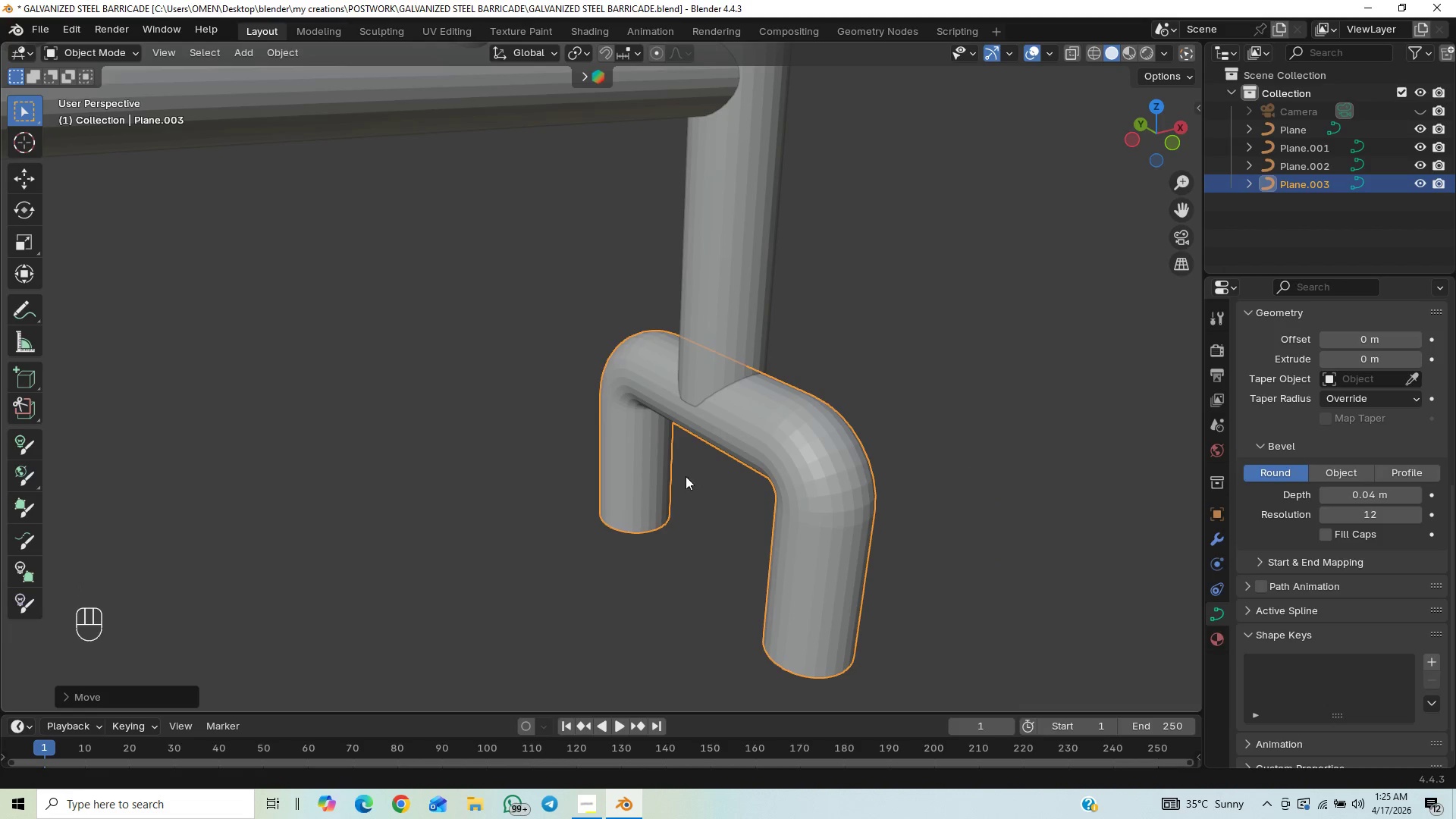 
scroll: coordinate [814, 504], scroll_direction: down, amount: 1.0
 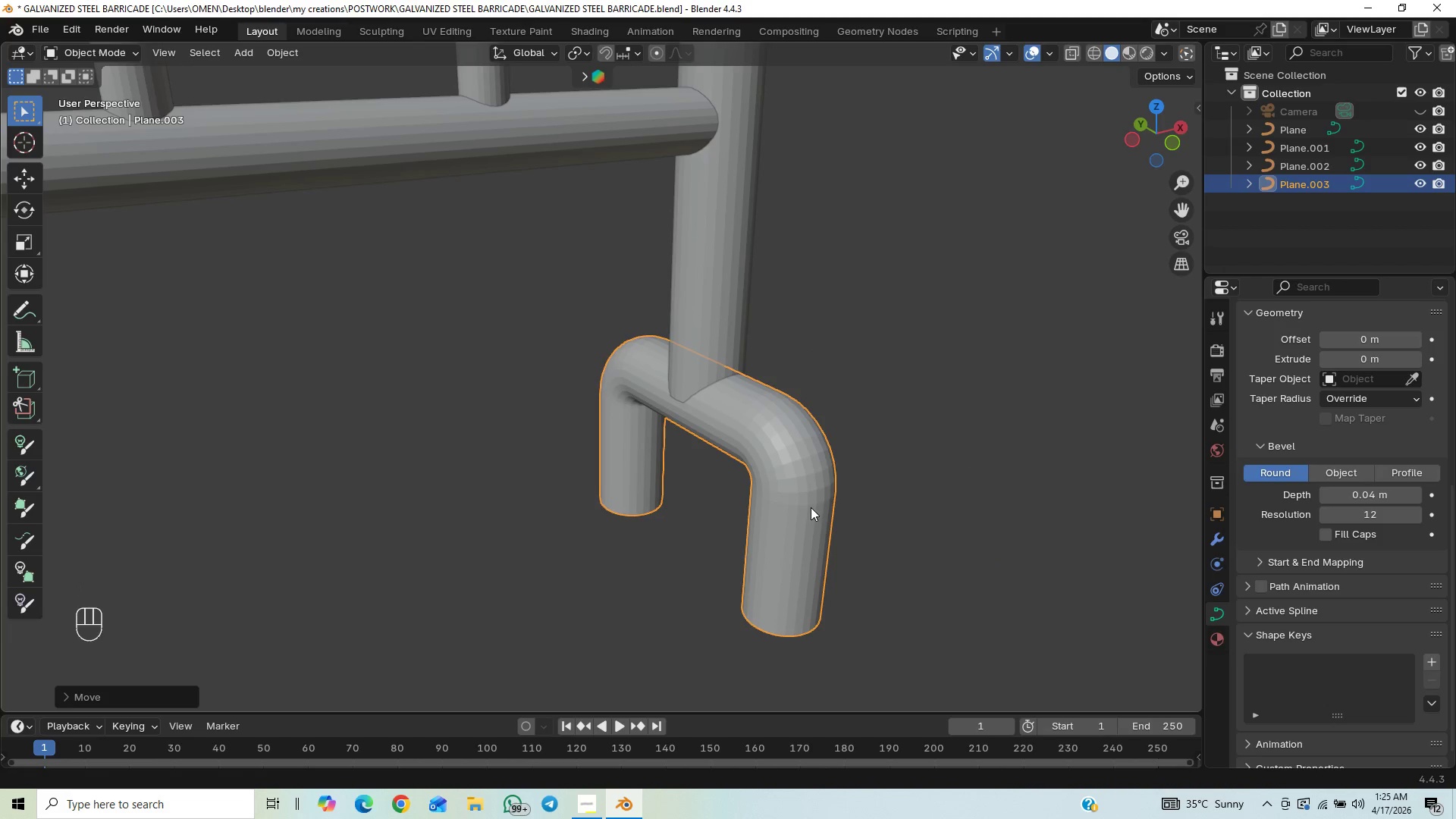 
hold_key(key=ControlLeft, duration=0.64)
 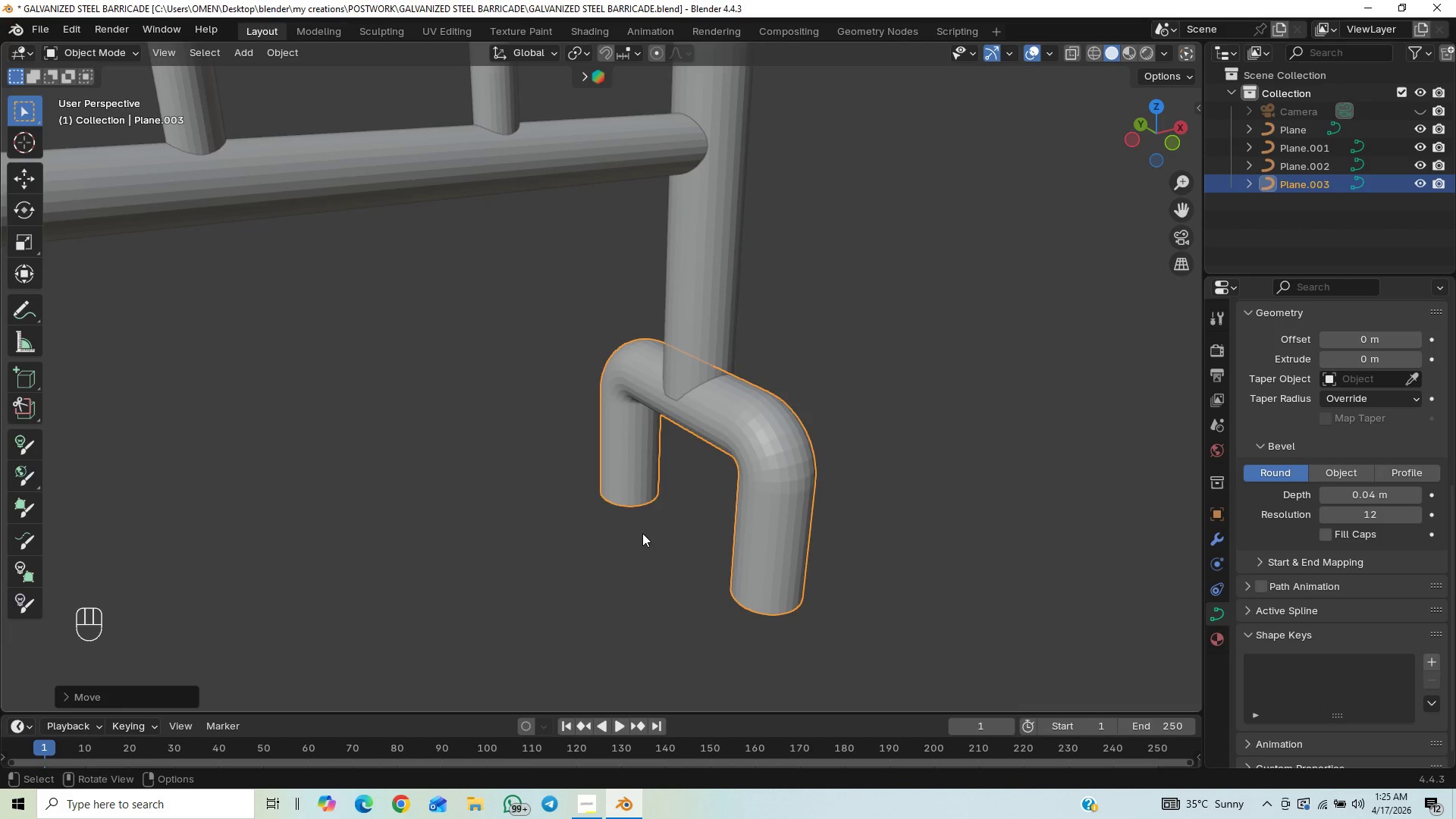 
scroll: coordinate [646, 532], scroll_direction: down, amount: 4.0
 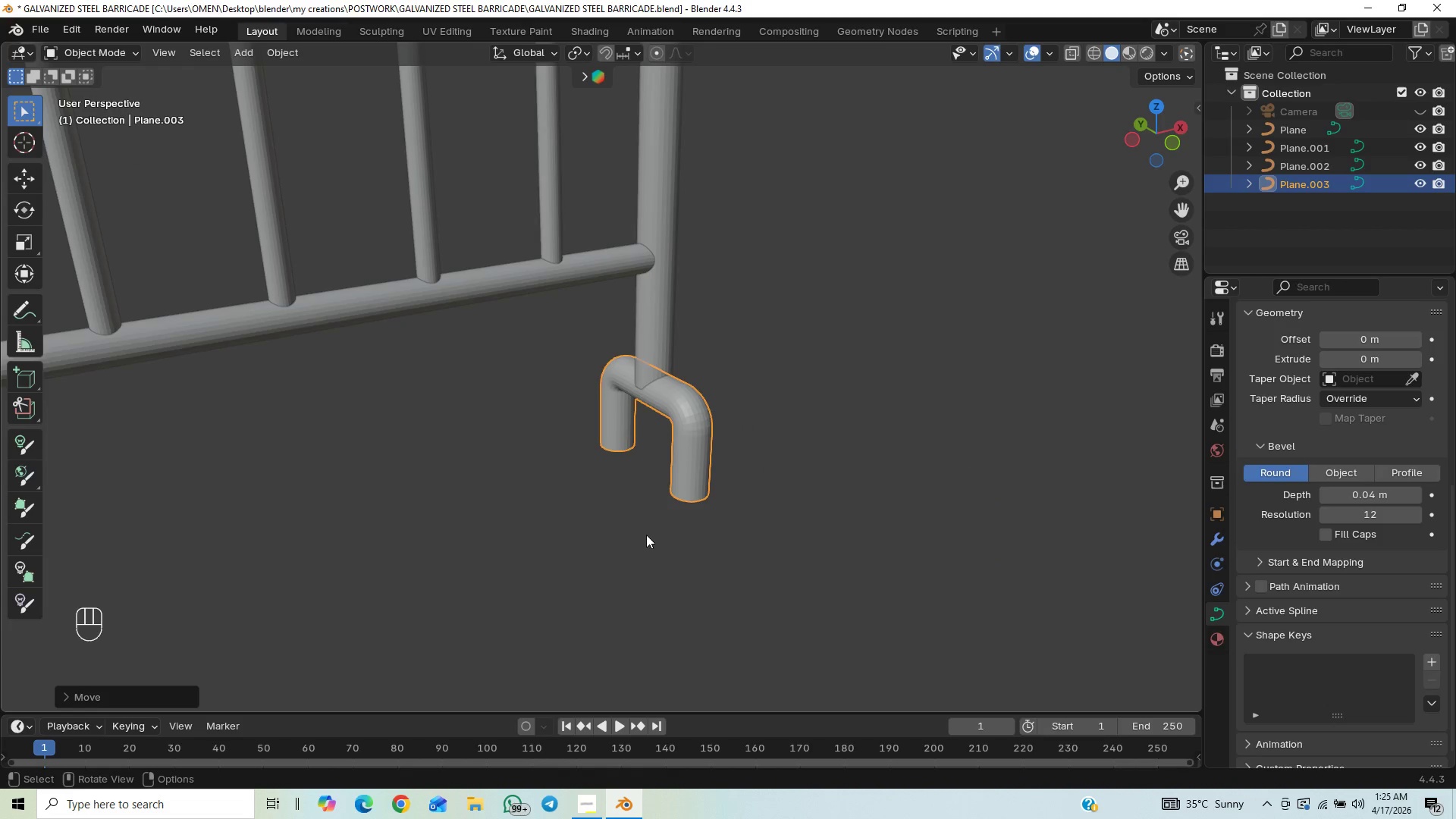 
scroll: coordinate [648, 536], scroll_direction: up, amount: 6.0
 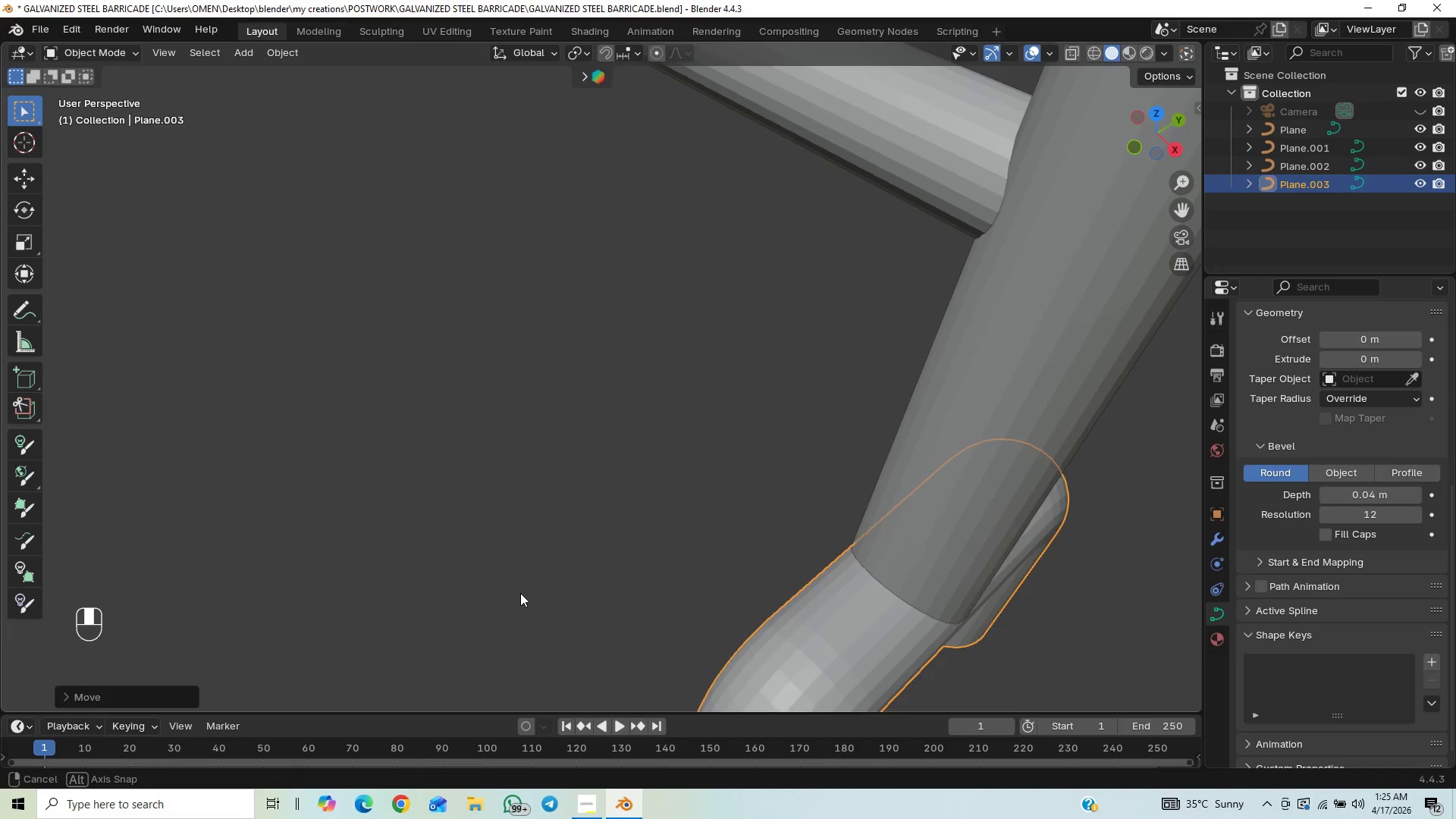 
hold_key(key=ShiftLeft, duration=0.66)
scroll: coordinate [560, 467], scroll_direction: up, amount: 1.0
 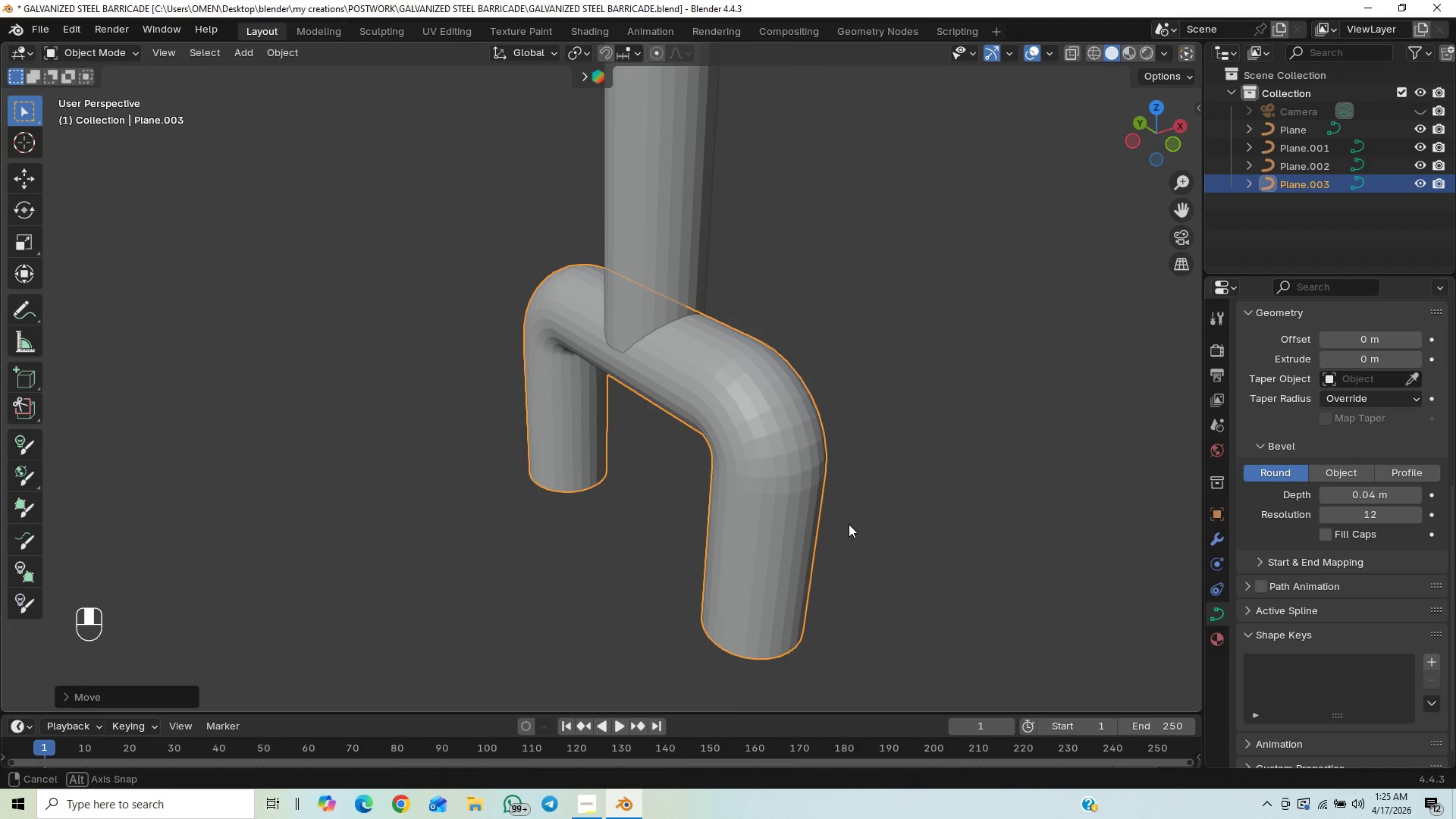 
scroll: coordinate [565, 541], scroll_direction: down, amount: 19.0
 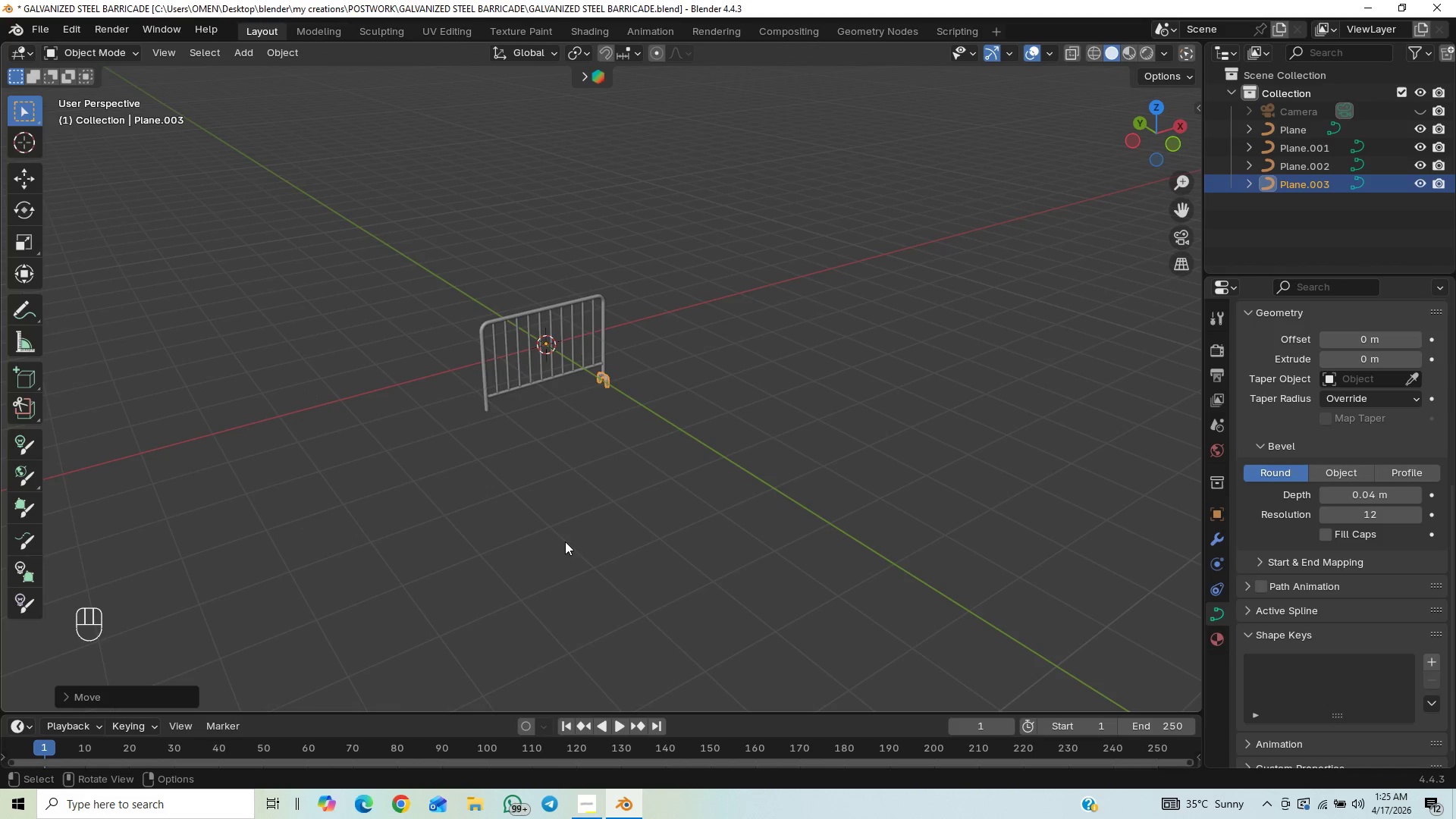 
scroll: coordinate [565, 541], scroll_direction: up, amount: 11.0
 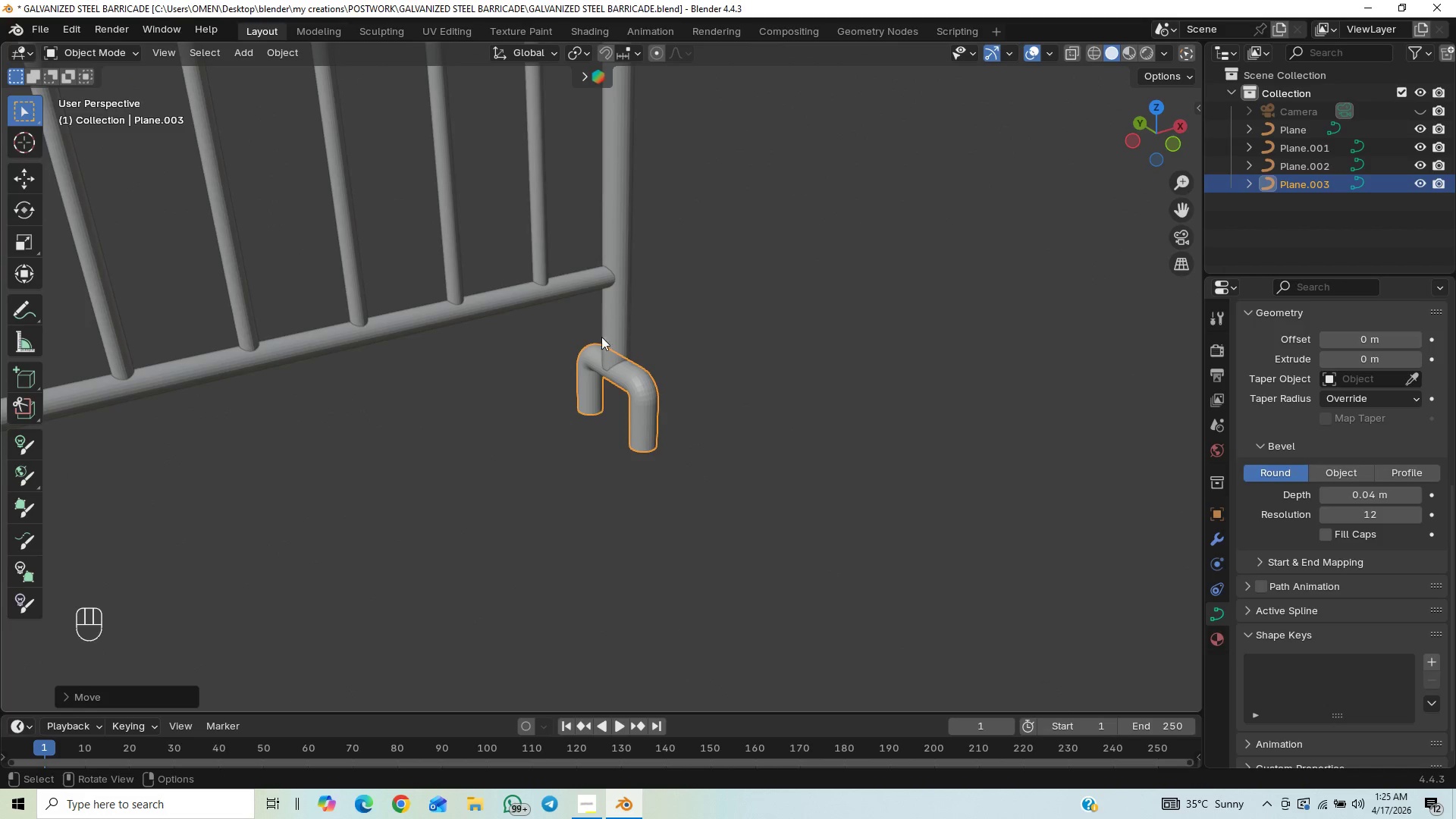 
left_click([615, 318])
 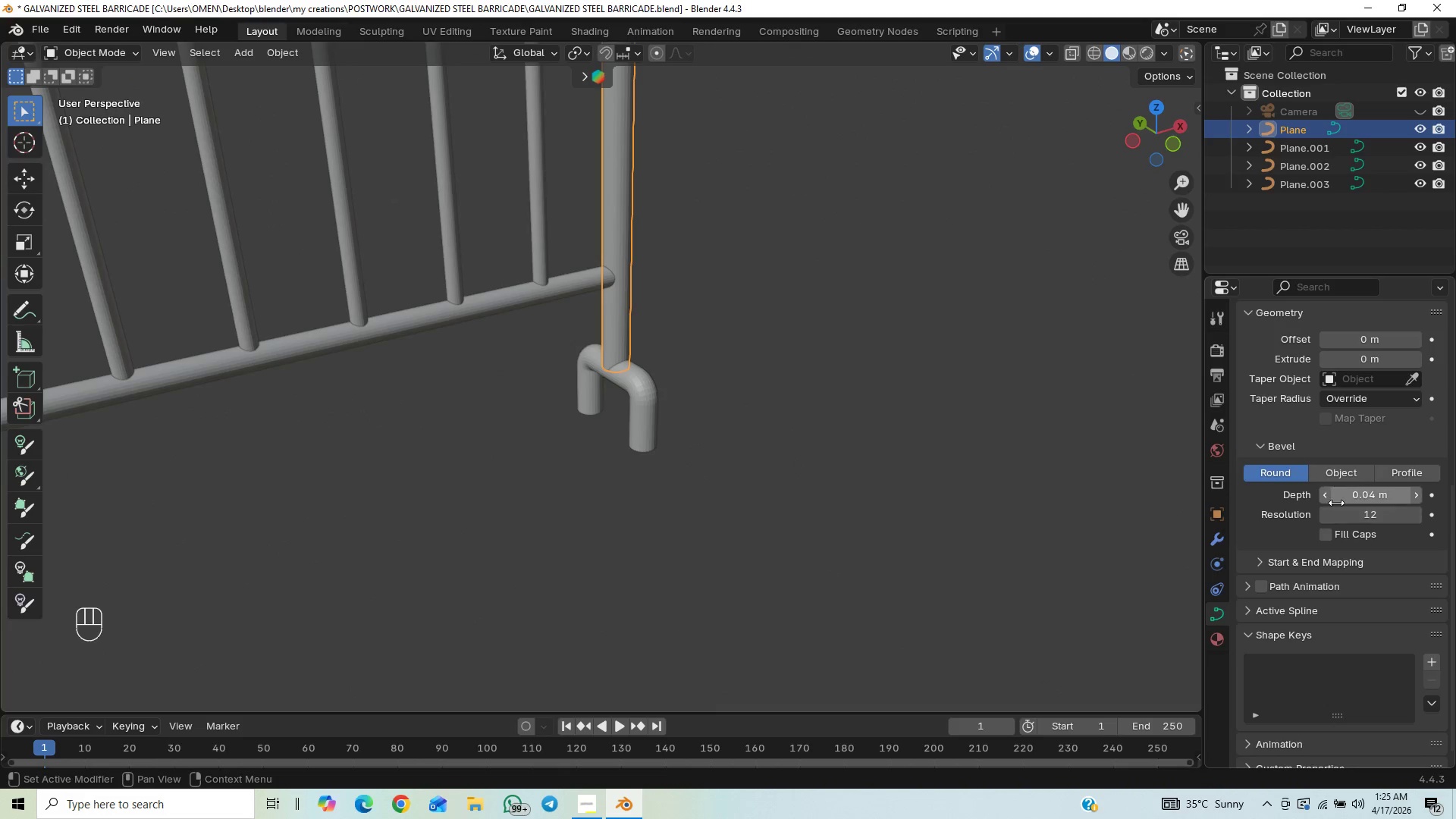 
left_click([1328, 501])
 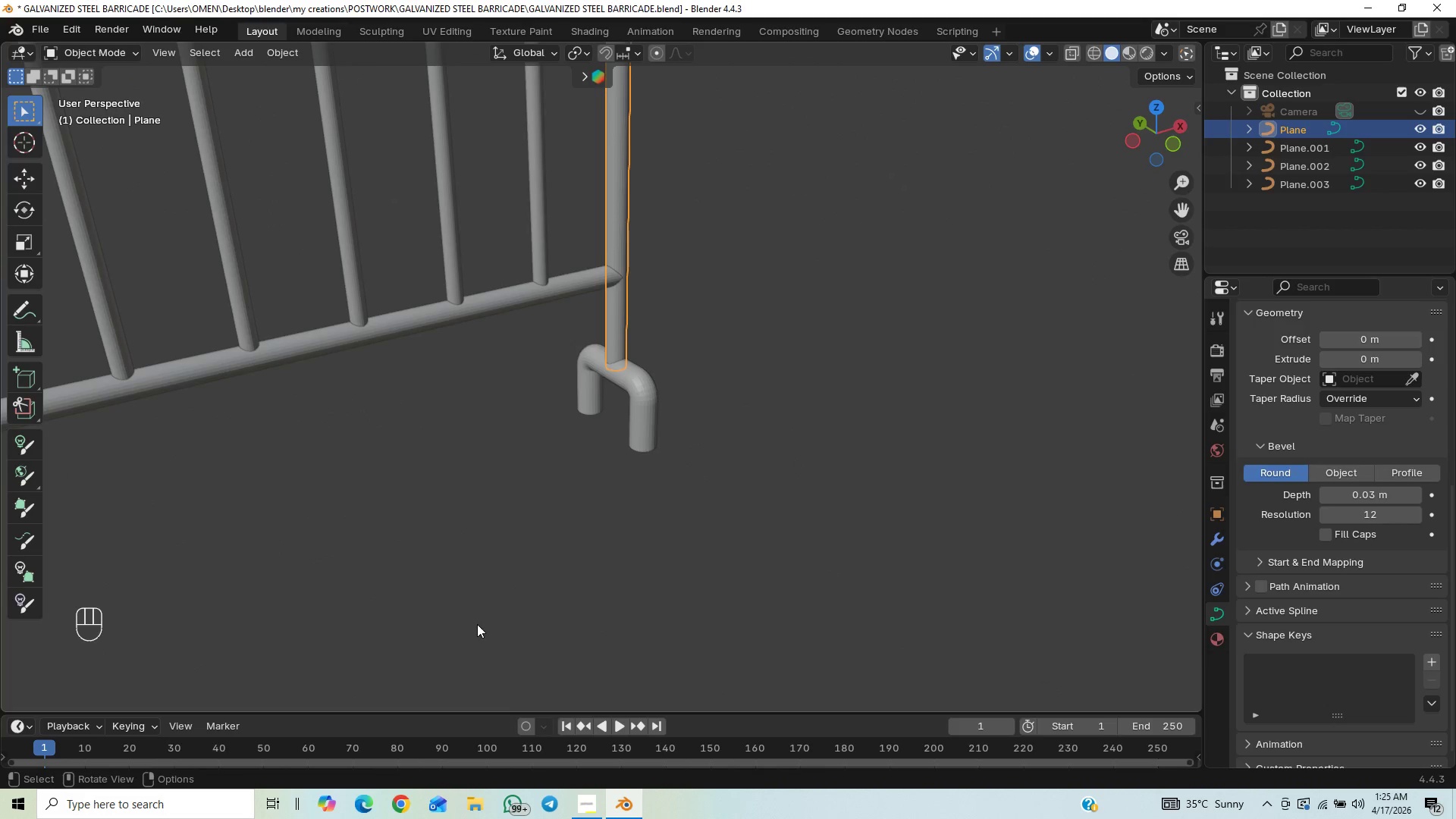 
scroll: coordinate [505, 577], scroll_direction: down, amount: 2.0
 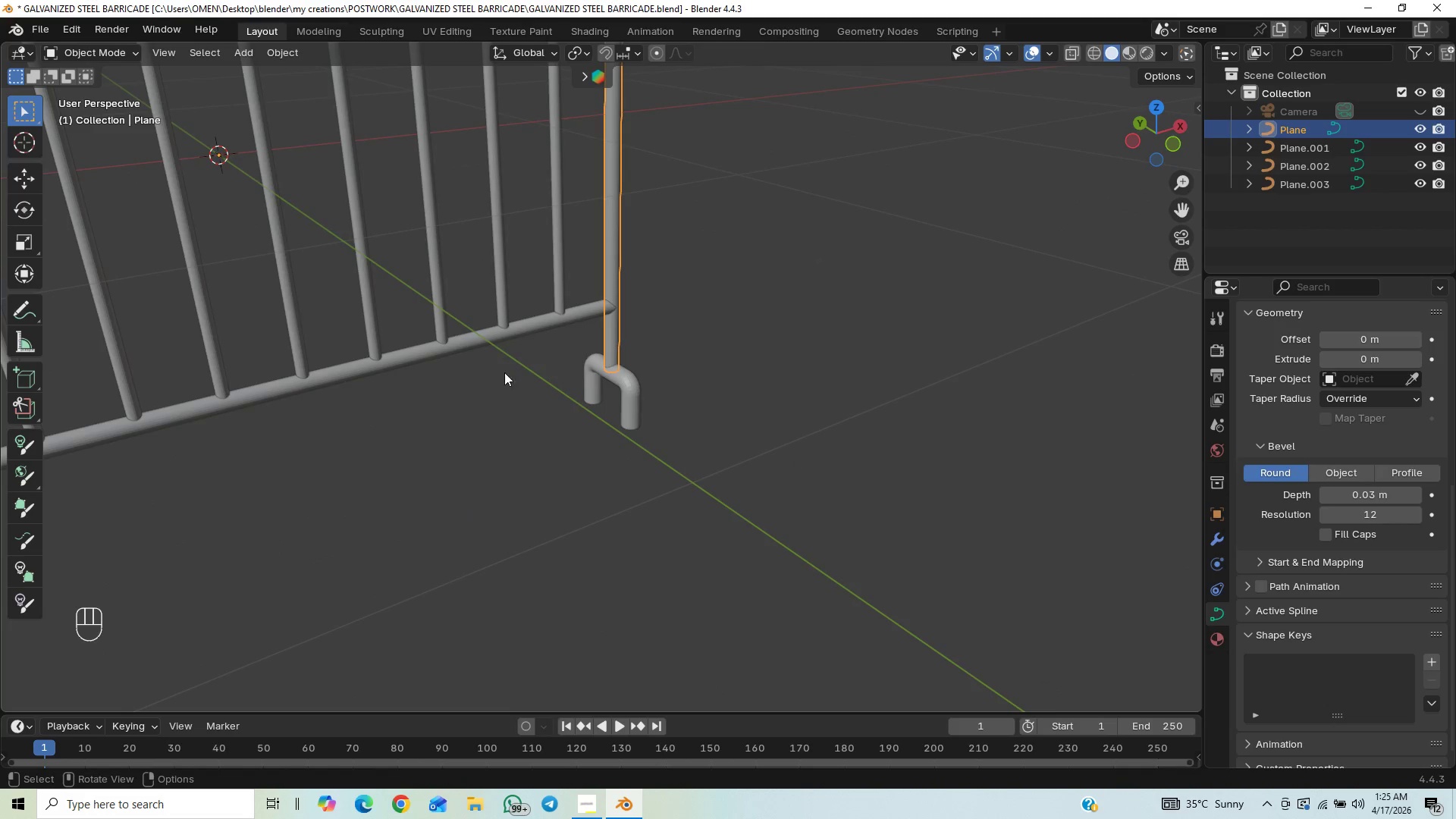 
scroll: coordinate [507, 400], scroll_direction: up, amount: 4.0
 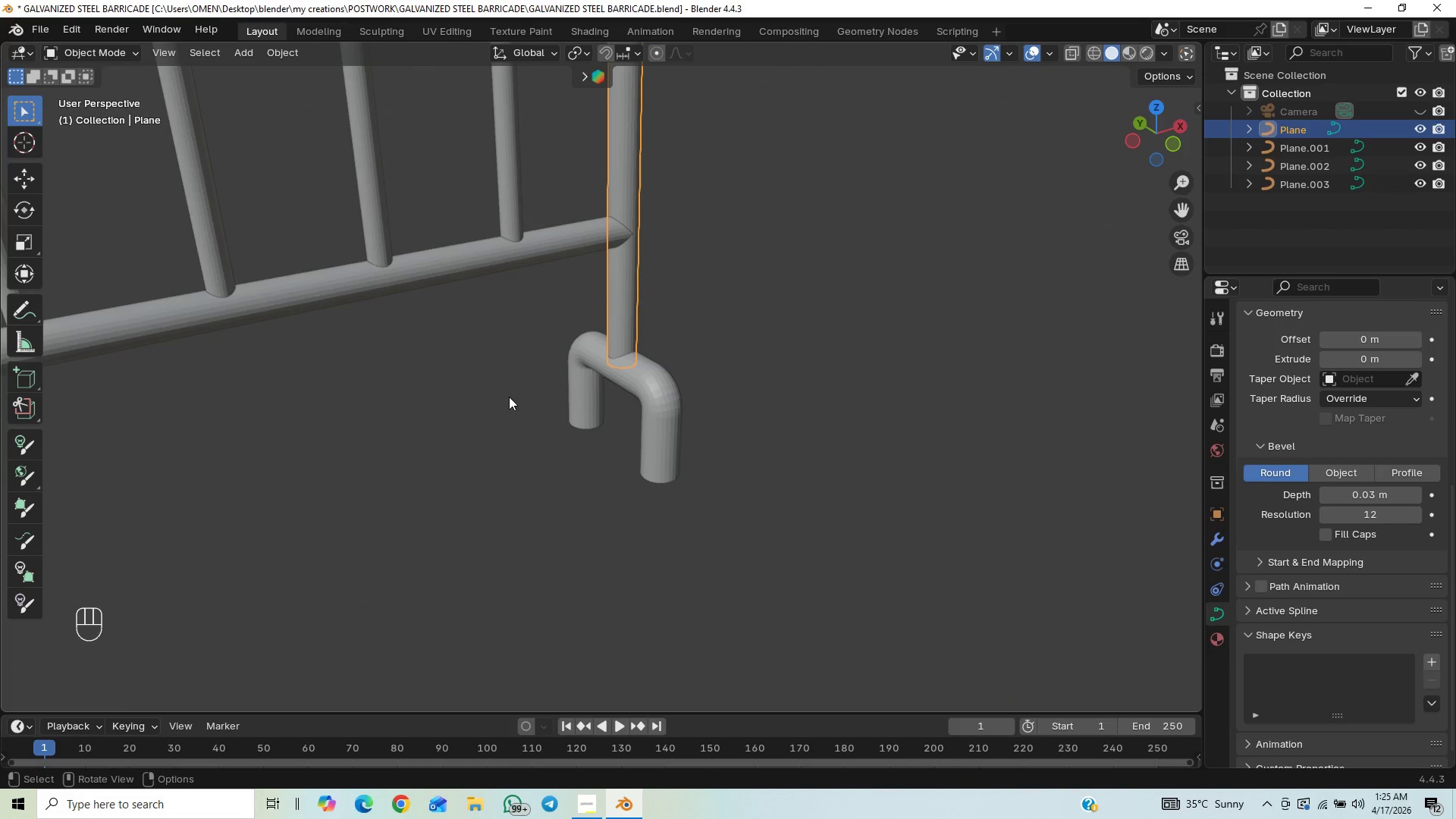 
scroll: coordinate [510, 396], scroll_direction: down, amount: 11.0
 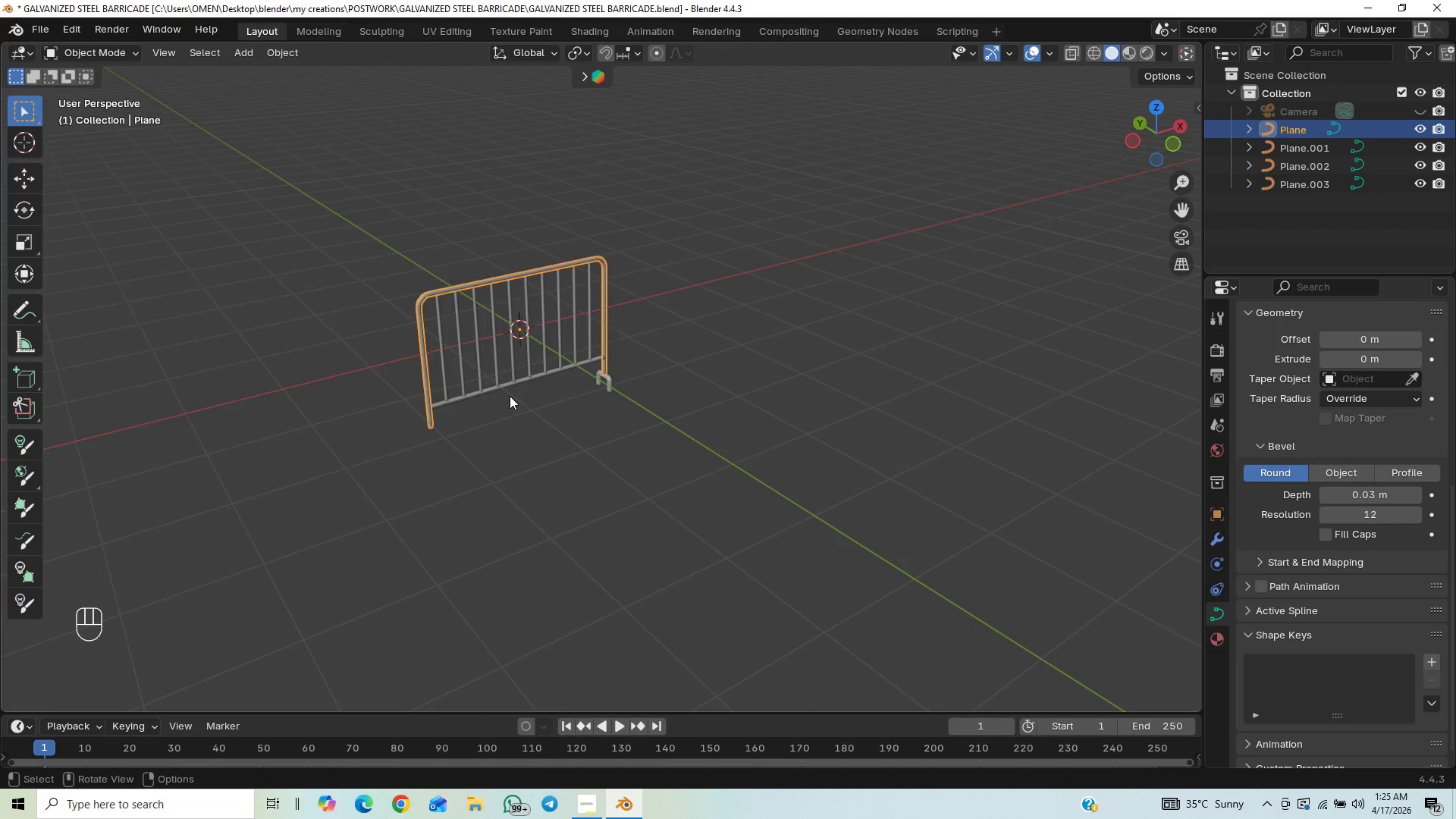 
scroll: coordinate [510, 396], scroll_direction: up, amount: 9.0
 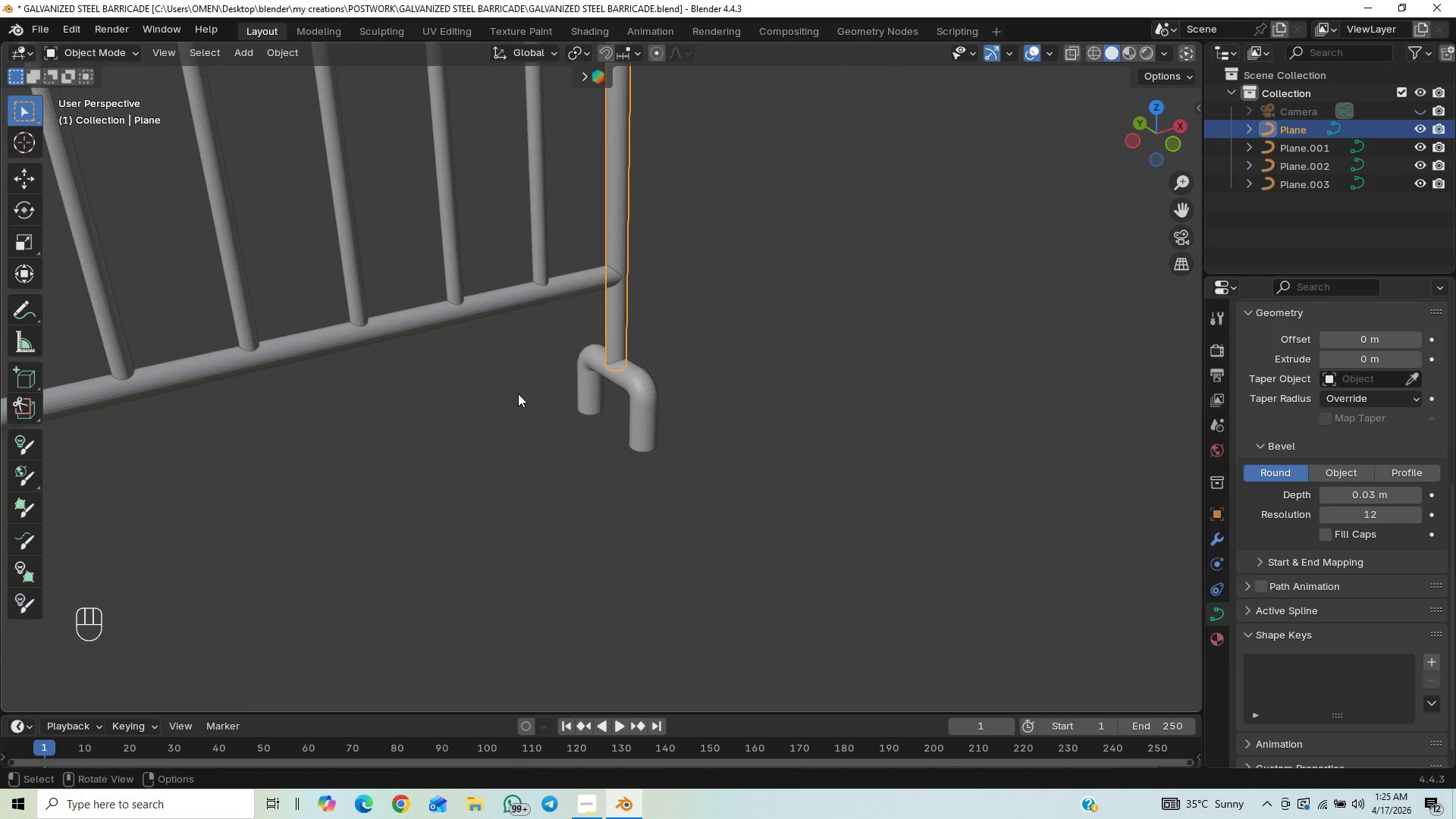 
hold_key(key=ShiftLeft, duration=0.45)
 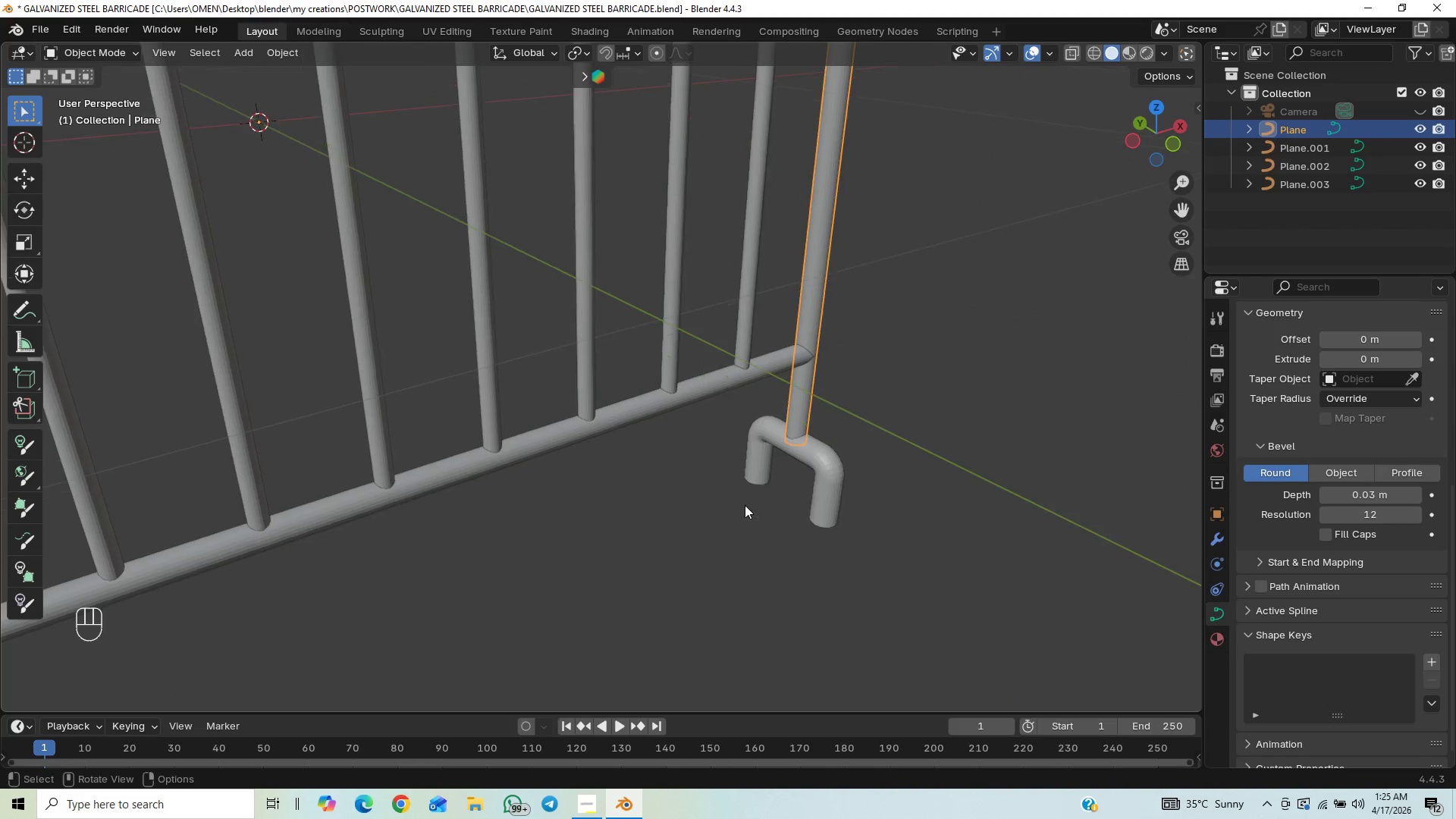 
hold_key(key=ControlLeft, duration=0.53)
scroll: coordinate [655, 504], scroll_direction: up, amount: 1.0
 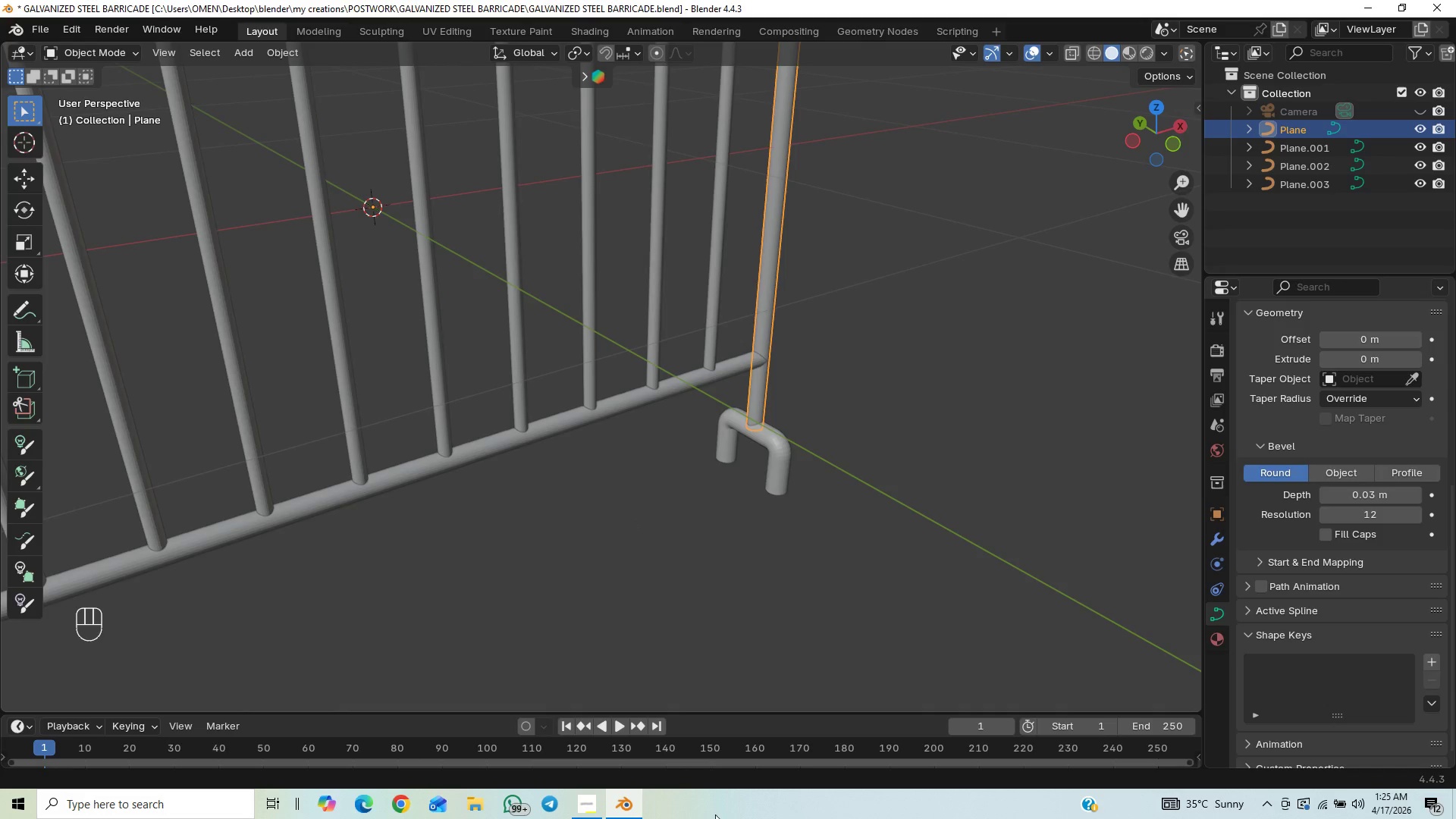 
hold_key(key=ControlLeft, duration=0.48)
 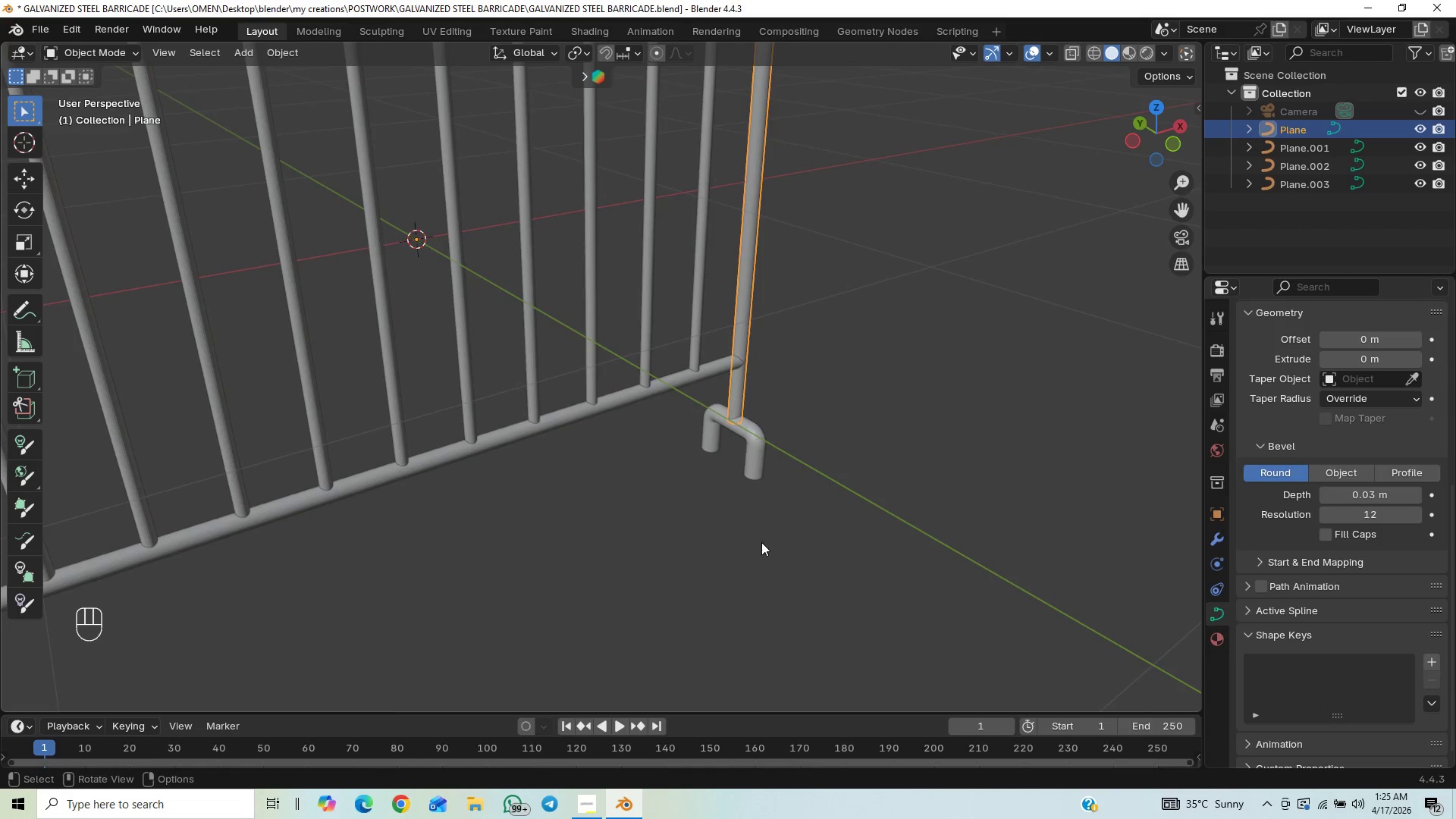 
hold_key(key=ControlLeft, duration=0.44)
 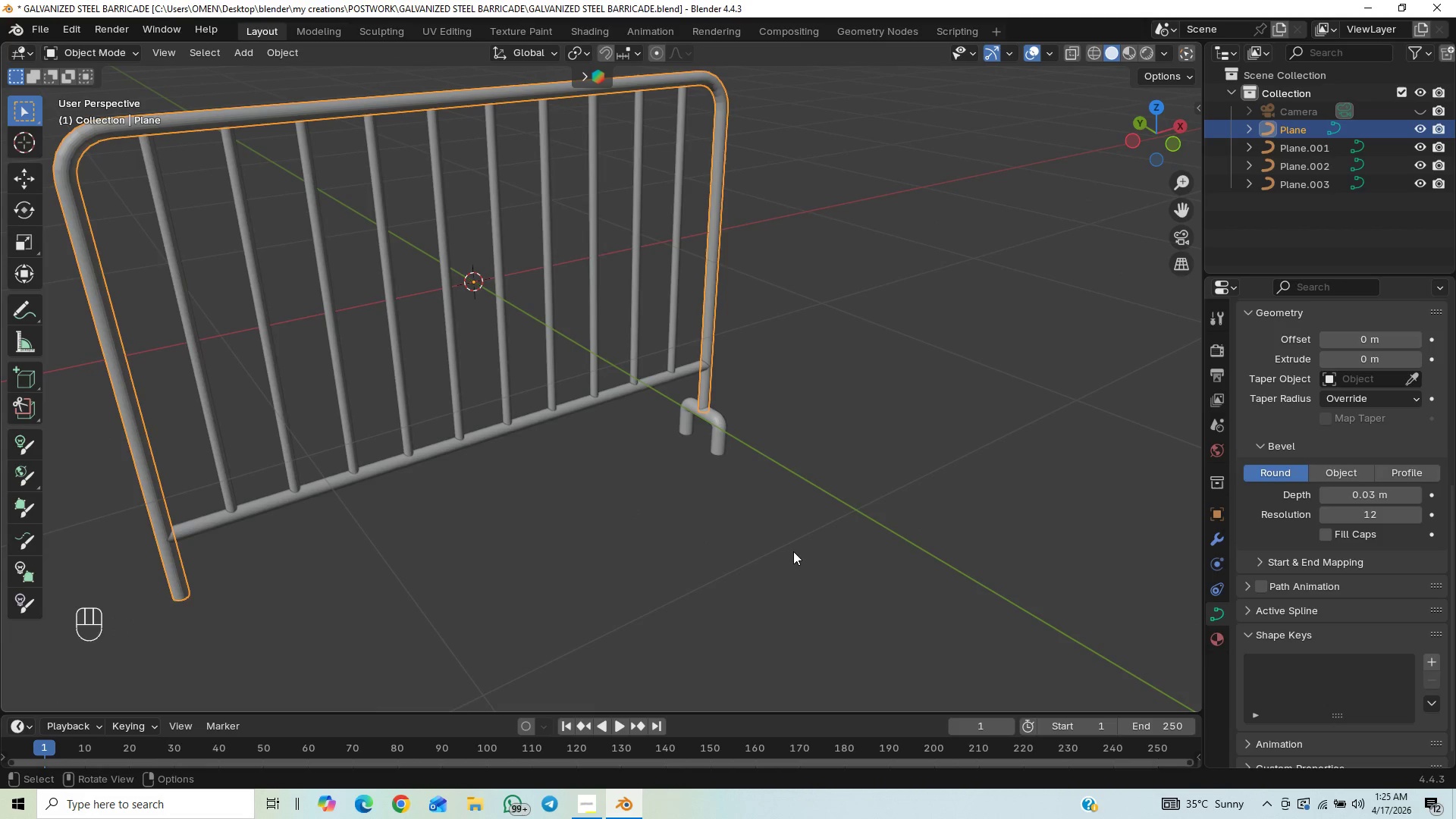 
left_click([789, 539])
 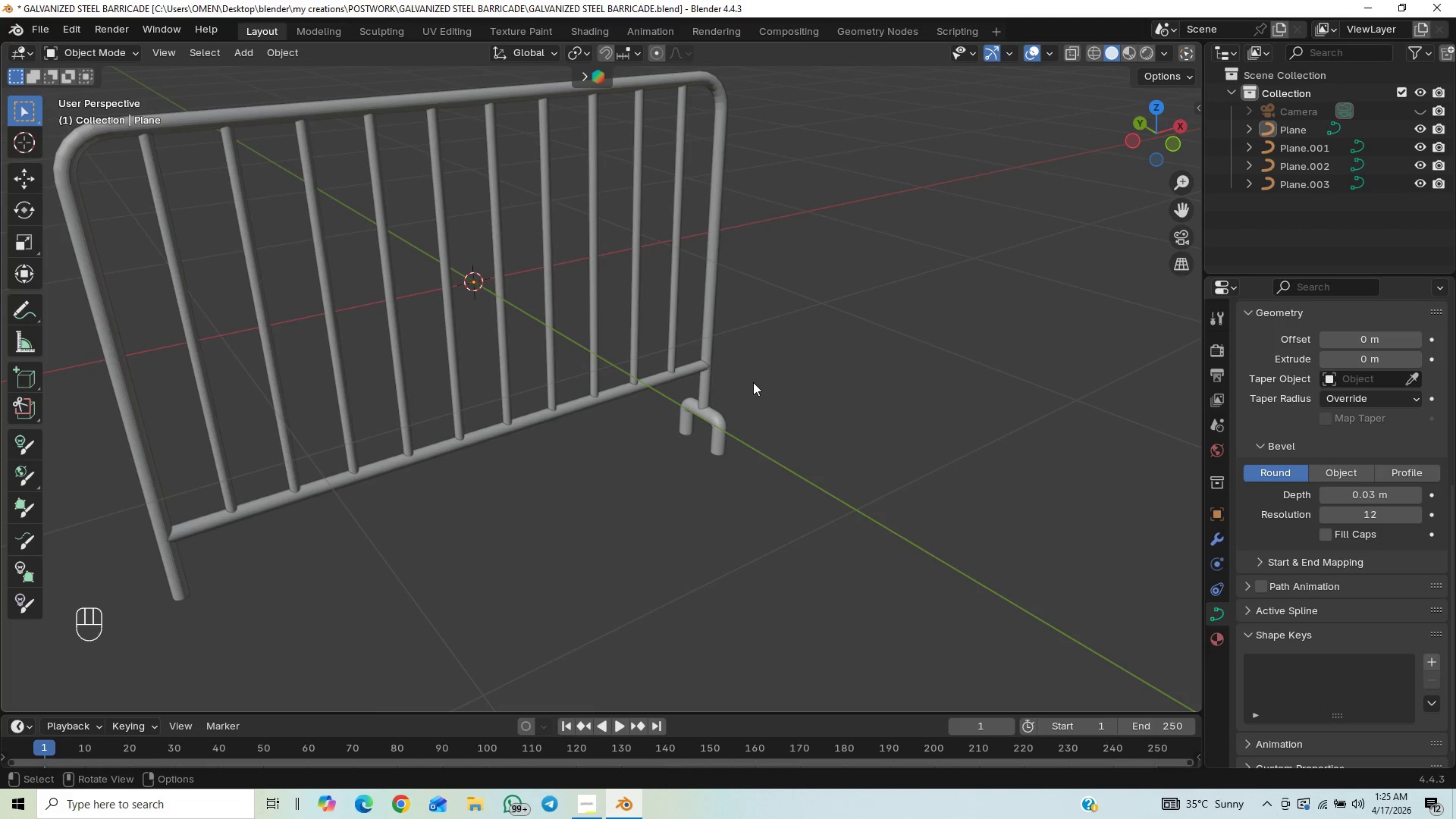 
scroll: coordinate [755, 382], scroll_direction: down, amount: 1.0
 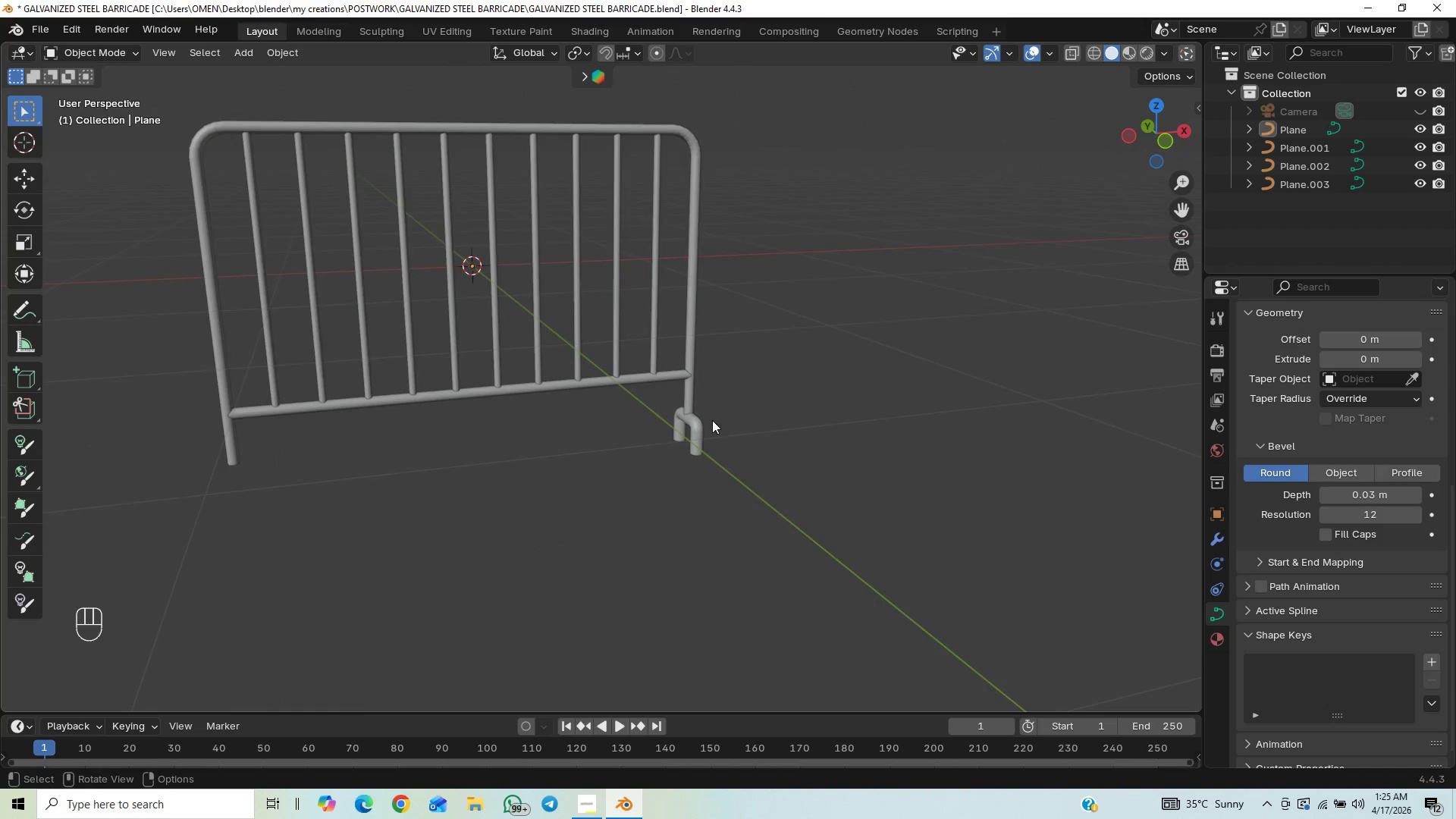 
scroll: coordinate [705, 448], scroll_direction: up, amount: 2.0
 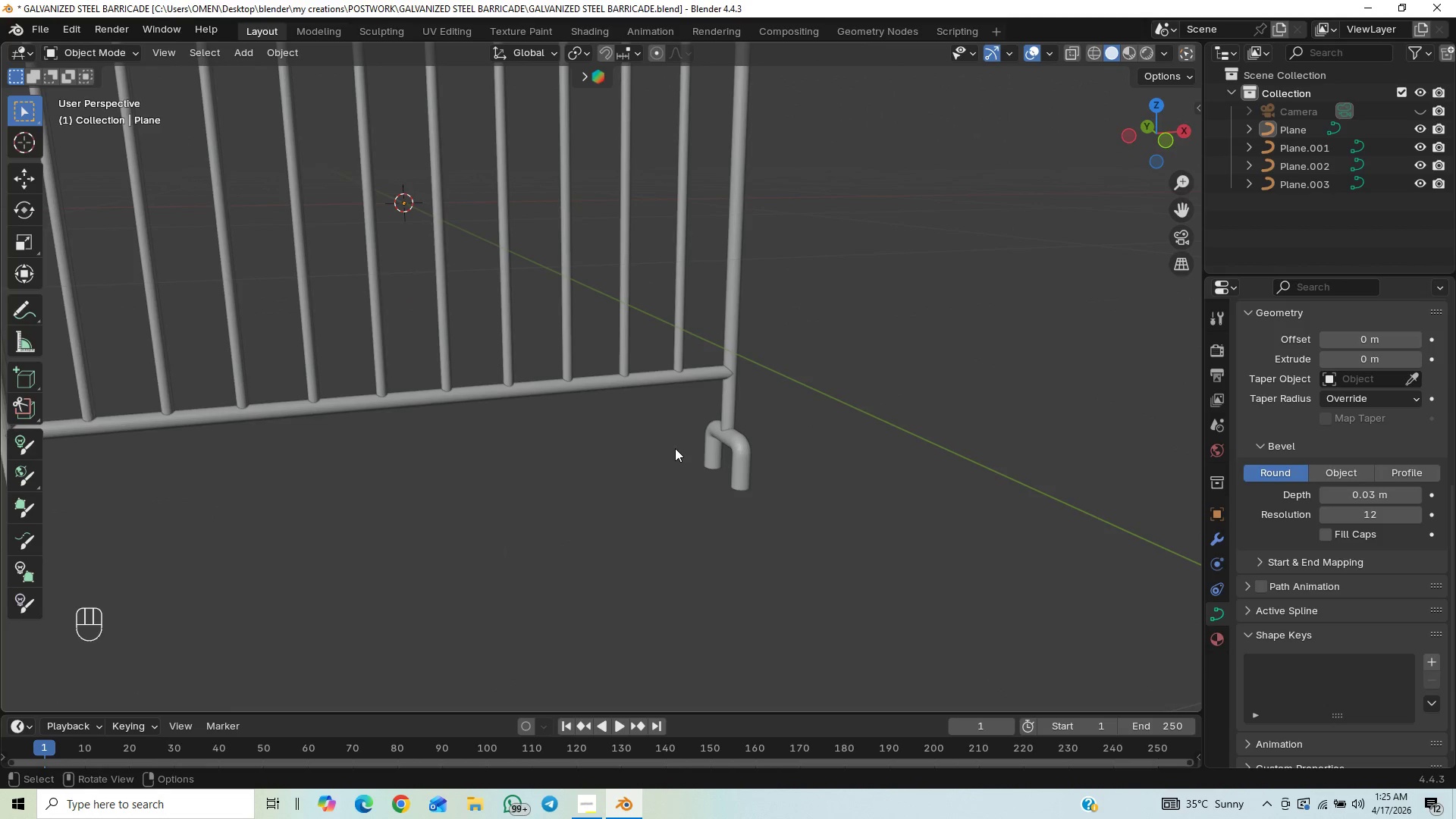 
scroll: coordinate [677, 438], scroll_direction: down, amount: 2.0
 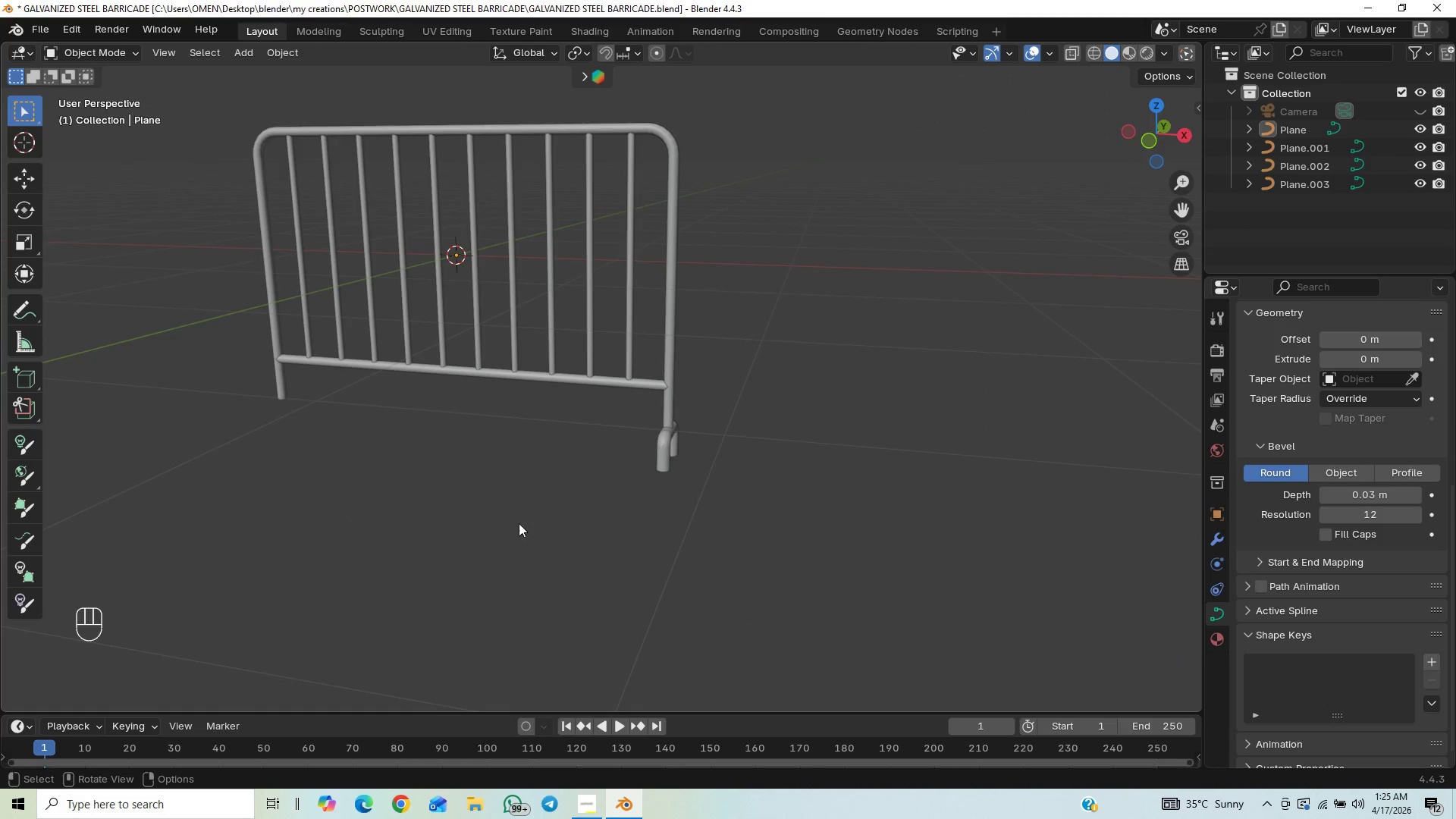 
hold_key(key=ControlLeft, duration=0.53)
 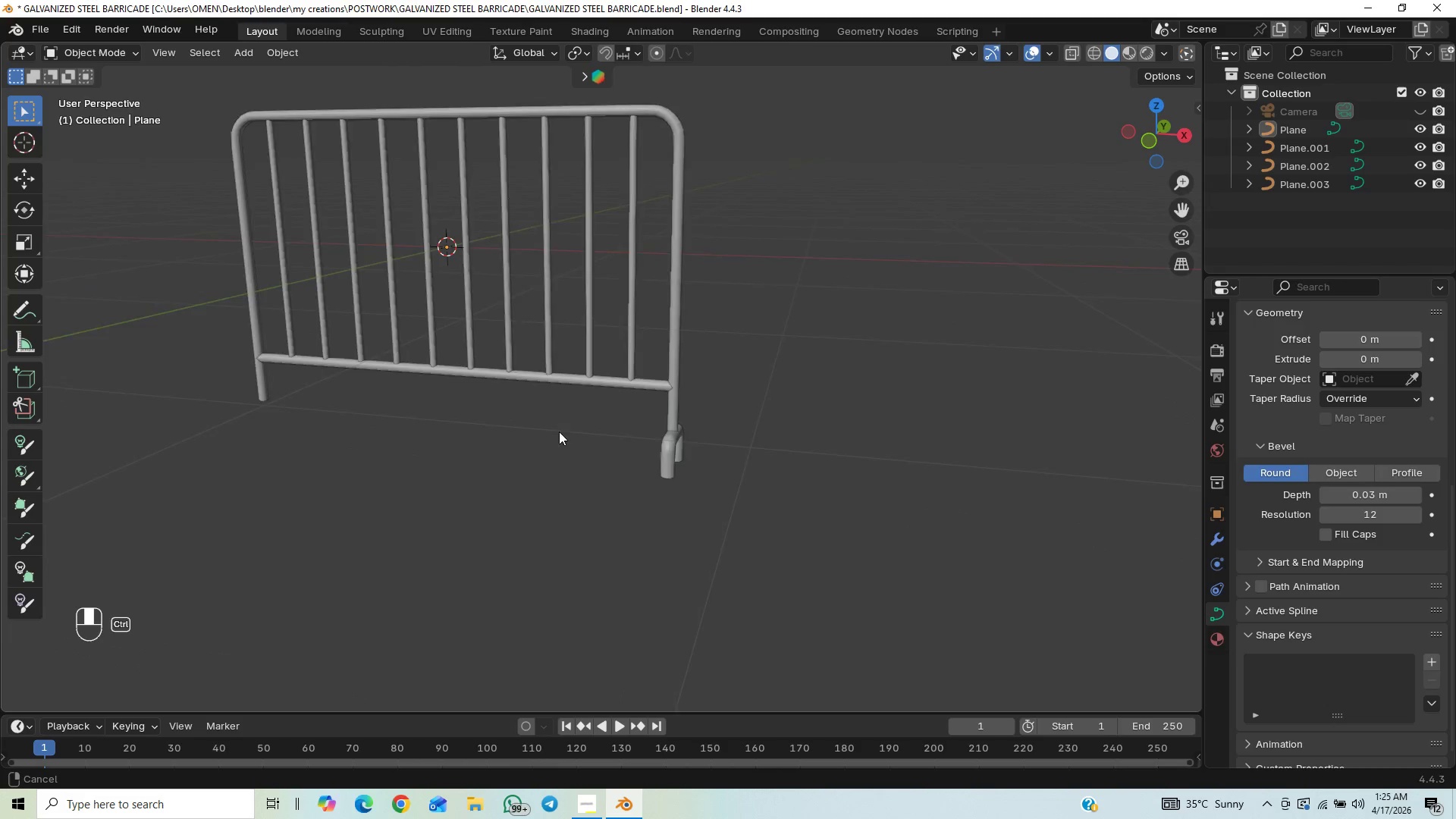 
hold_key(key=ControlLeft, duration=0.48)
 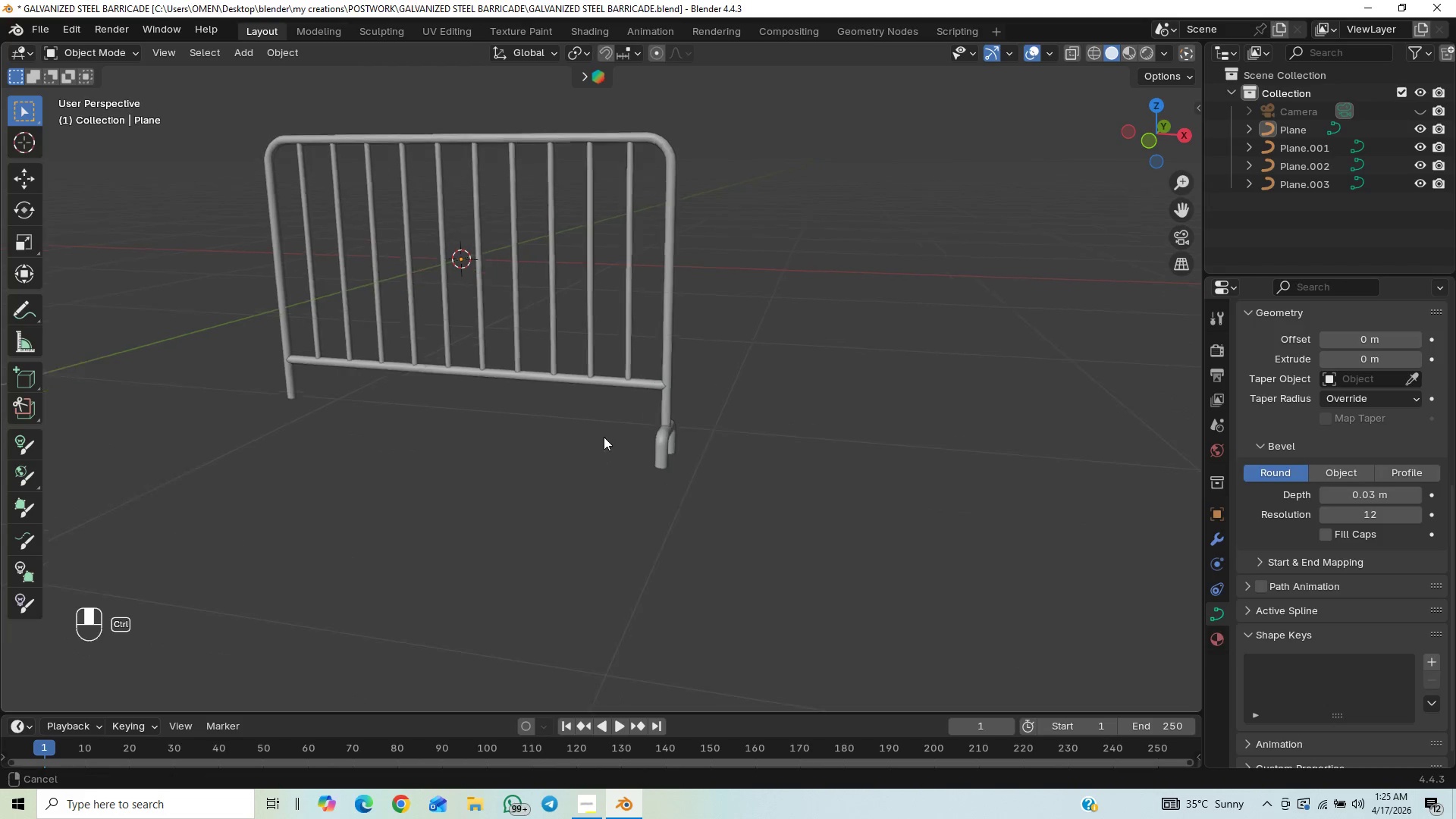 
scroll: coordinate [562, 366], scroll_direction: up, amount: 1.0
 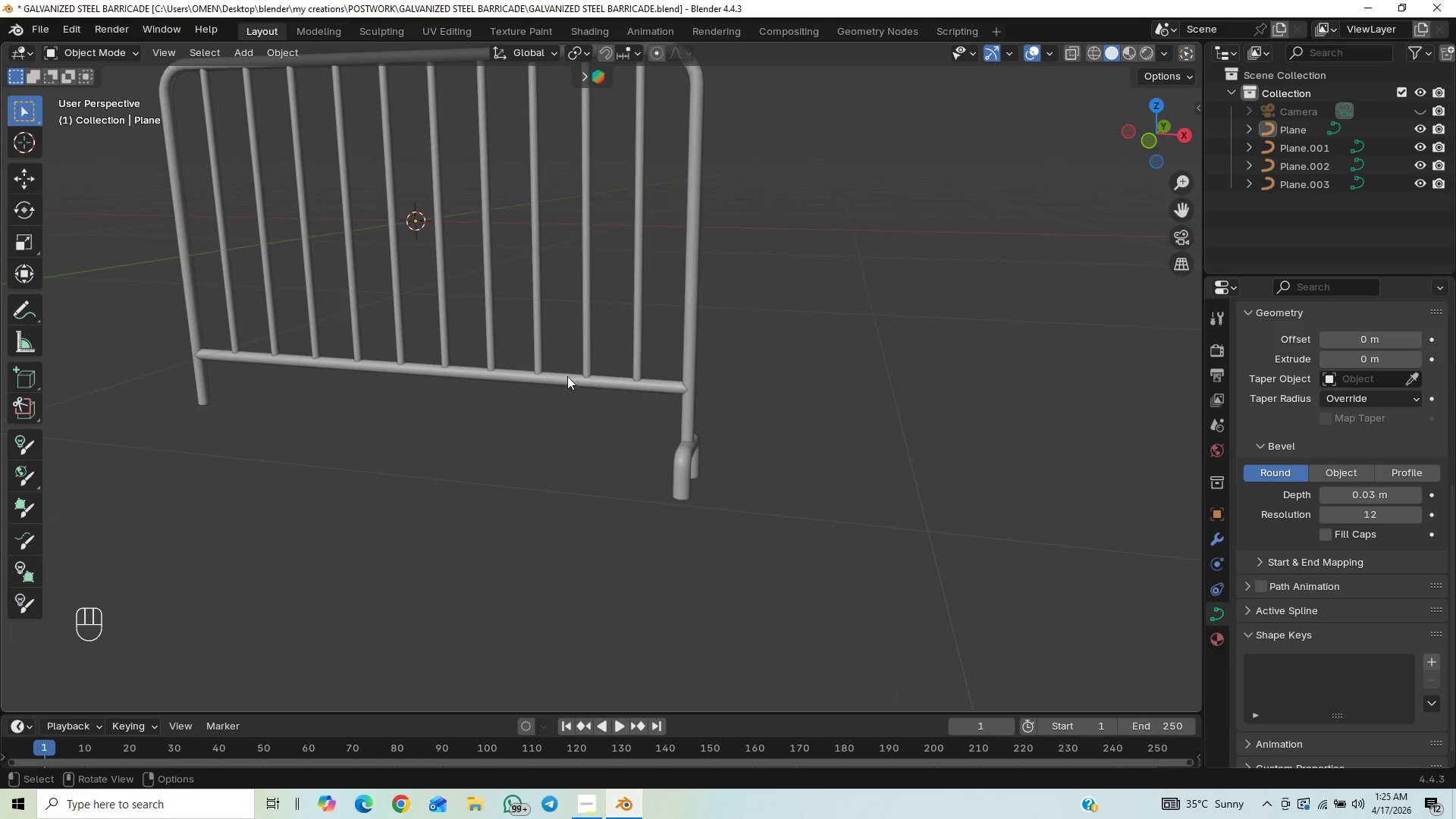 
hold_key(key=ControlLeft, duration=0.56)
 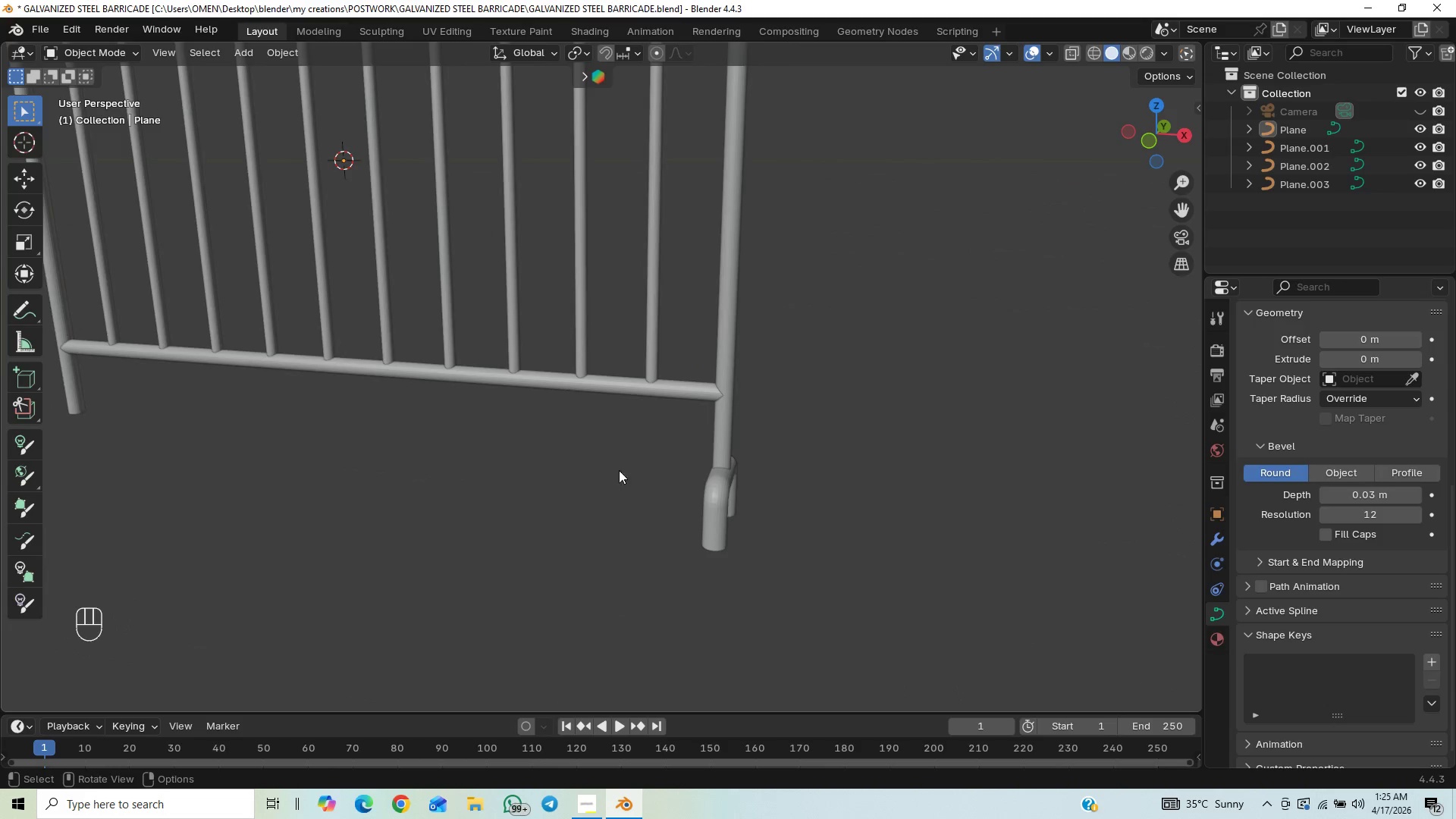 
scroll: coordinate [587, 494], scroll_direction: up, amount: 6.0
 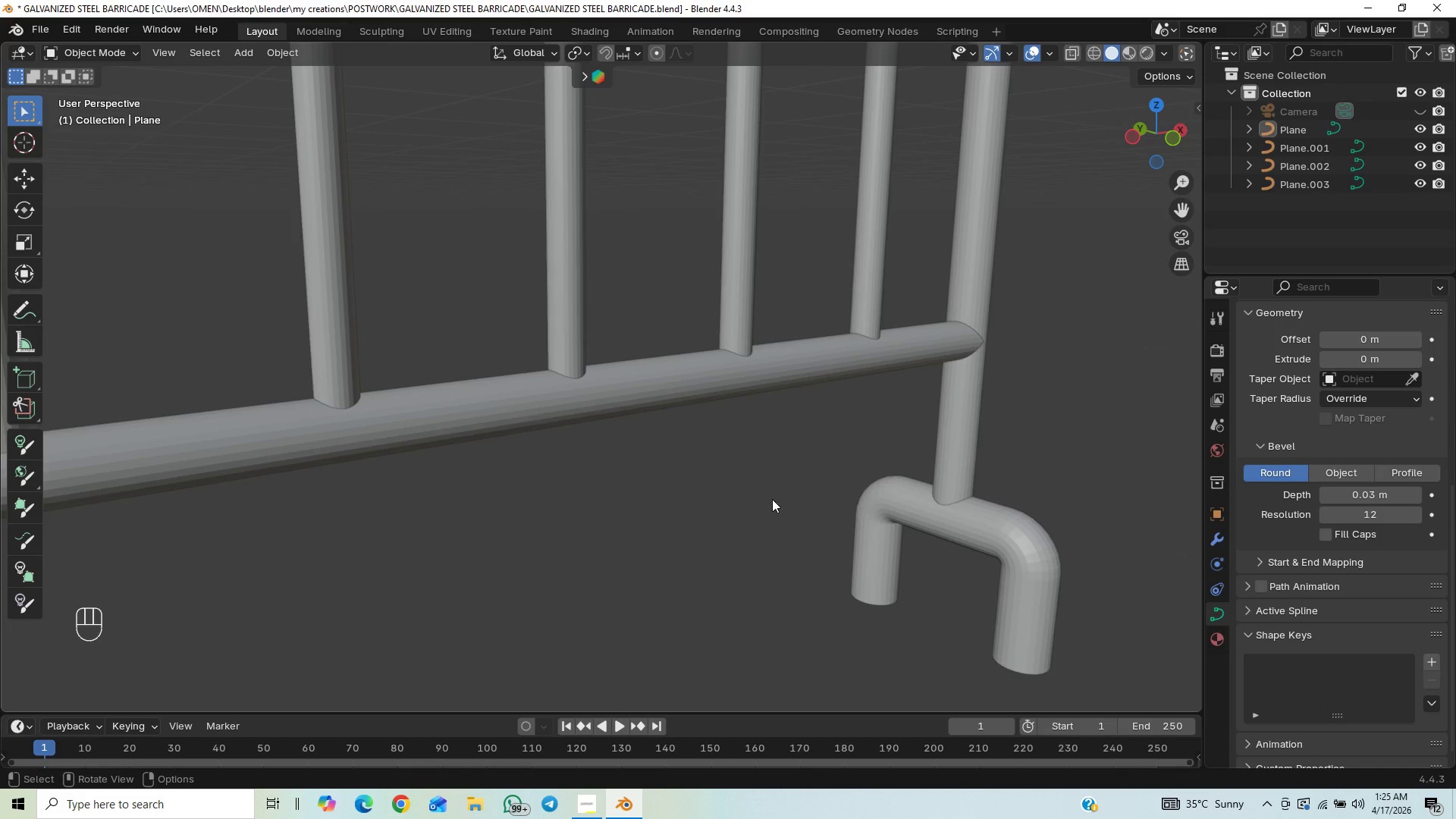 
hold_key(key=ShiftLeft, duration=0.41)
 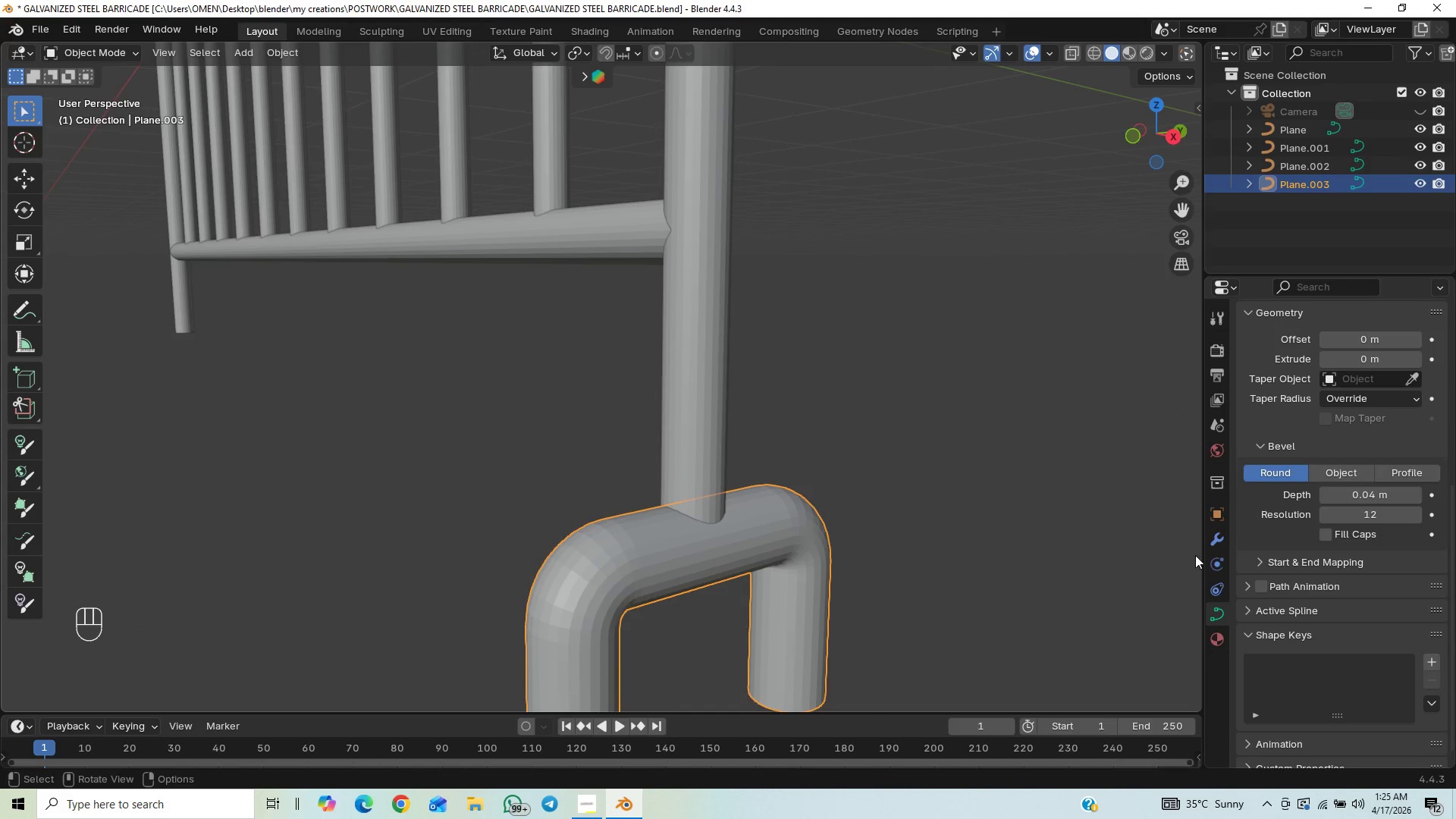 
left_click([1327, 486])
 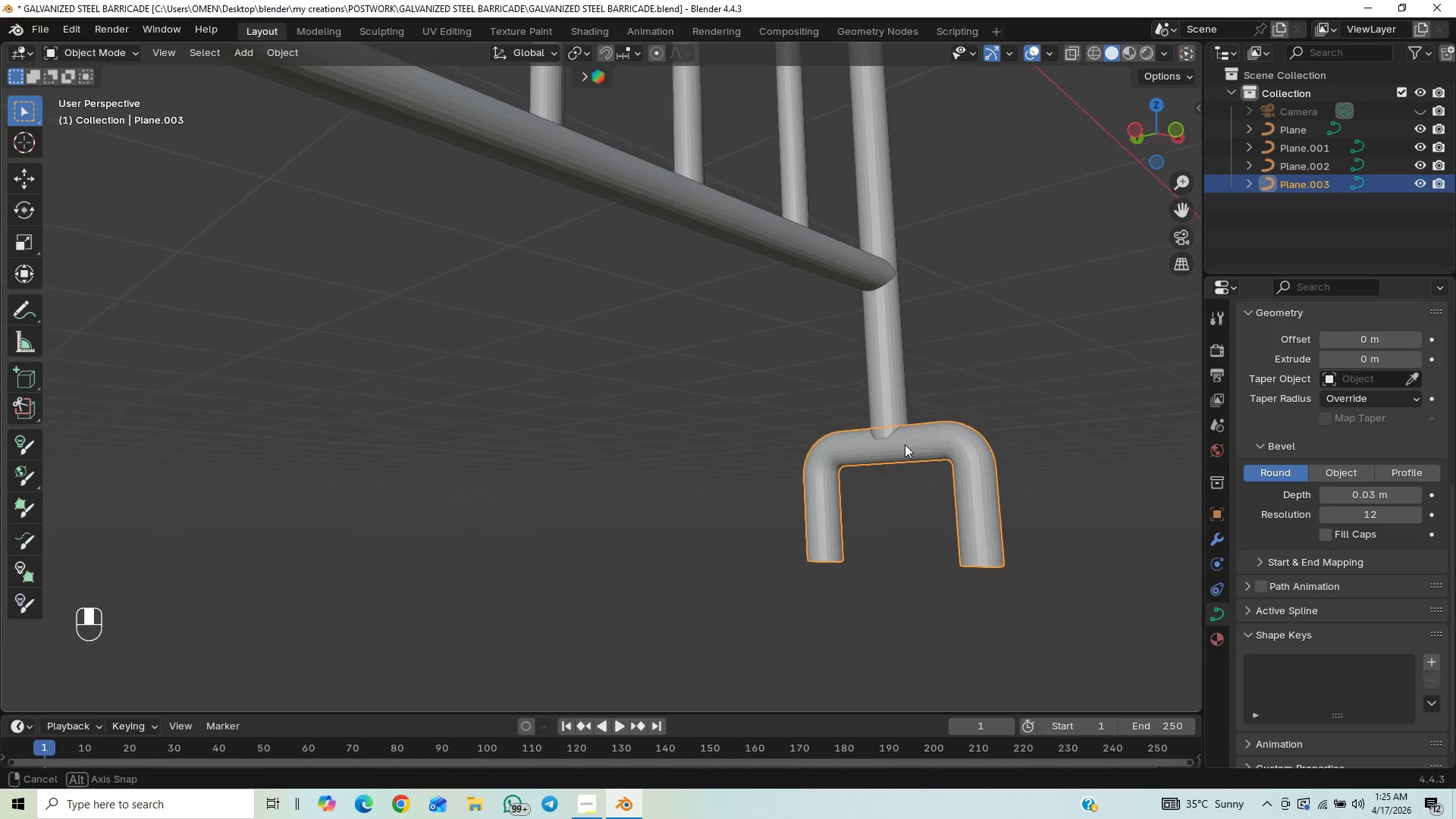 
left_click([1391, 495])
 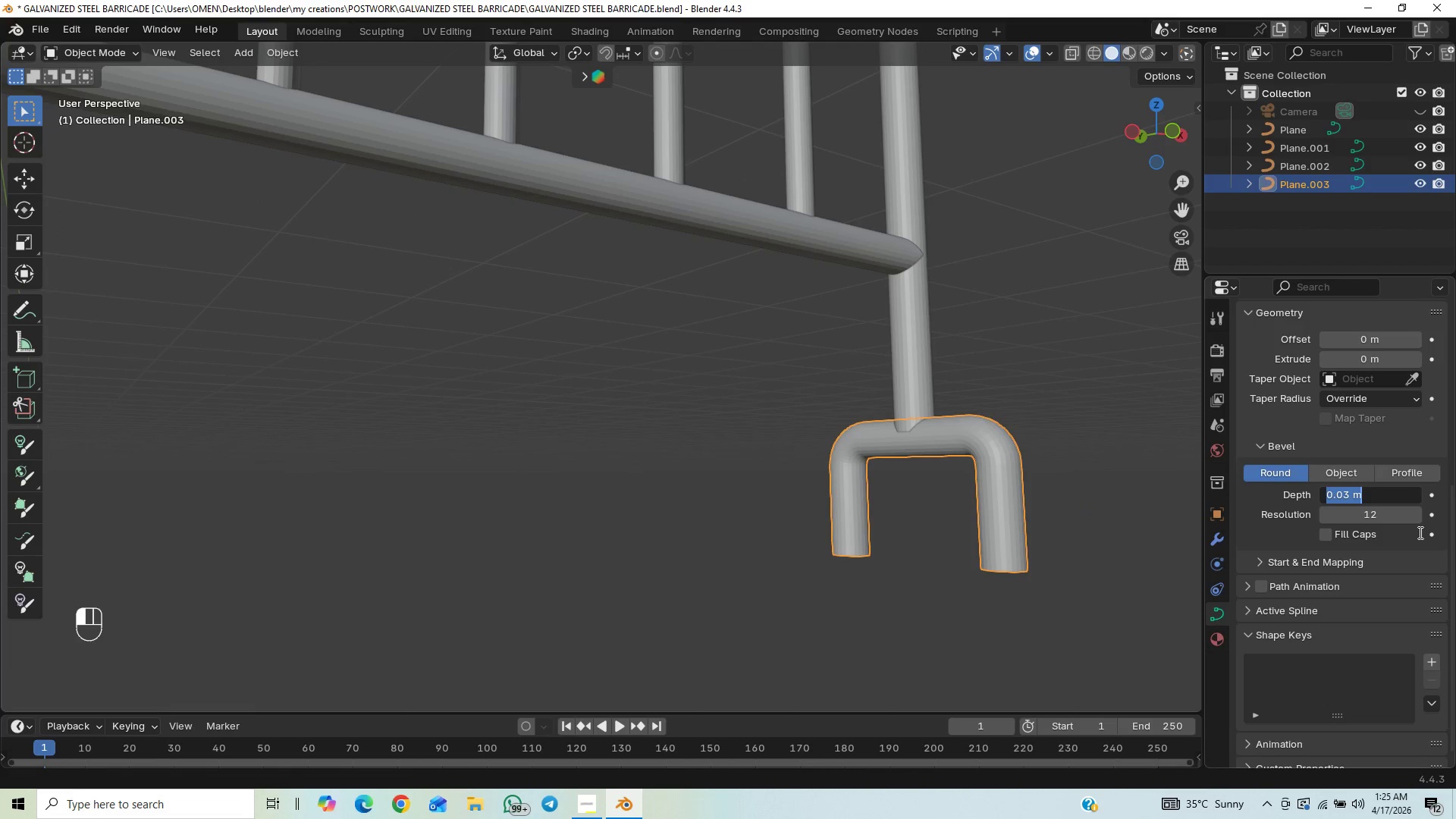 
key(ArrowRight)
 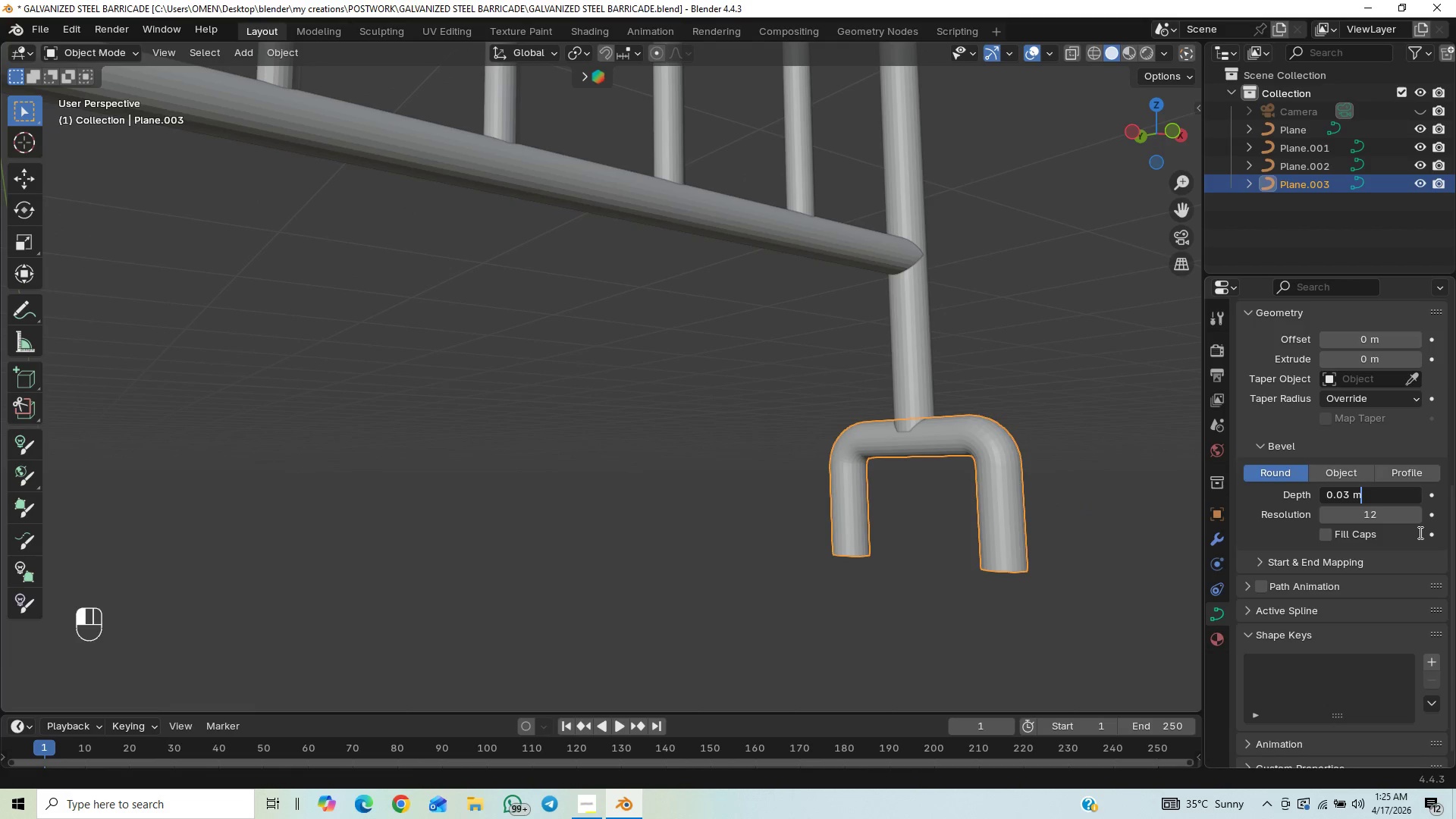 
key(ArrowRight)
 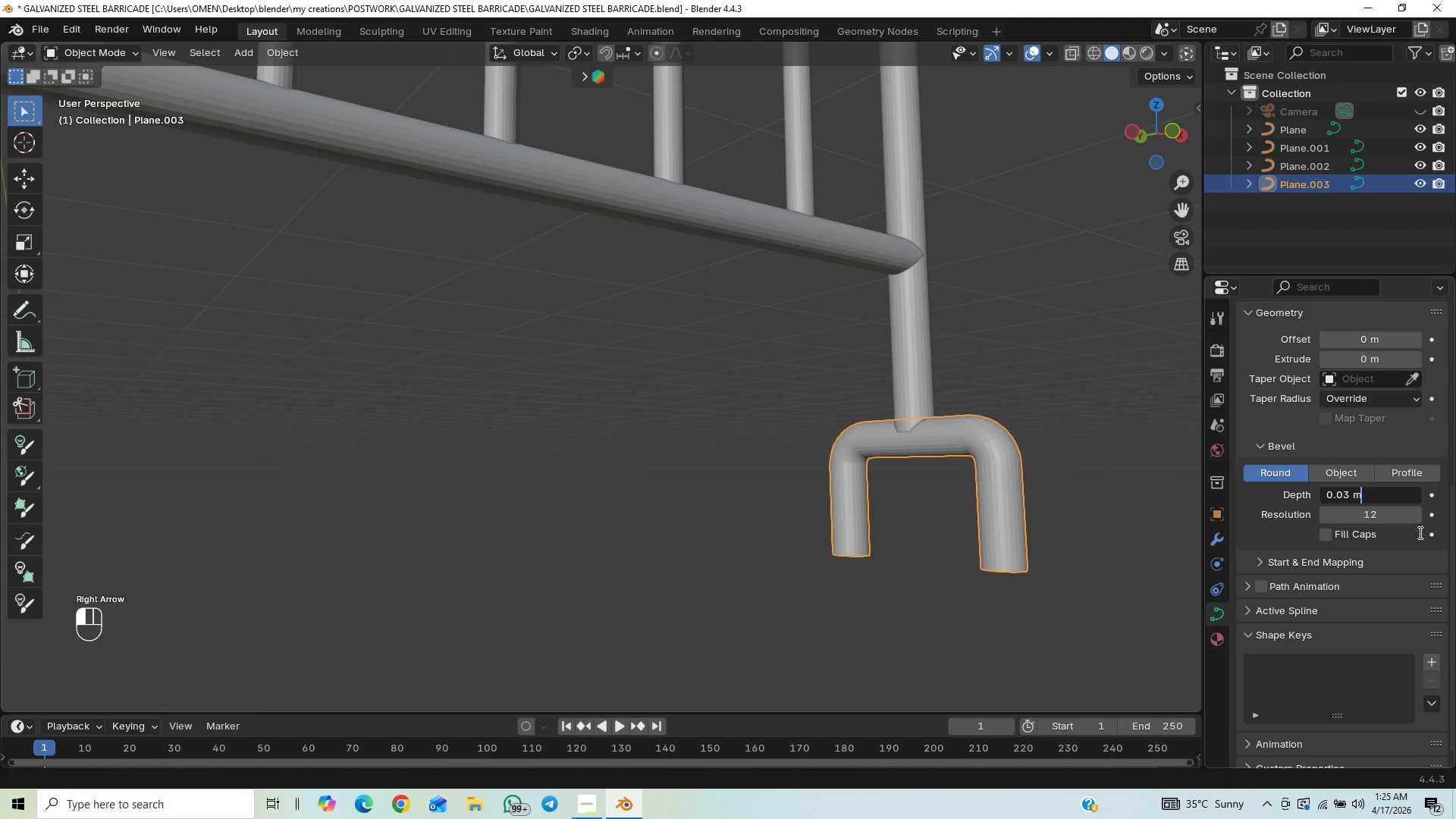 
key(ArrowRight)
 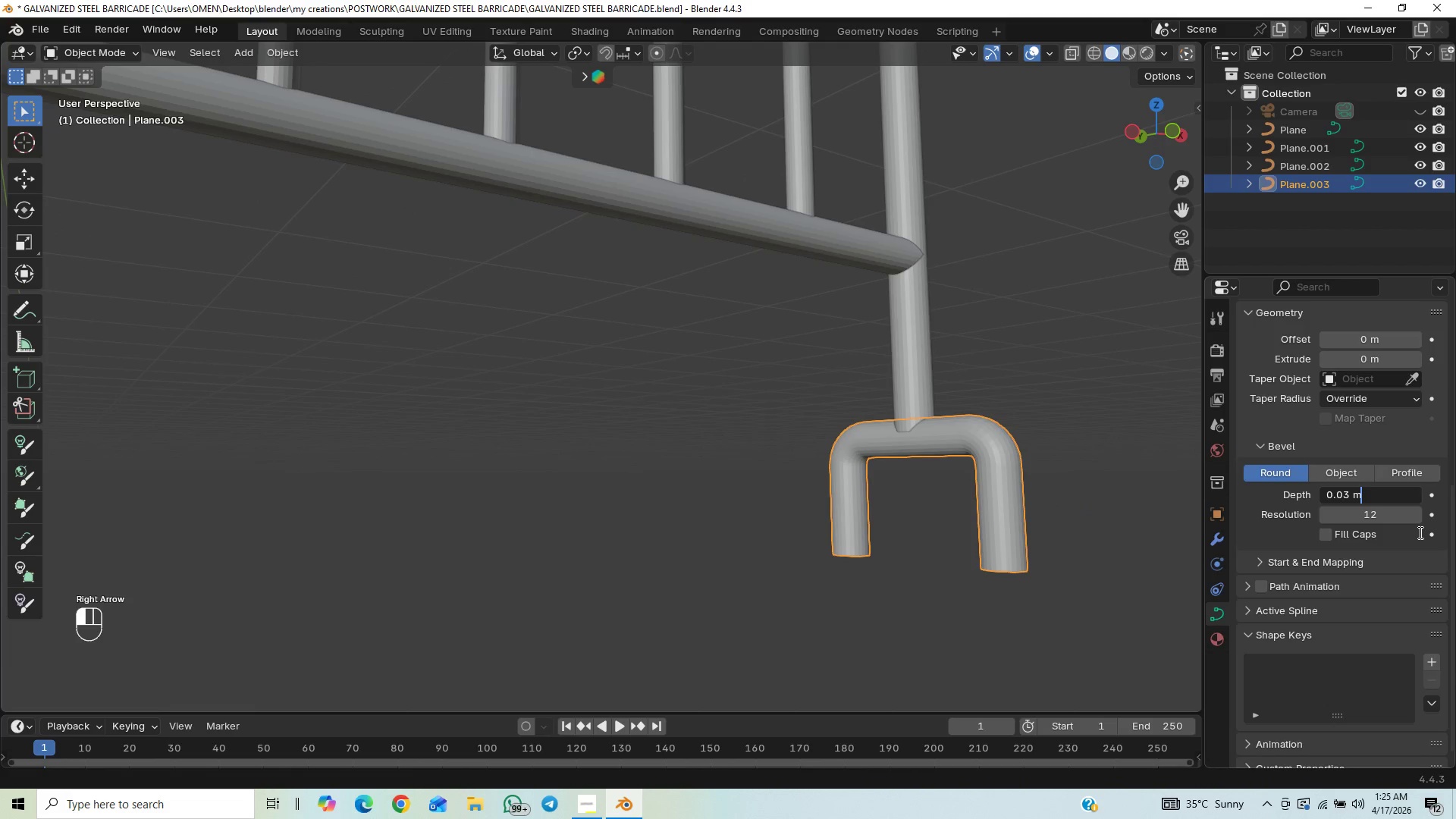 
key(ArrowLeft)
 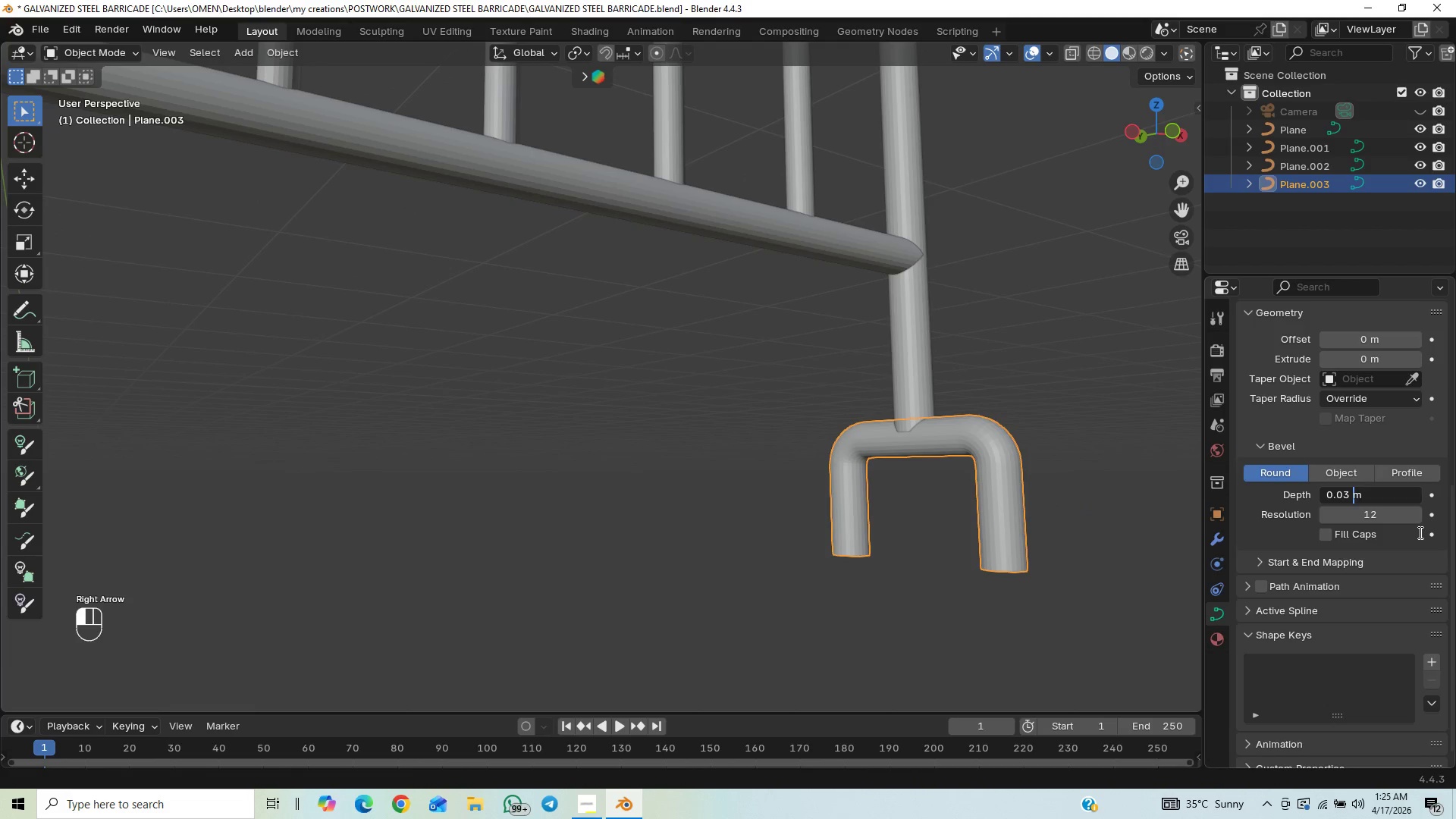 
key(ArrowLeft)
 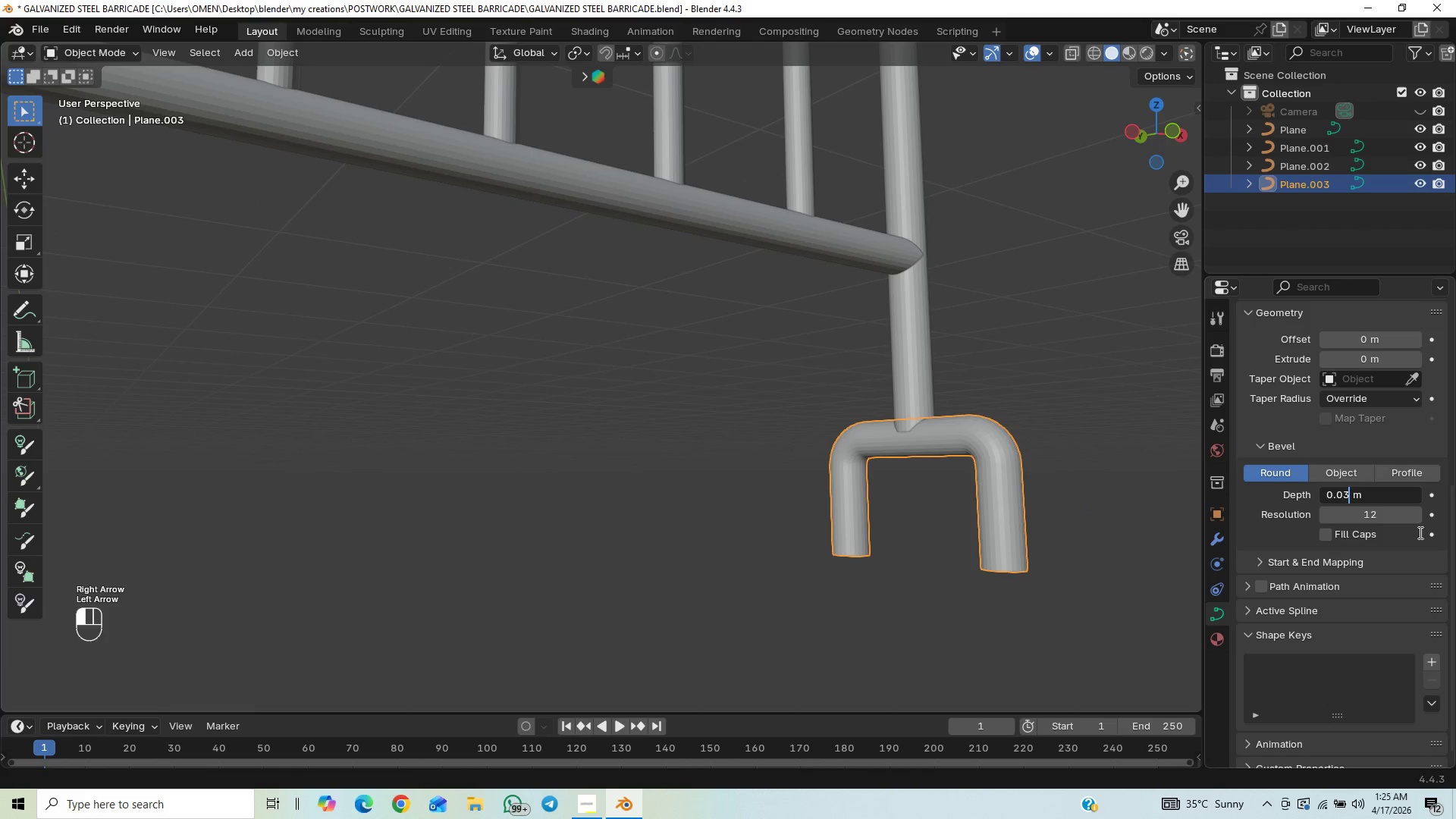 
key(5)
 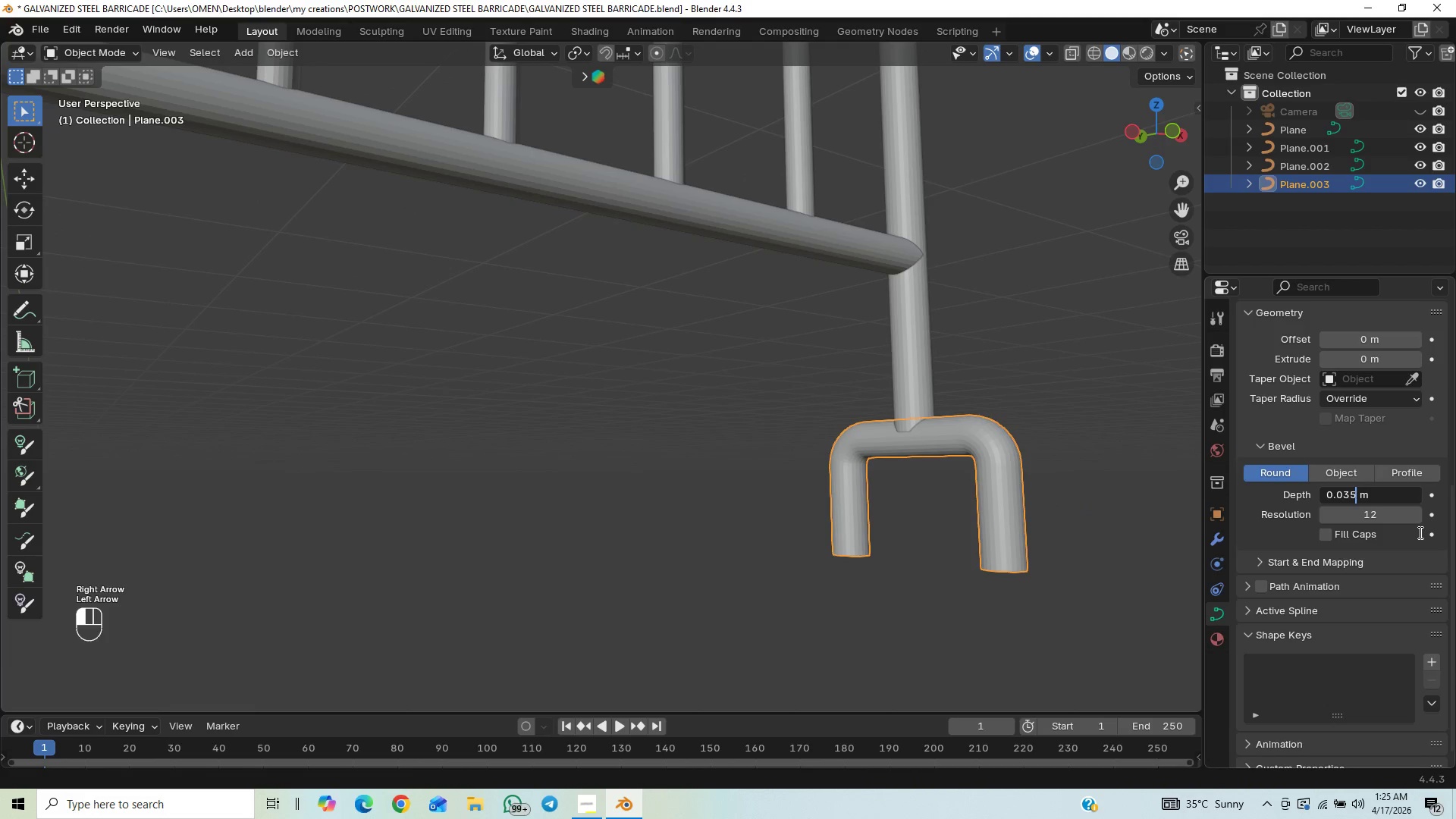 
key(Enter)
 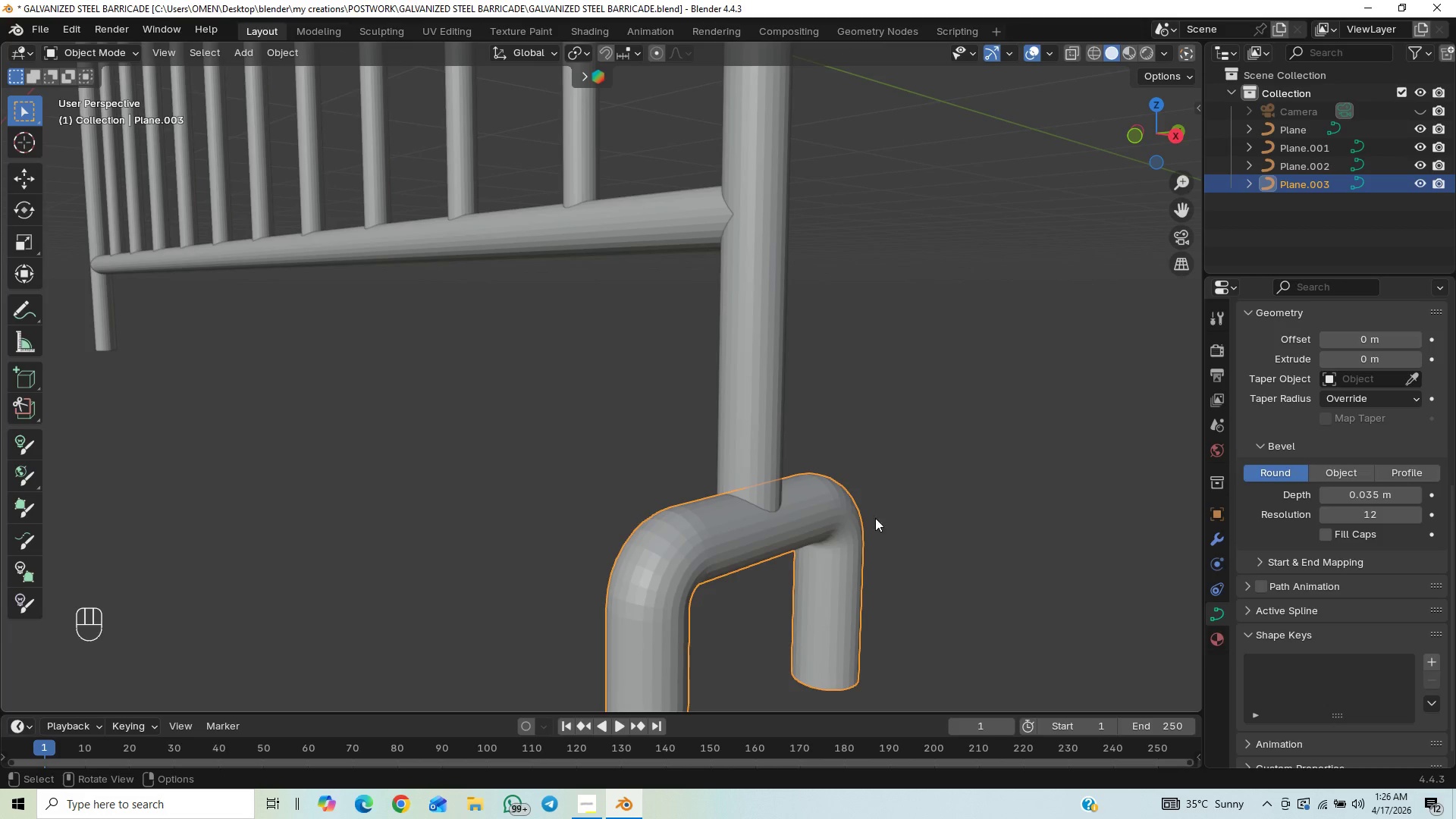 
wait(5.42)
 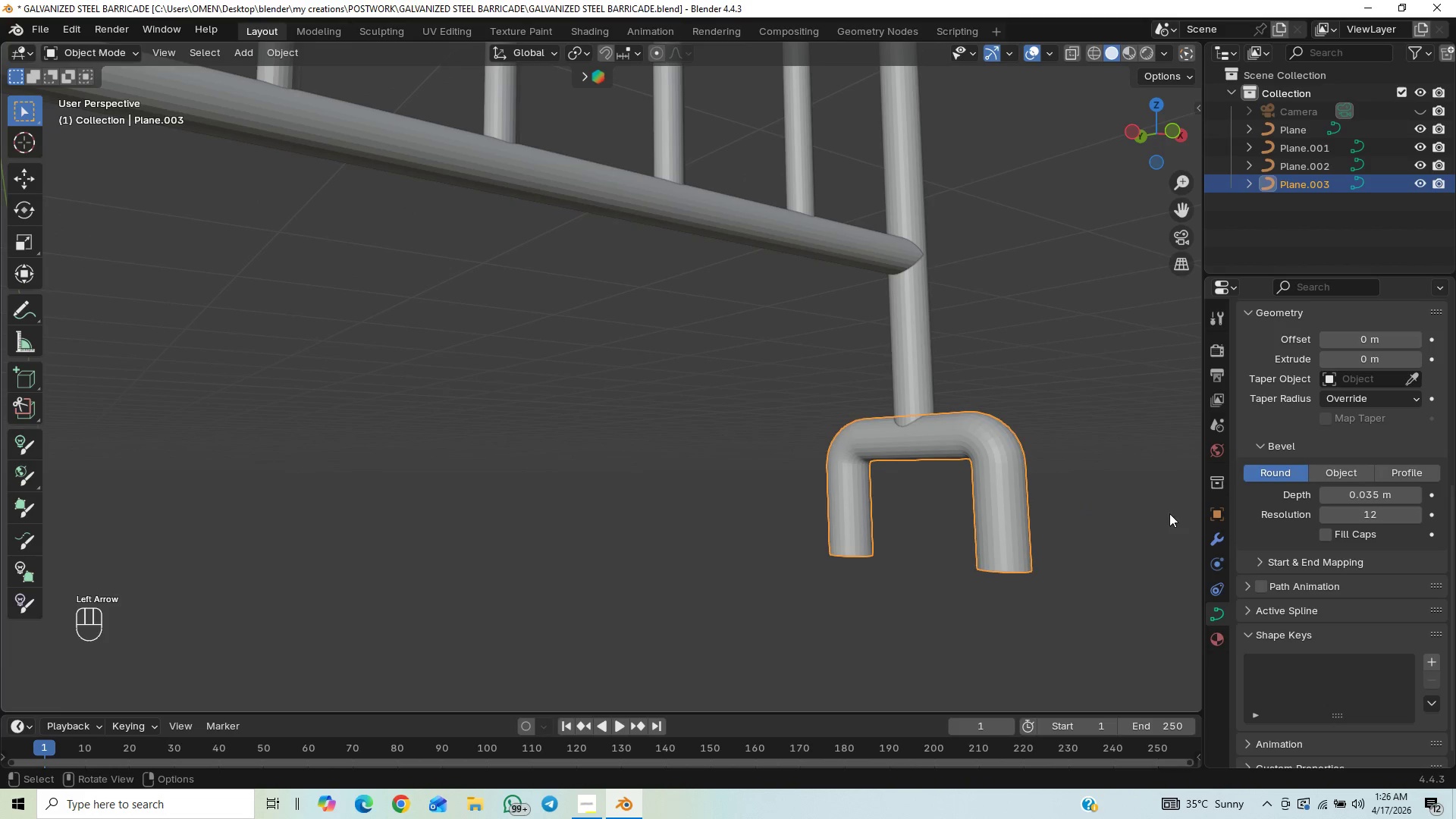 
left_click([1087, 488])
 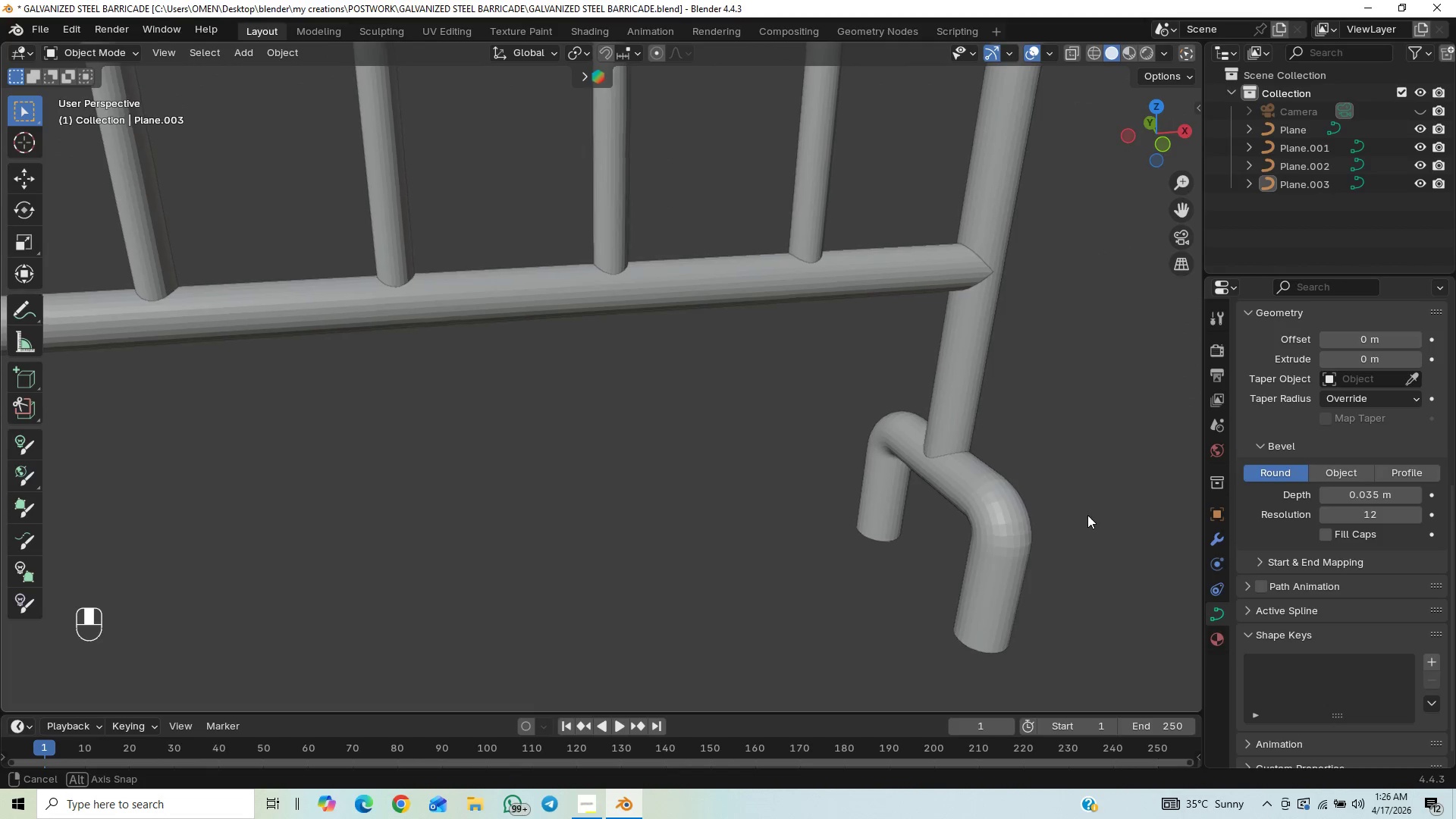 
hold_key(key=ControlLeft, duration=0.66)
 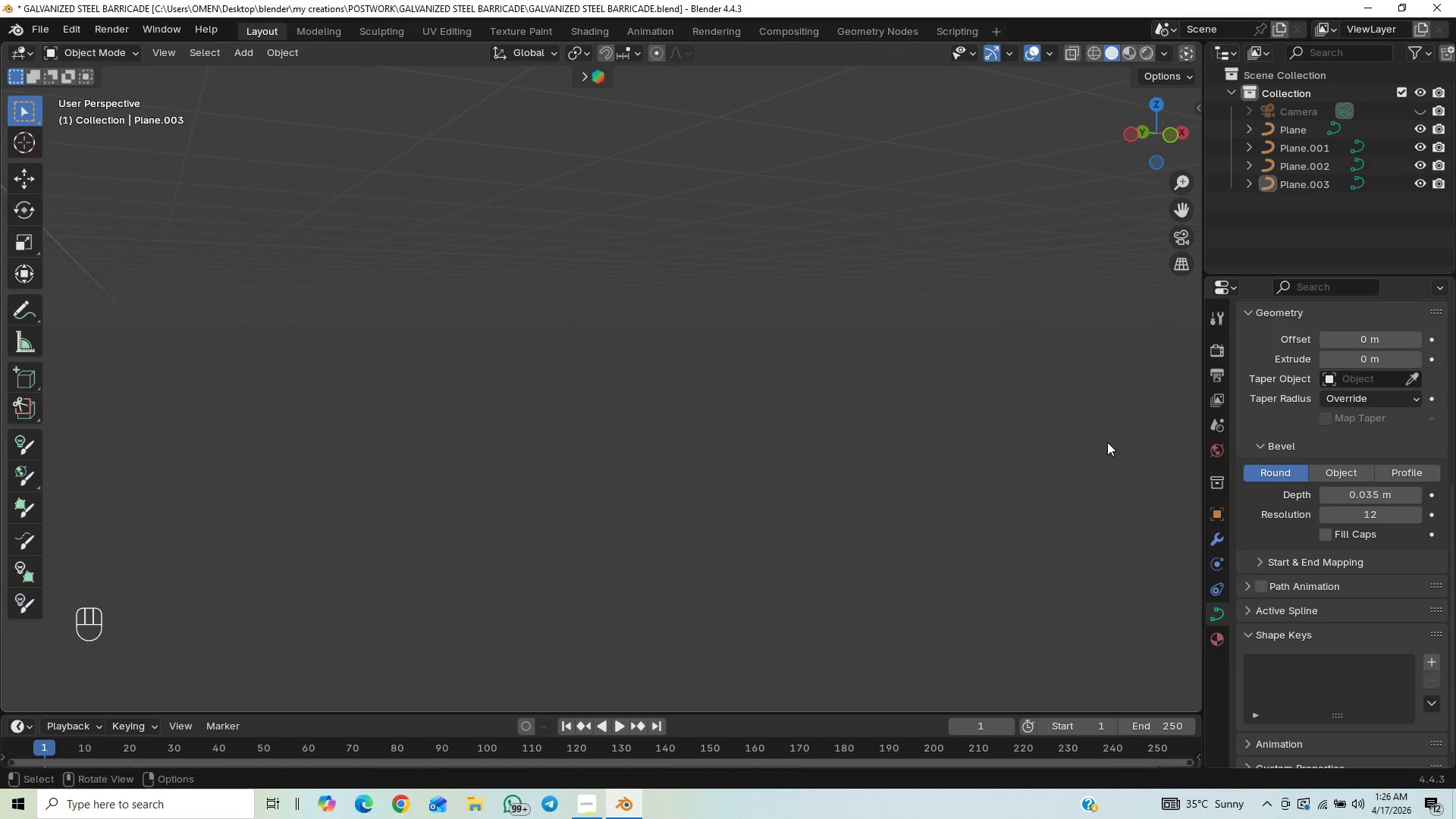 
hold_key(key=ControlLeft, duration=1.14)
scroll: coordinate [1113, 428], scroll_direction: up, amount: 7.0
 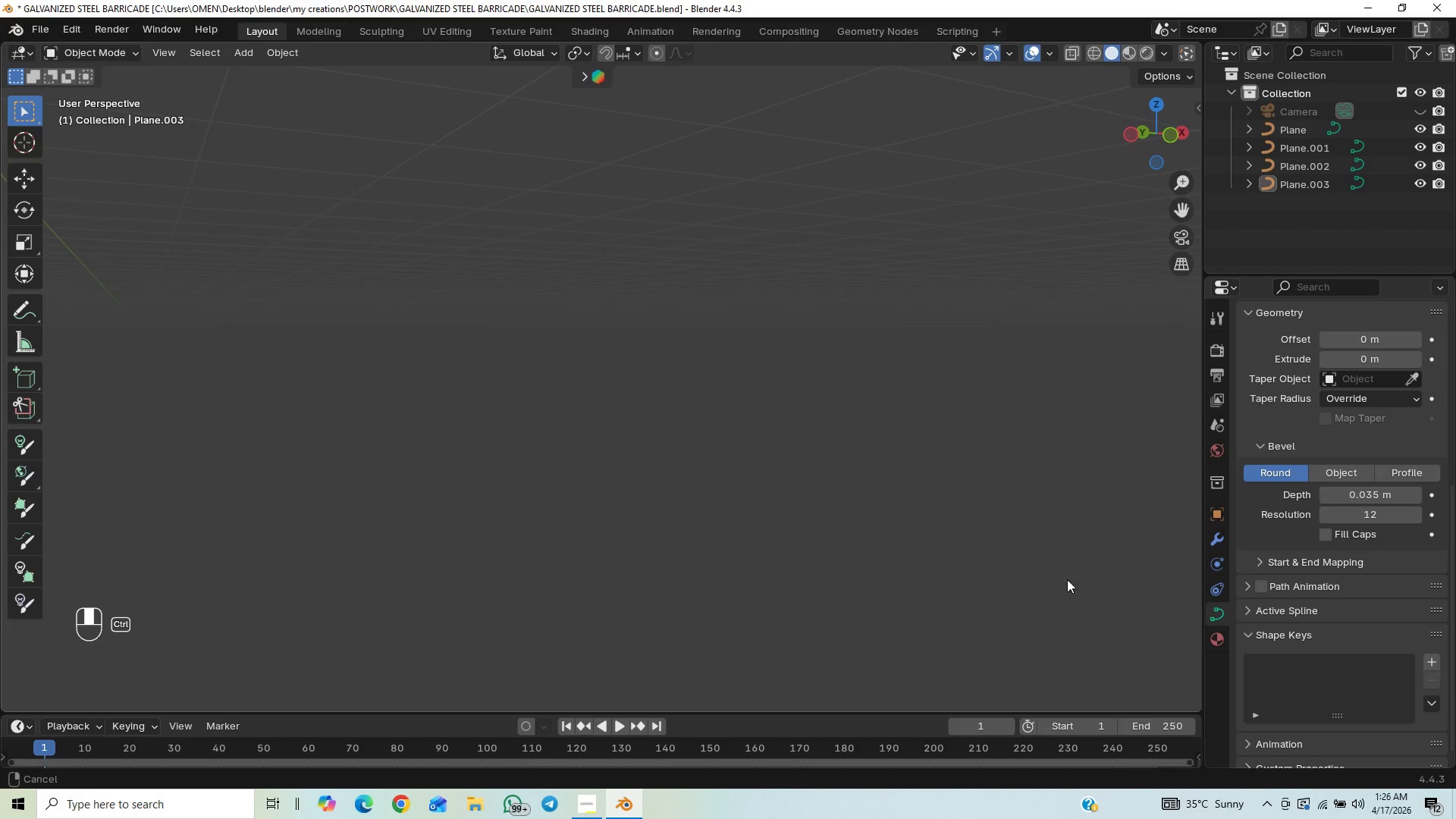 
scroll: coordinate [1028, 532], scroll_direction: down, amount: 3.0
 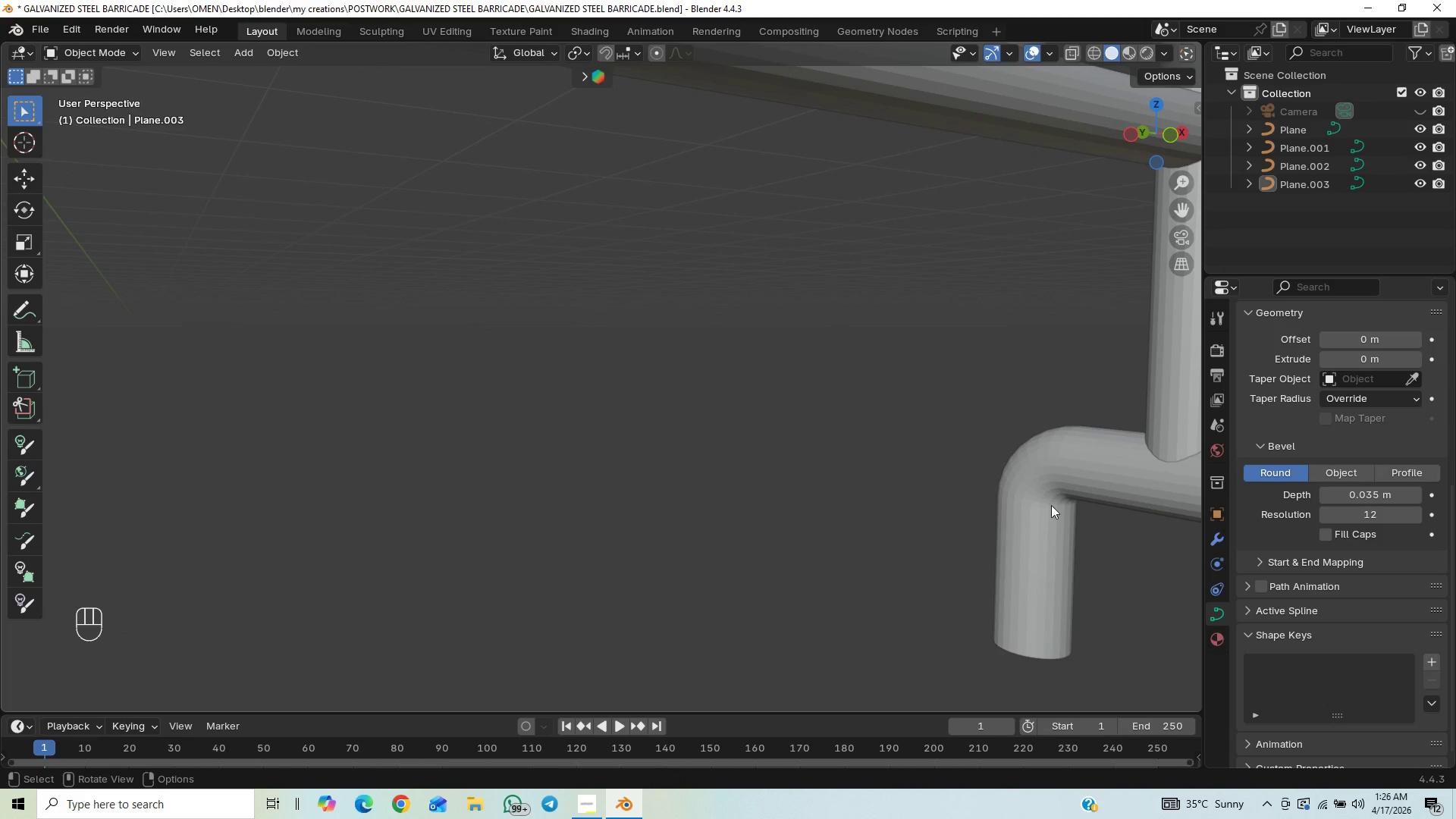 
hold_key(key=ShiftLeft, duration=0.52)
 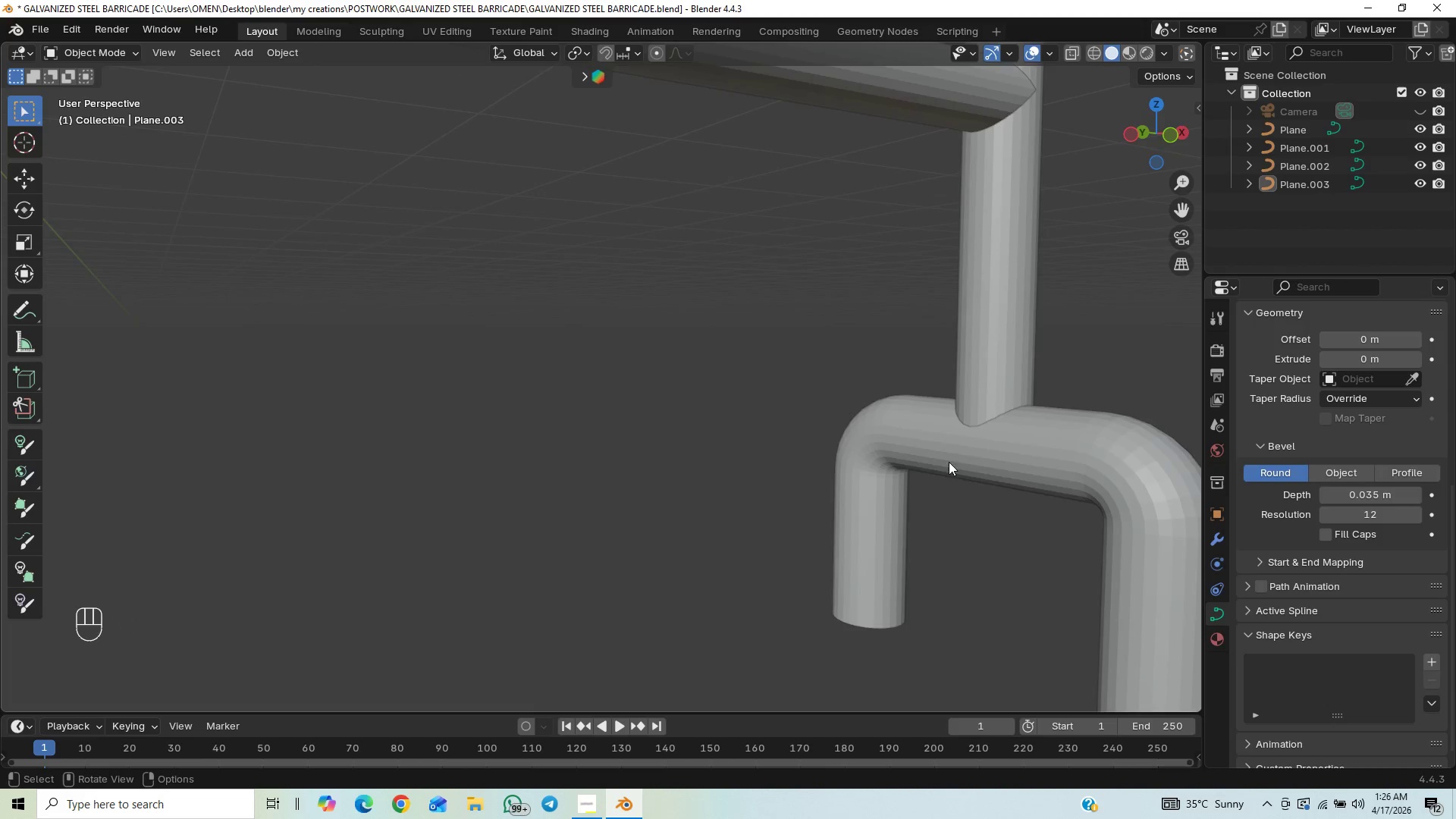 
scroll: coordinate [972, 450], scroll_direction: up, amount: 9.0
 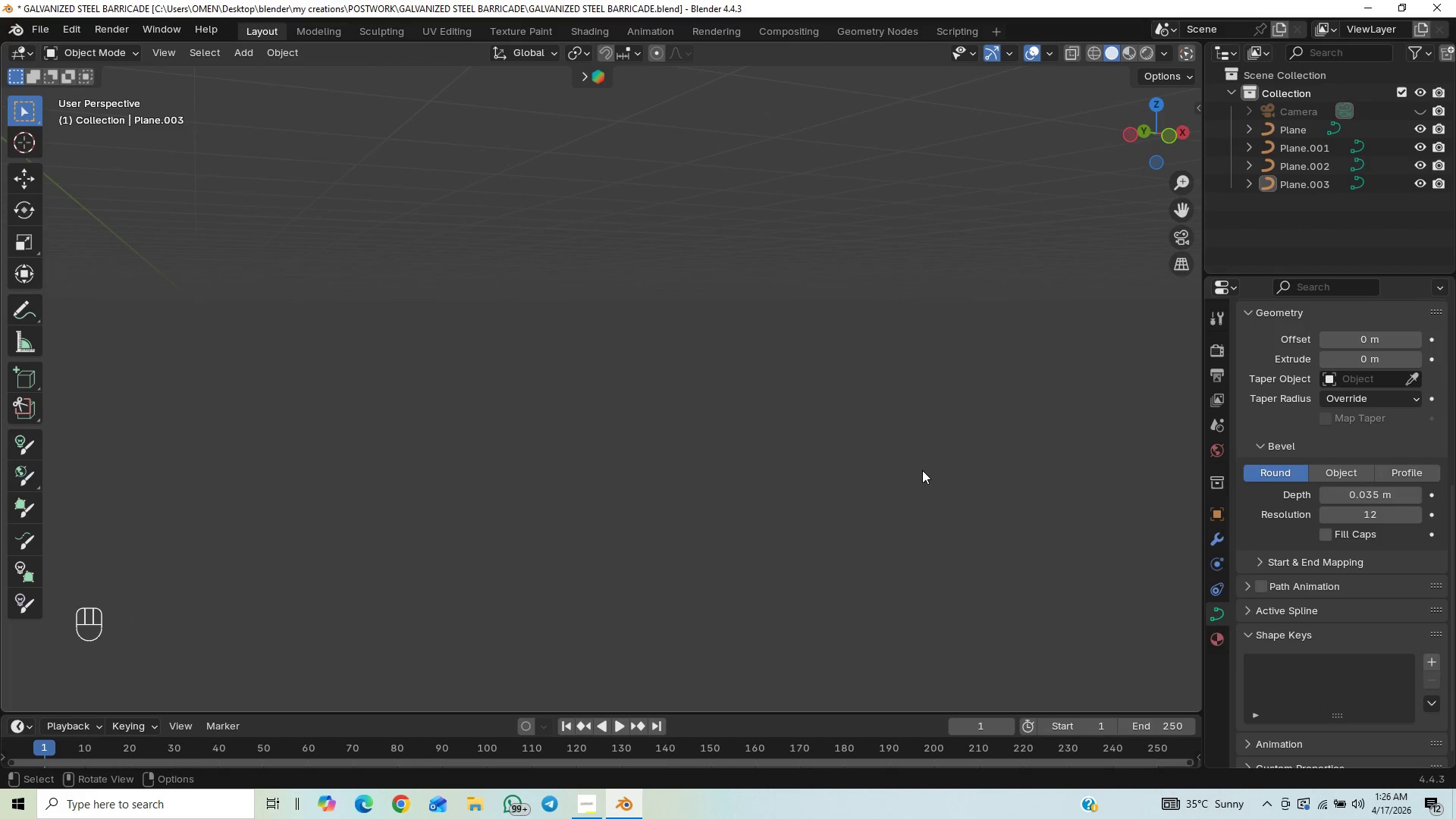 
scroll: coordinate [940, 469], scroll_direction: down, amount: 19.0
 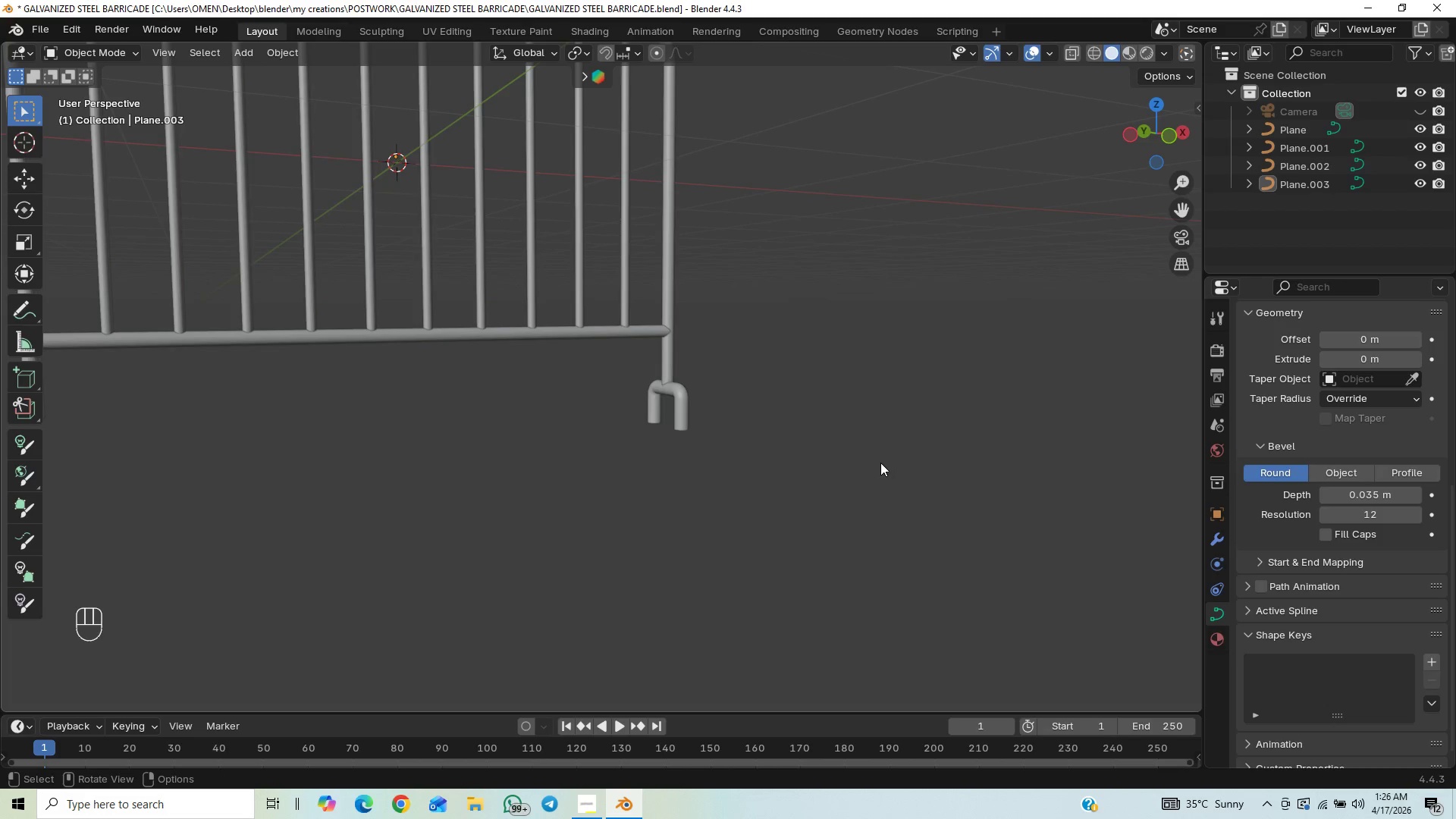 
scroll: coordinate [701, 574], scroll_direction: up, amount: 5.0
 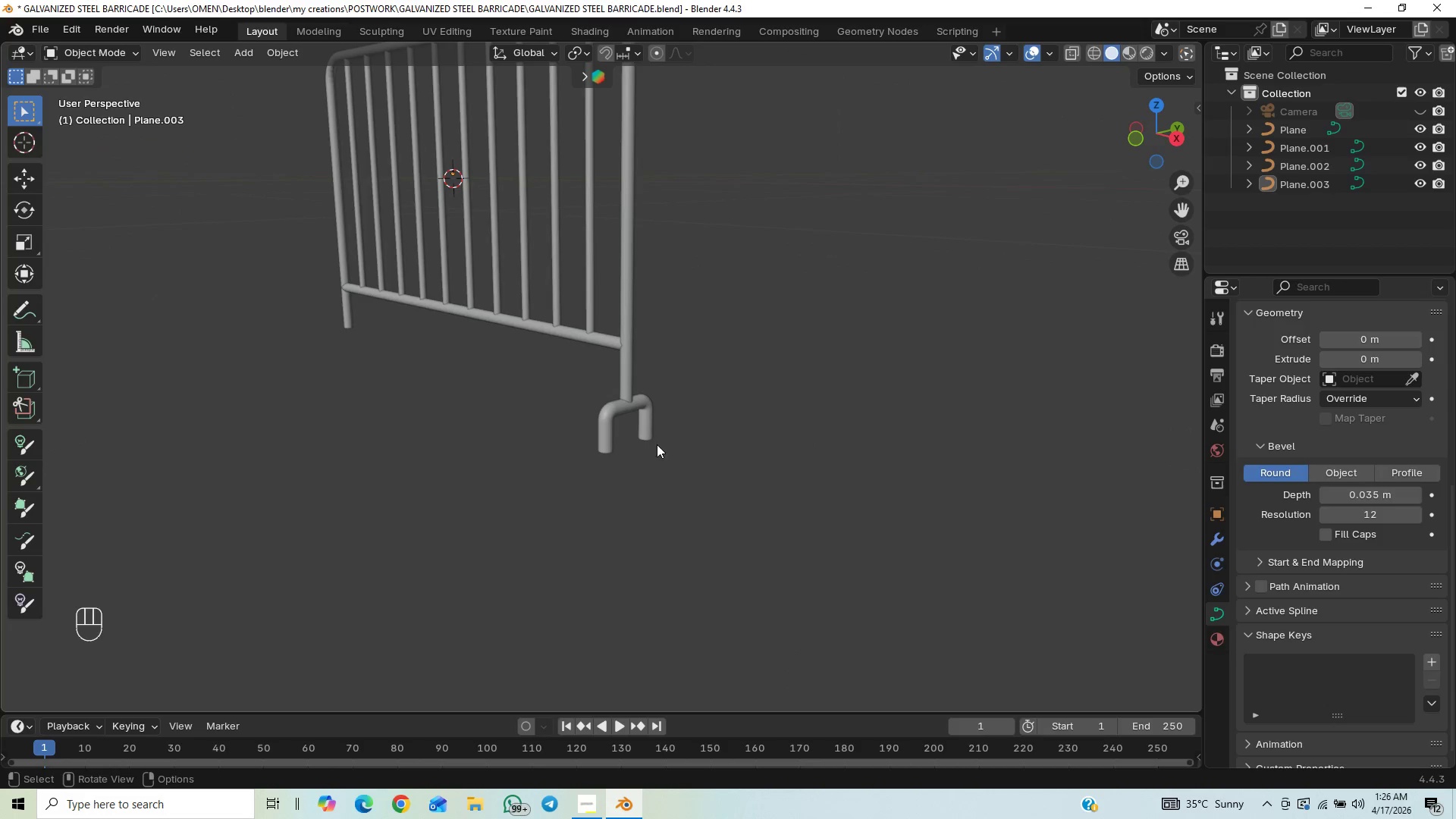 
hold_key(key=ControlLeft, duration=0.73)
 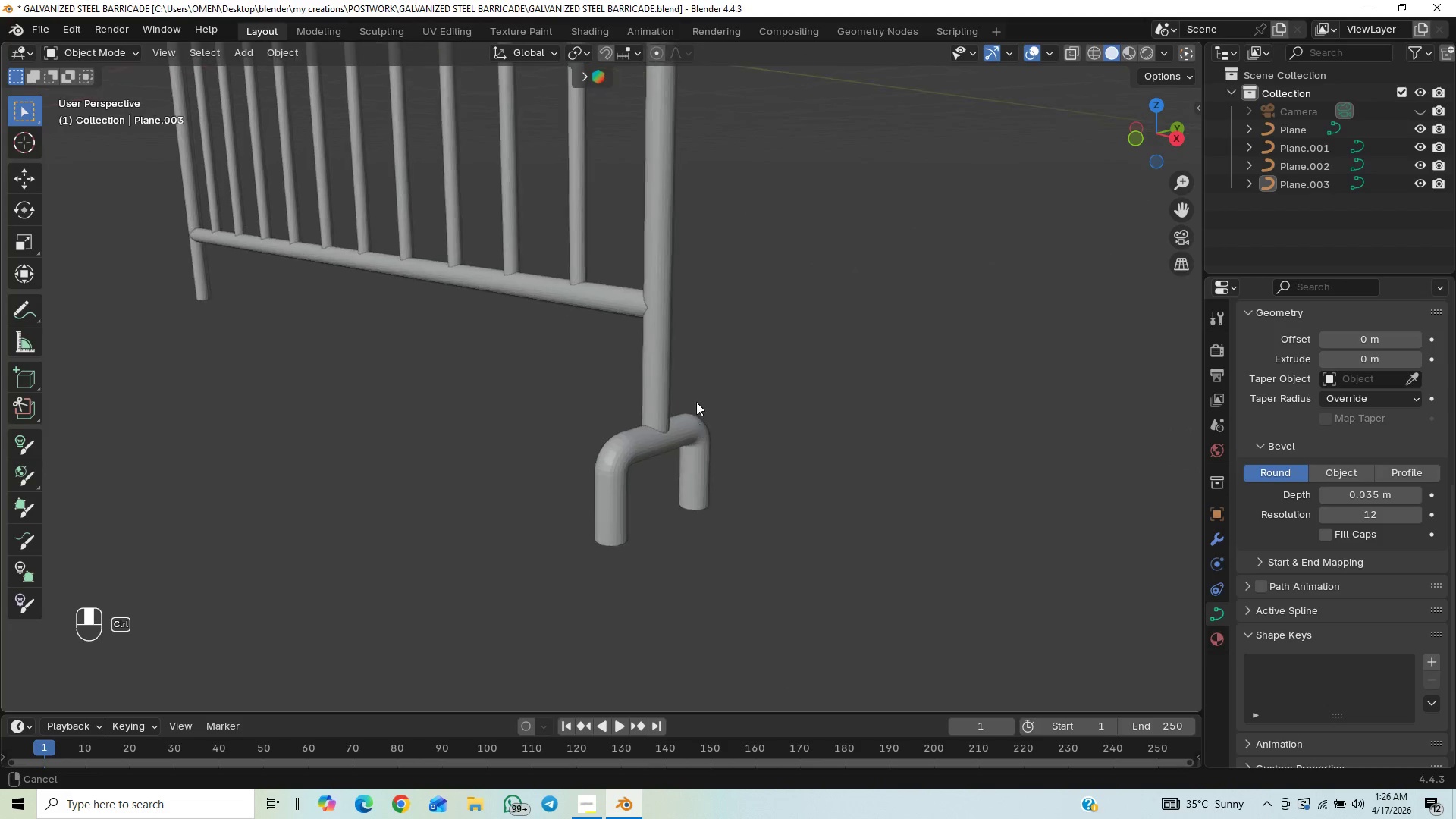 
hold_key(key=ControlLeft, duration=0.45)
 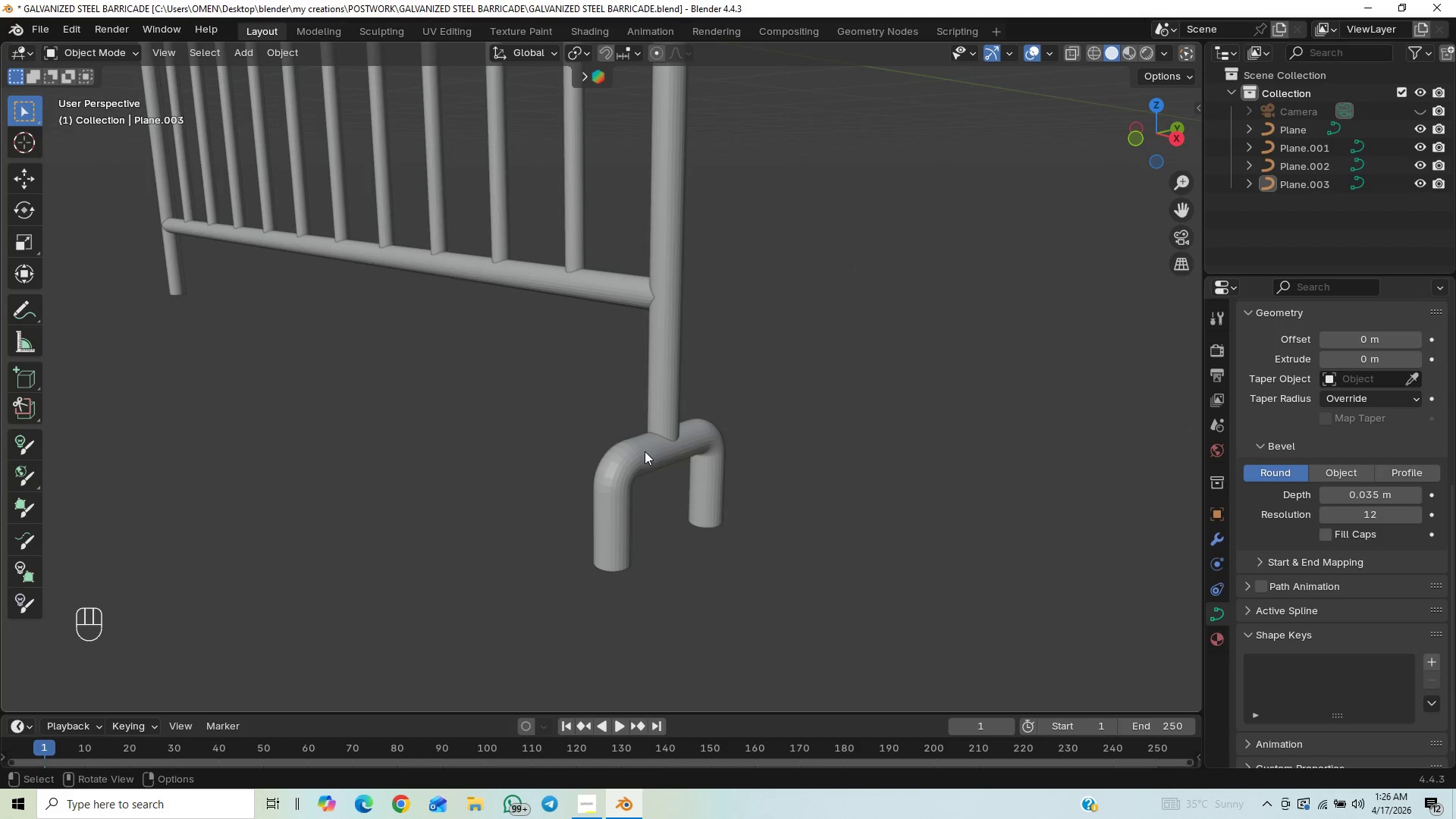 
scroll: coordinate [721, 359], scroll_direction: up, amount: 1.0
 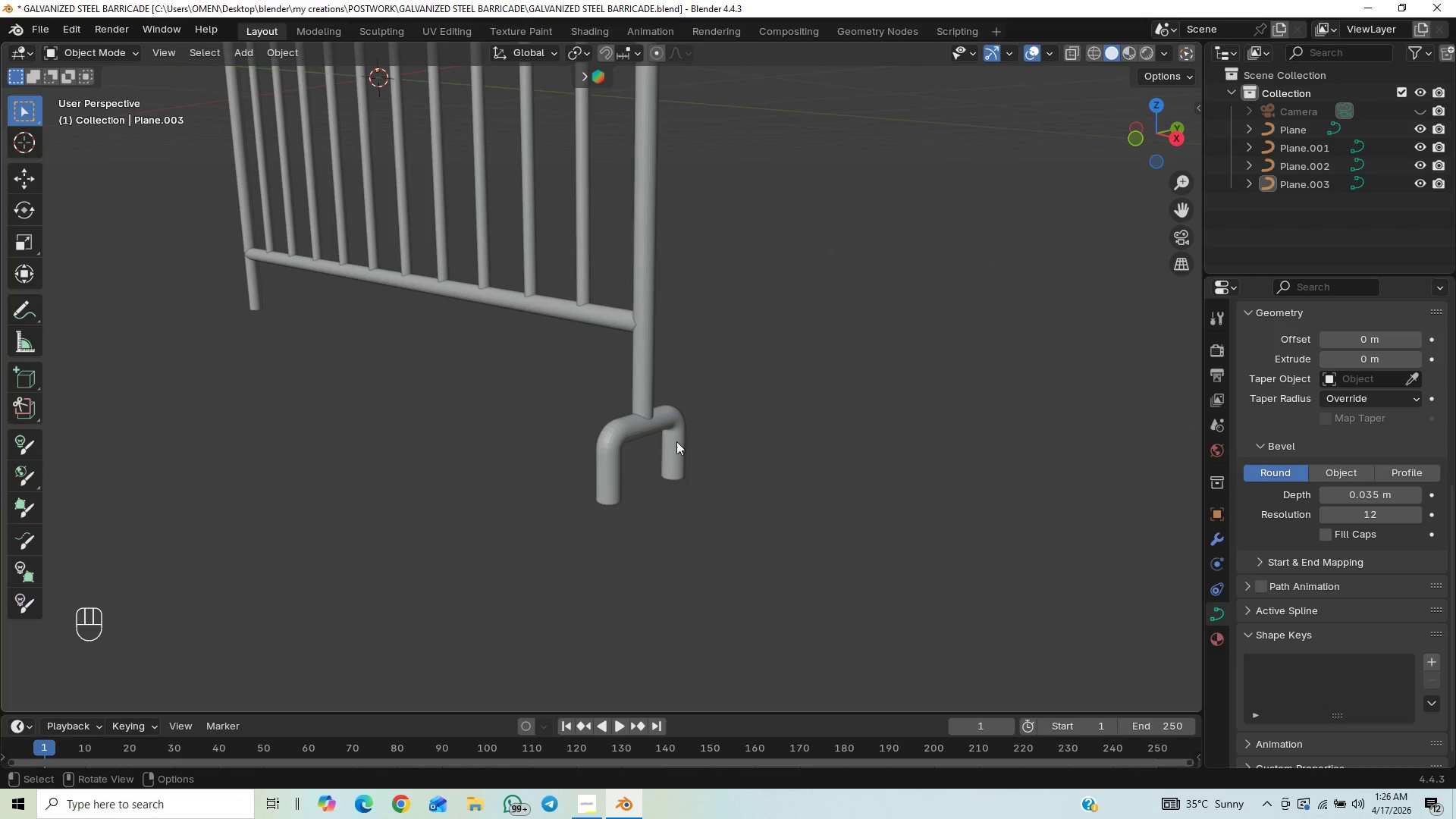 
left_click_drag(start_coordinate=[641, 454], to_coordinate=[643, 450])
 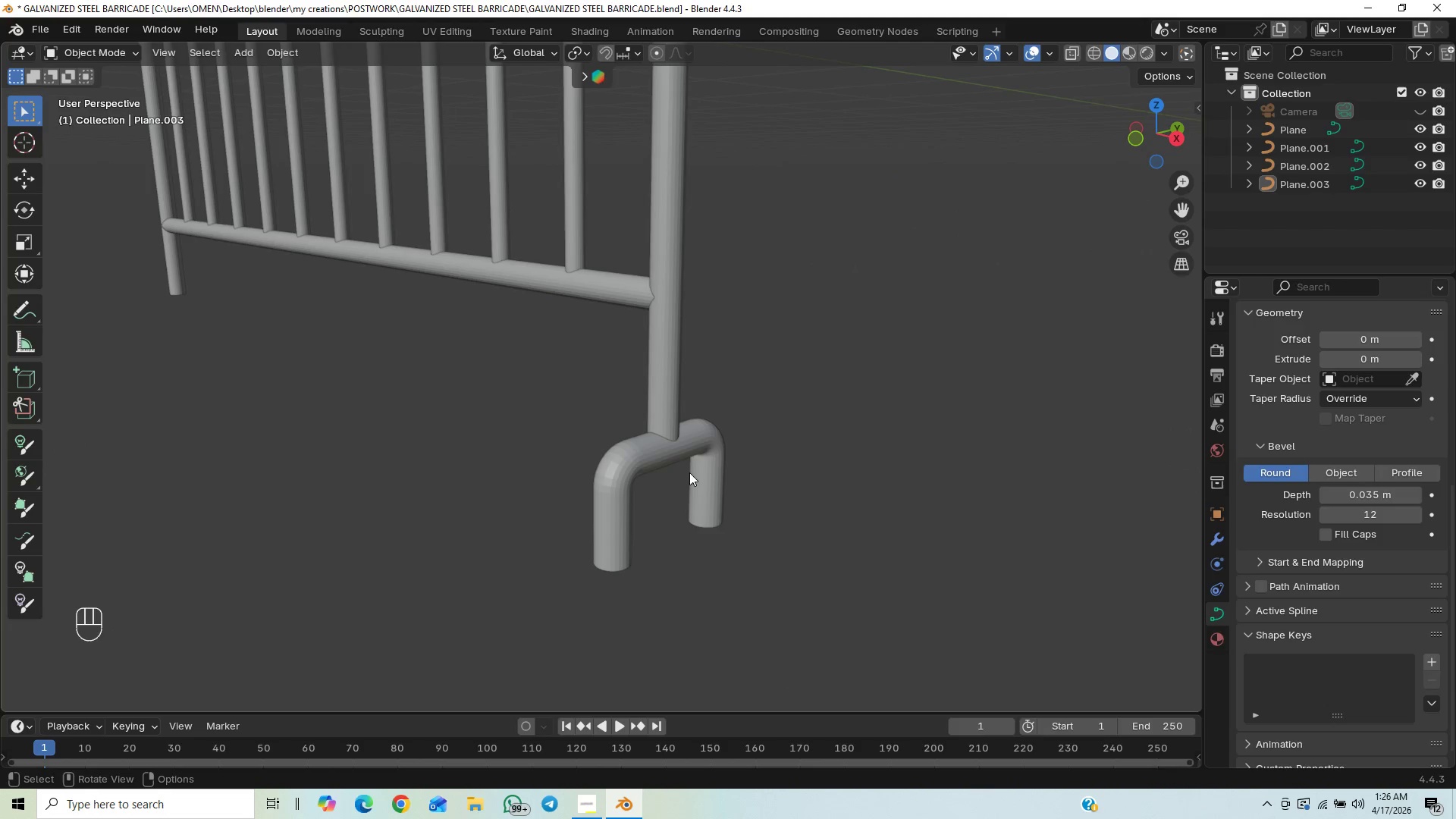 
left_click([689, 460])
 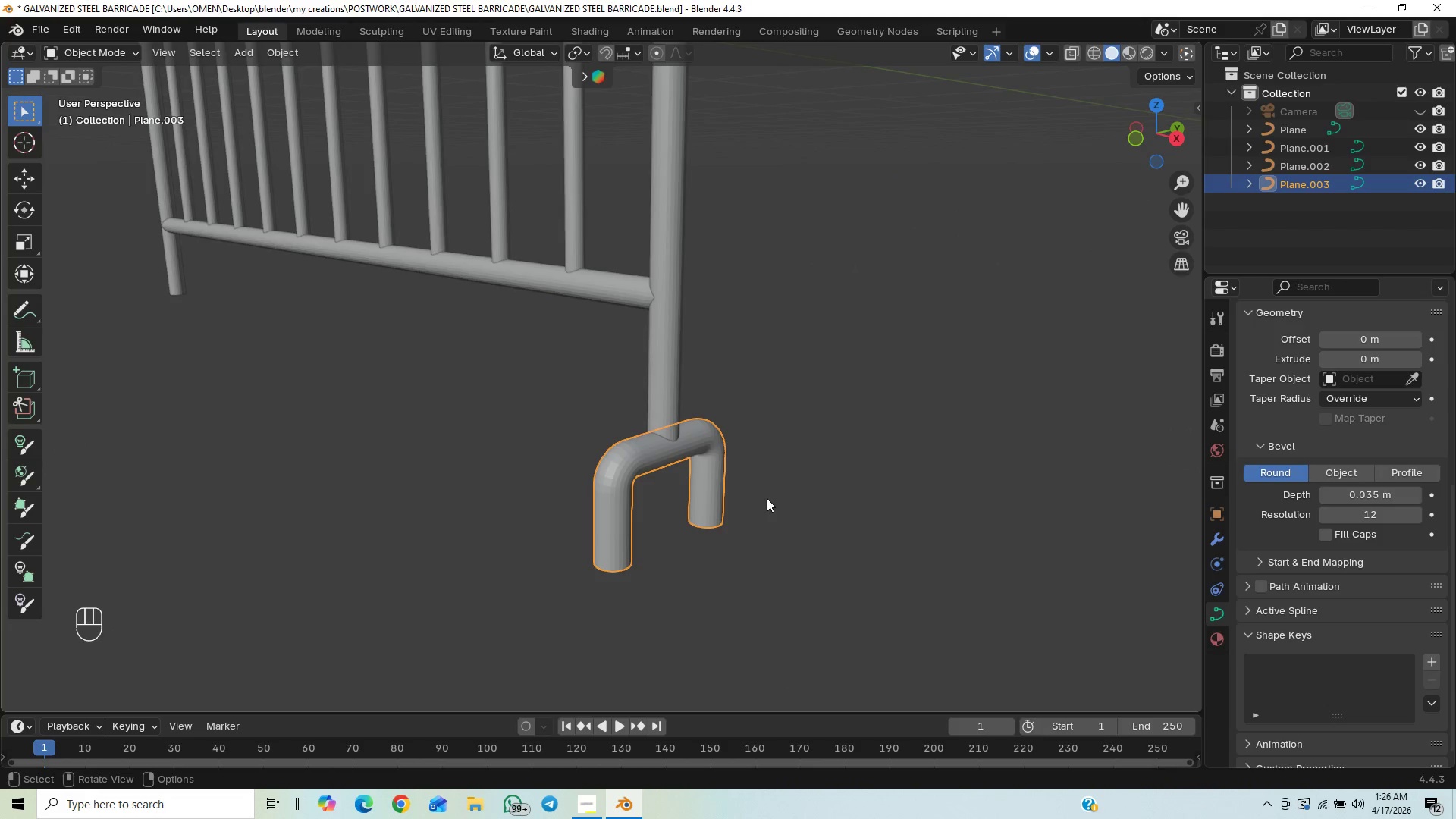 
type(GZ)
 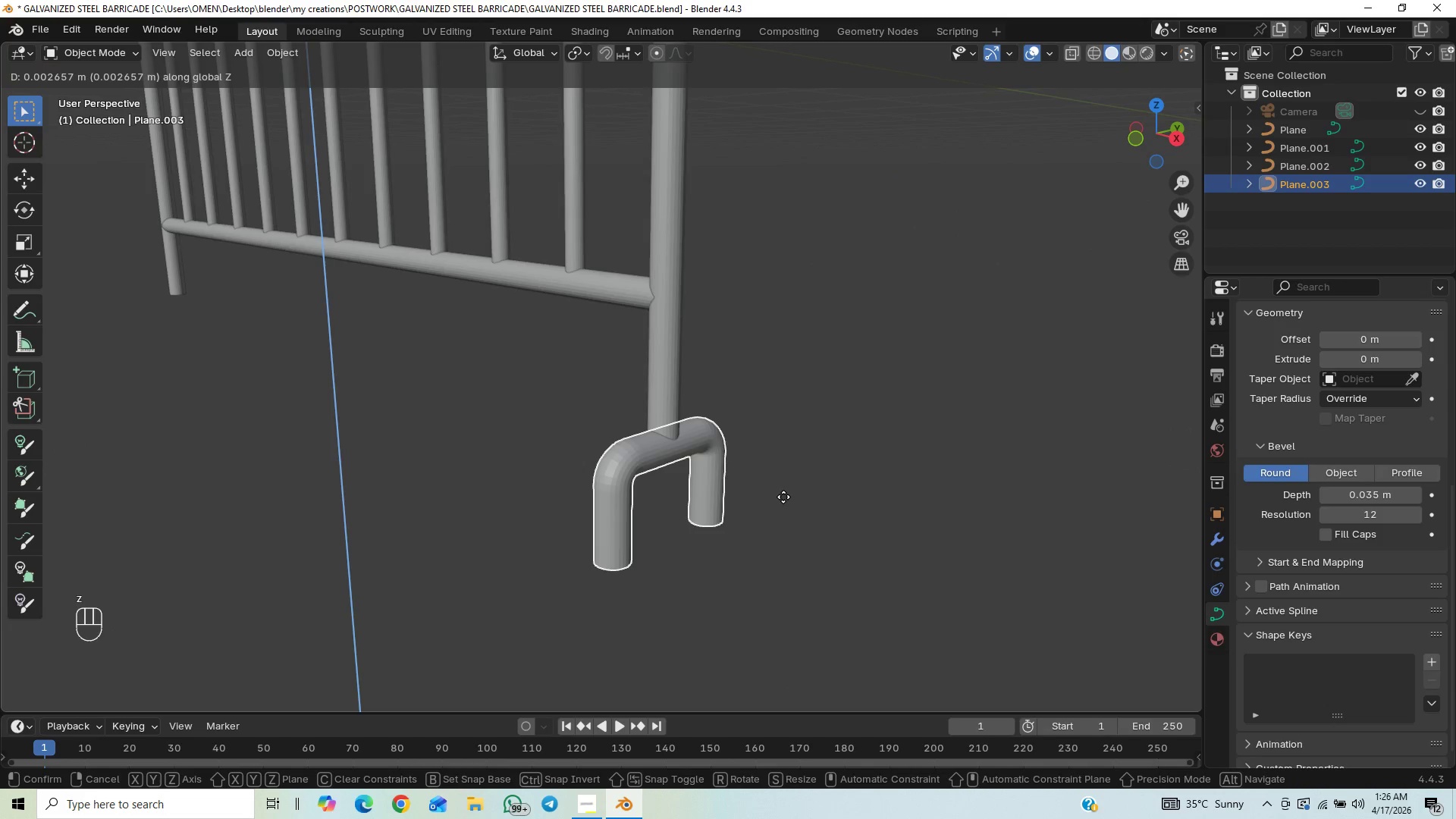 
left_click([783, 495])
 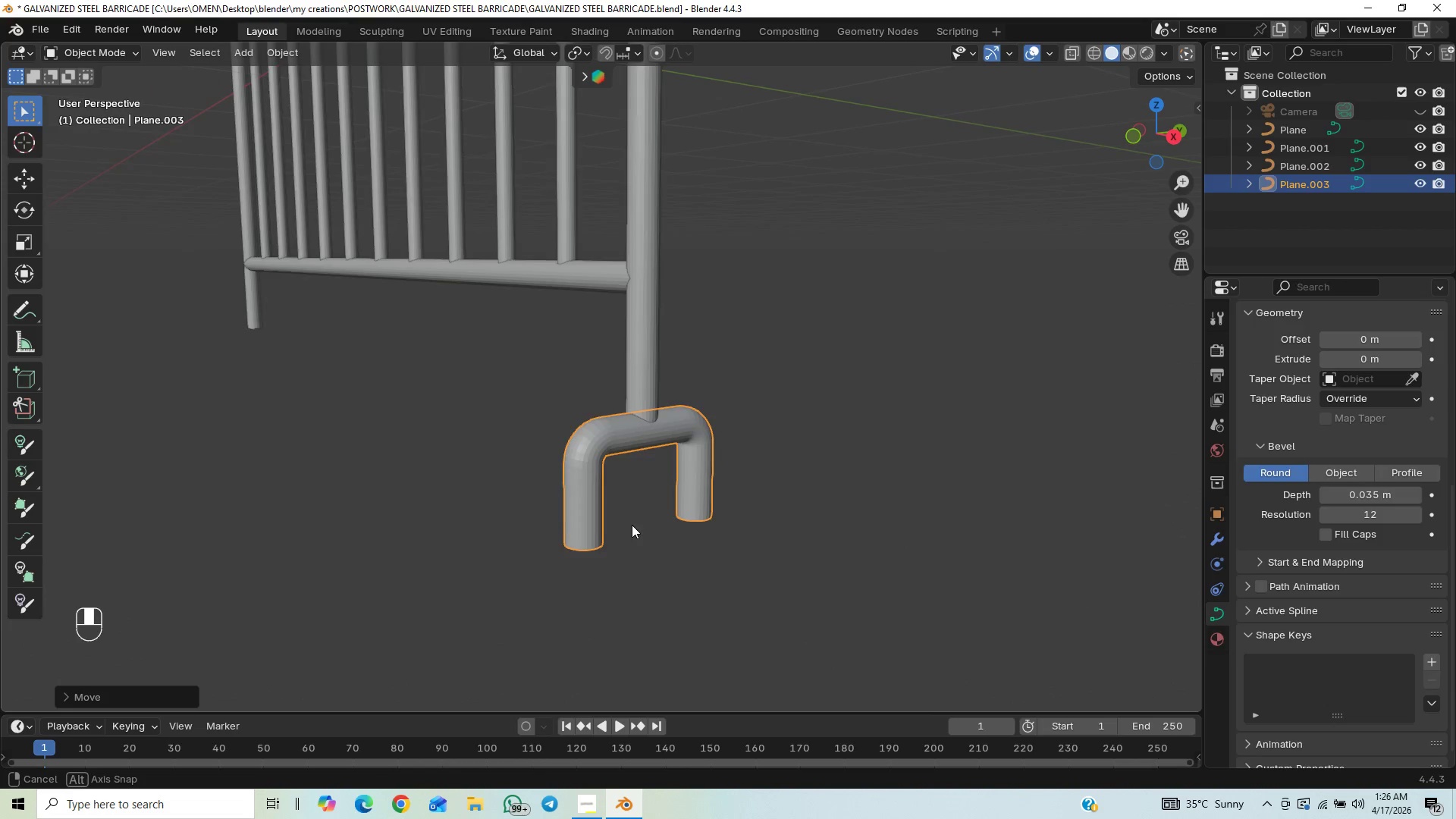 
hold_key(key=ControlLeft, duration=0.52)
scroll: coordinate [746, 433], scroll_direction: up, amount: 7.0
 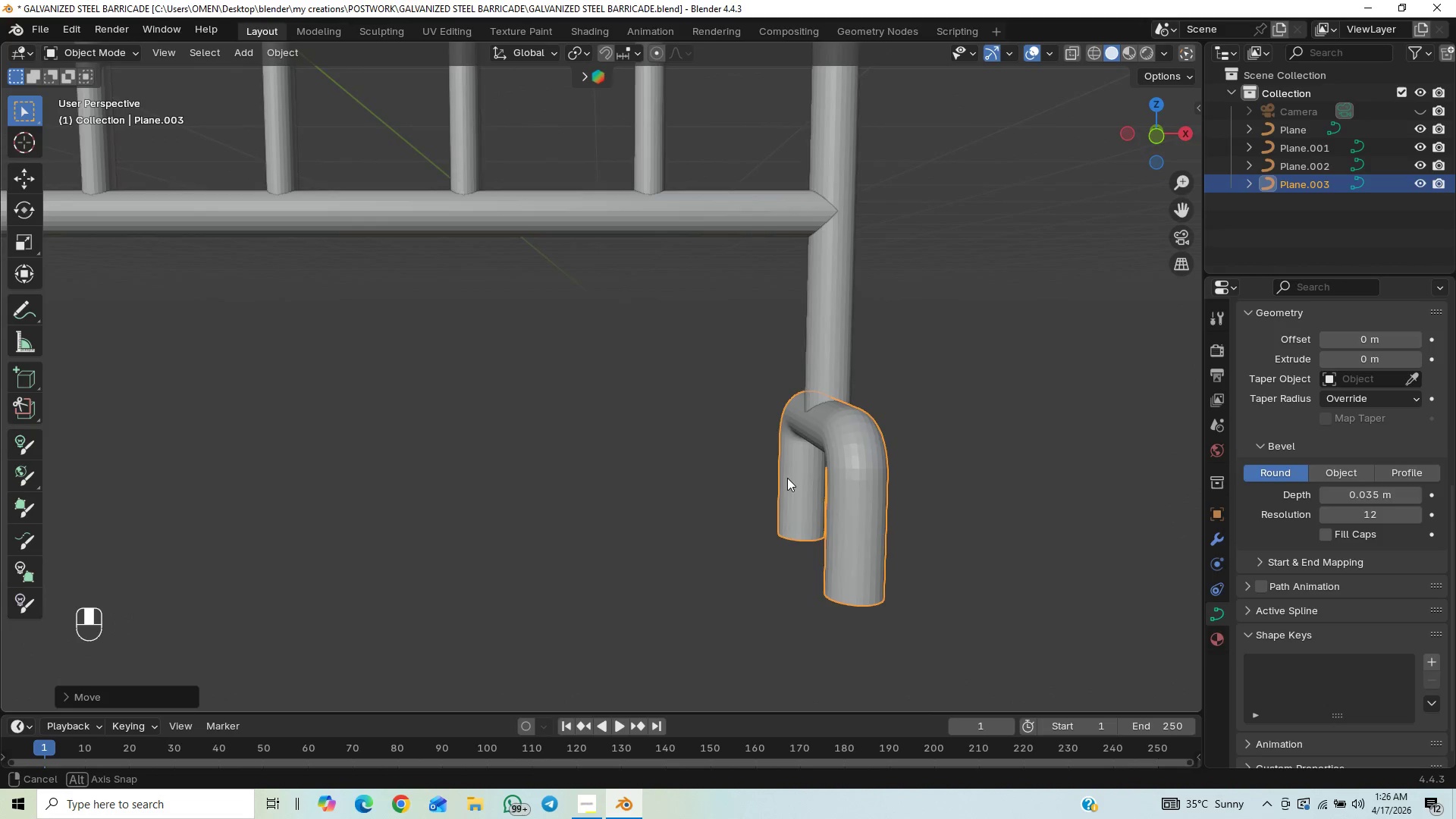 
wait(5.25)
 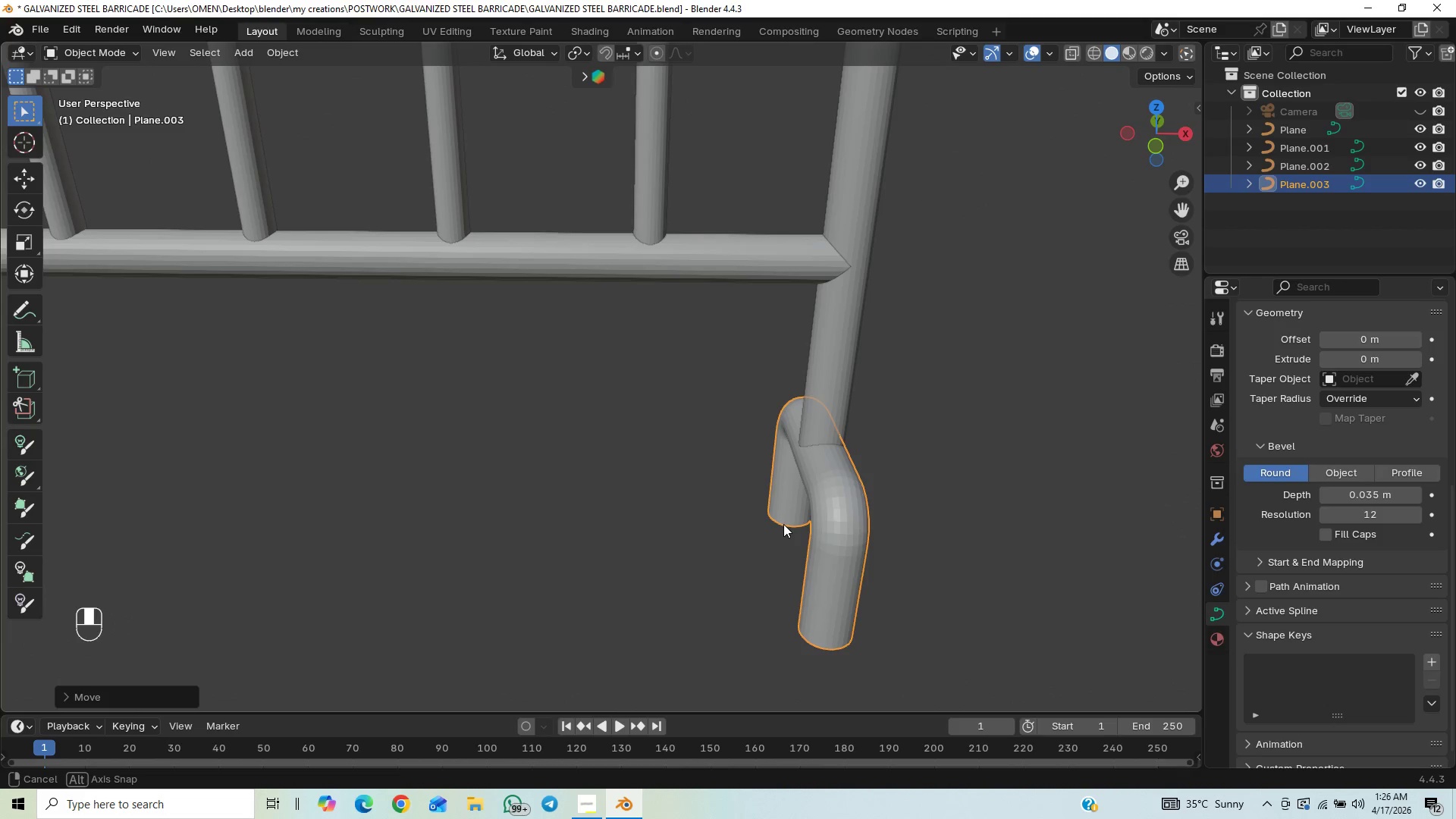 
type(GX)
 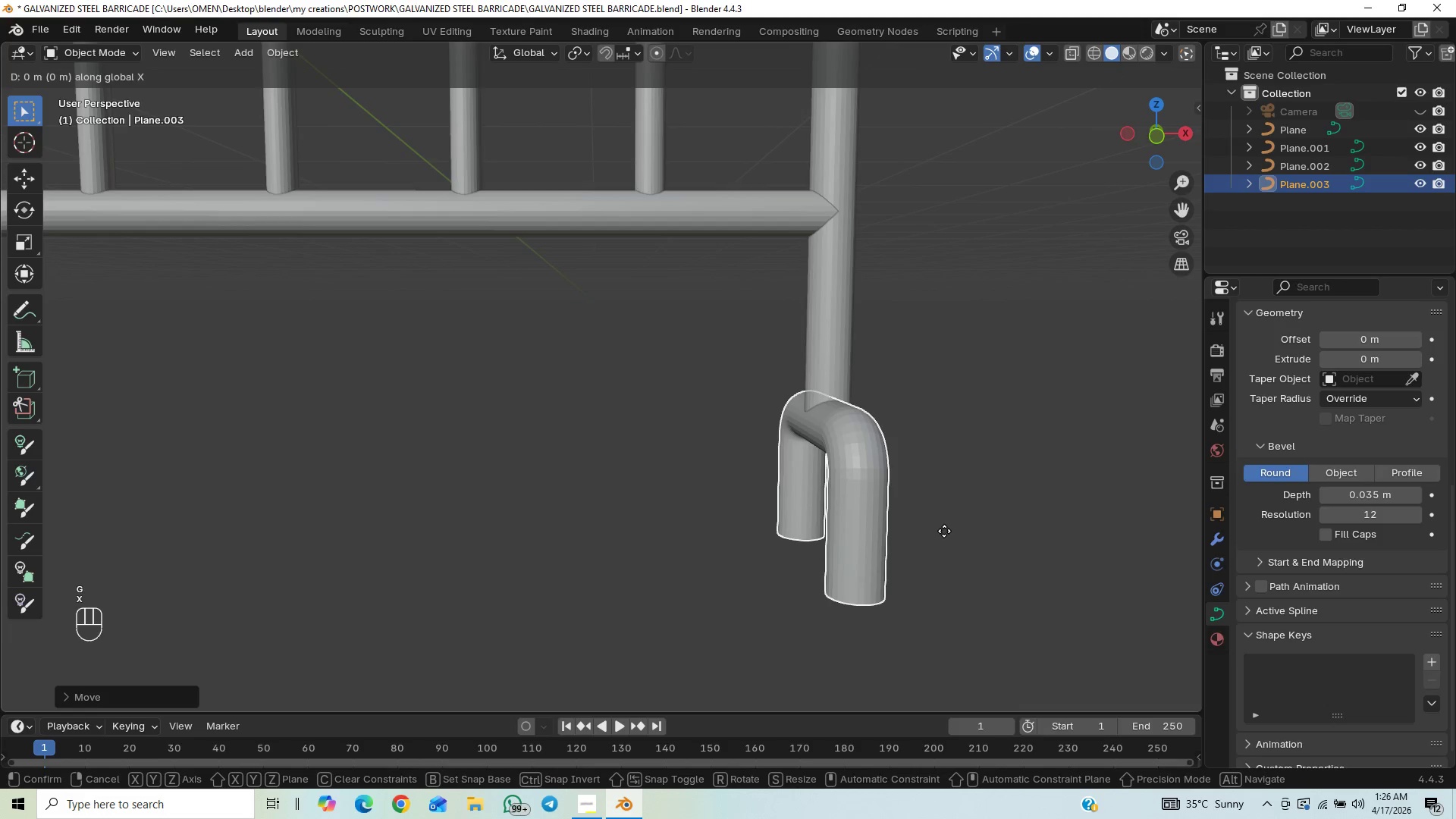 
hold_key(key=ShiftLeft, duration=1.5)
 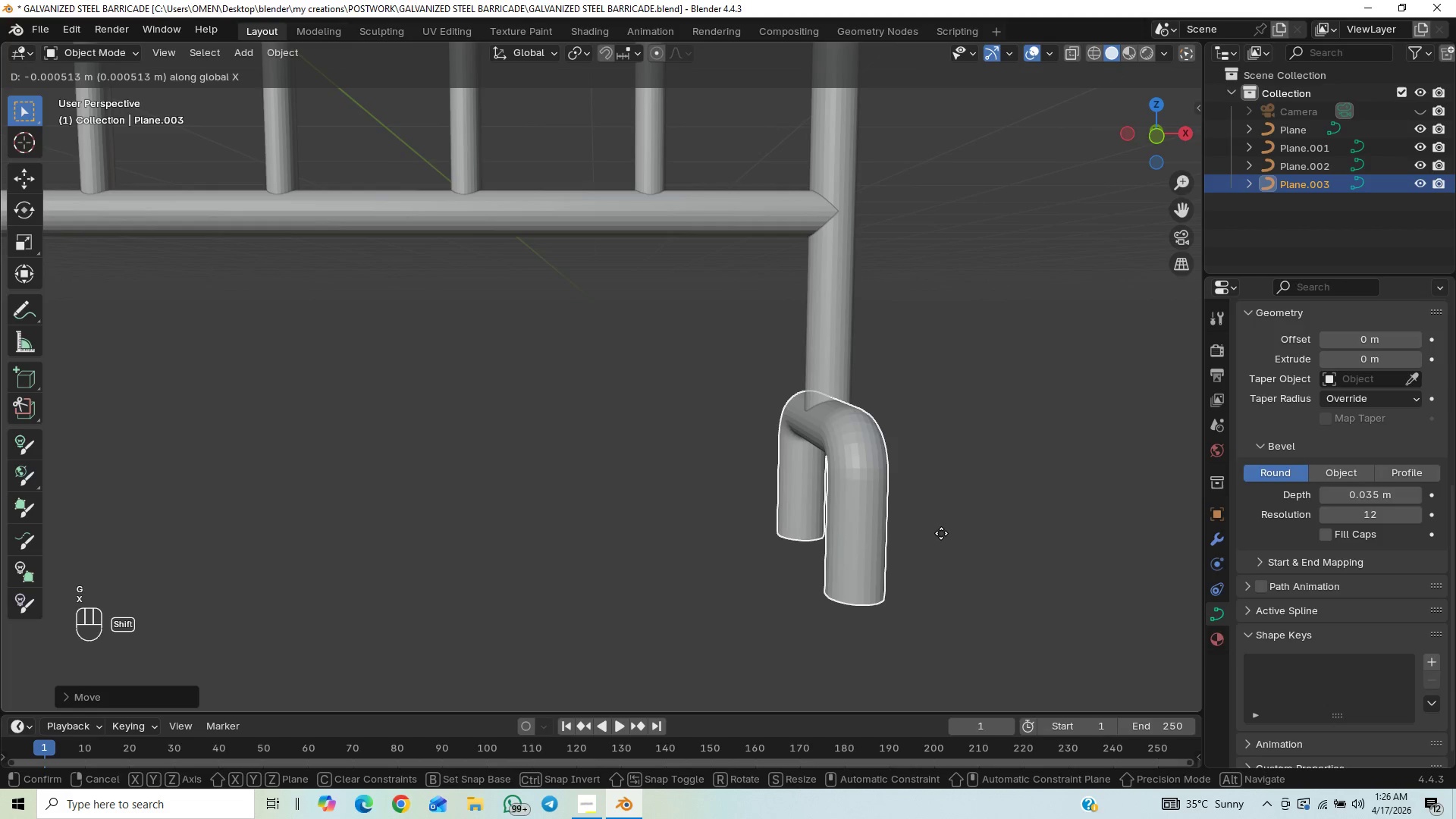 
hold_key(key=ShiftLeft, duration=1.14)
 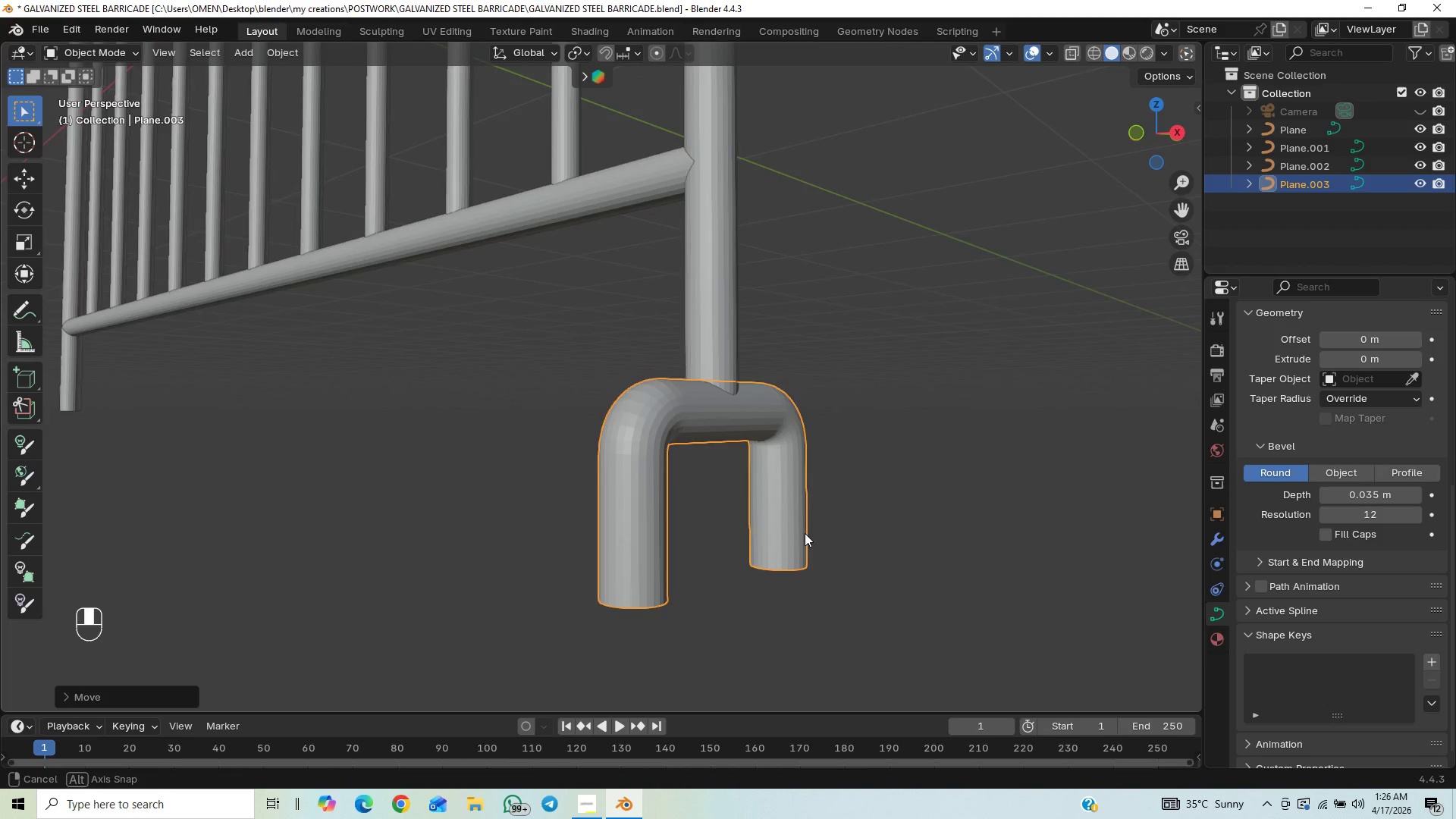 
key(Control+S)
 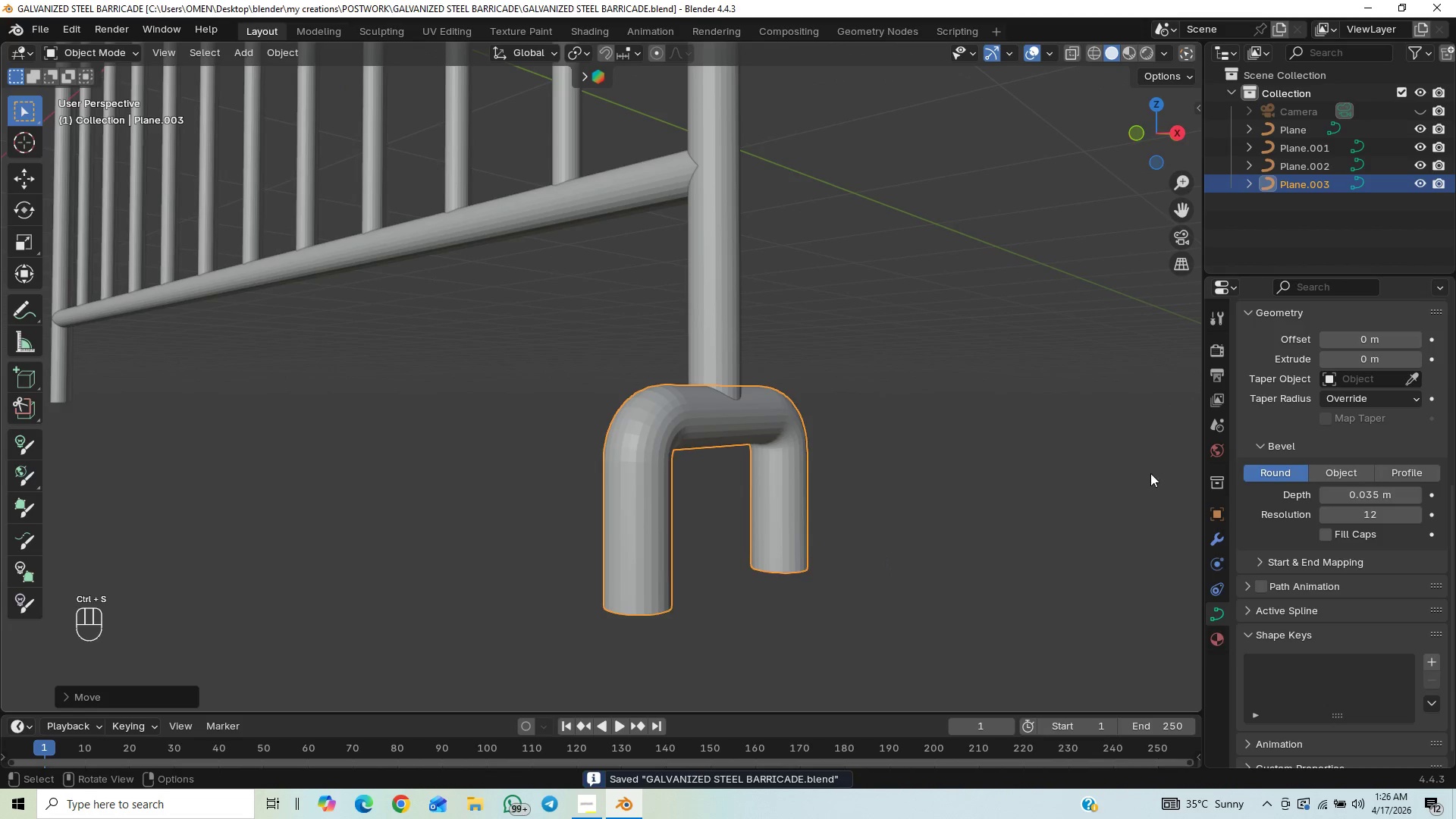 
key(End)
 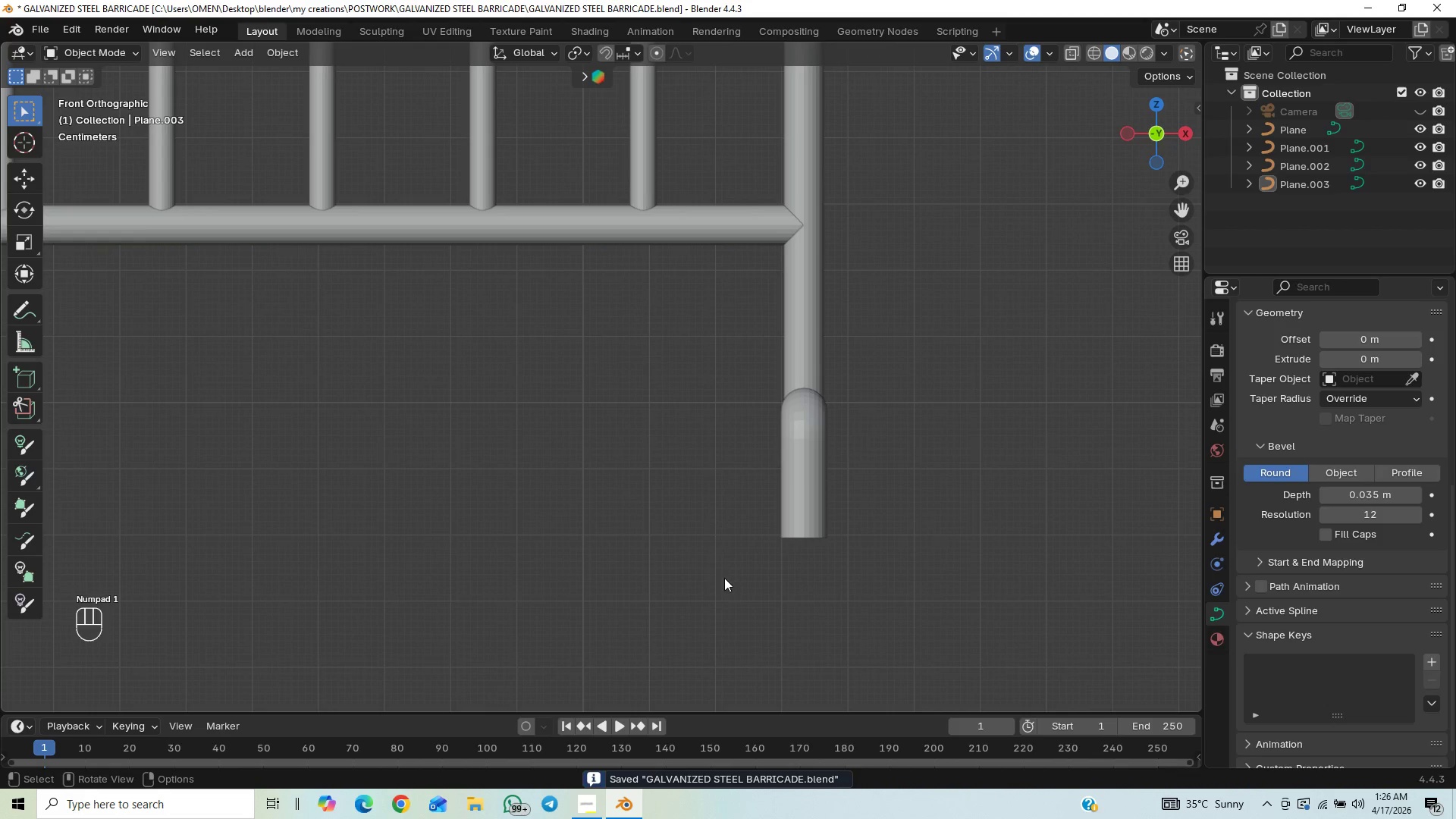 
scroll: coordinate [519, 534], scroll_direction: down, amount: 8.0
 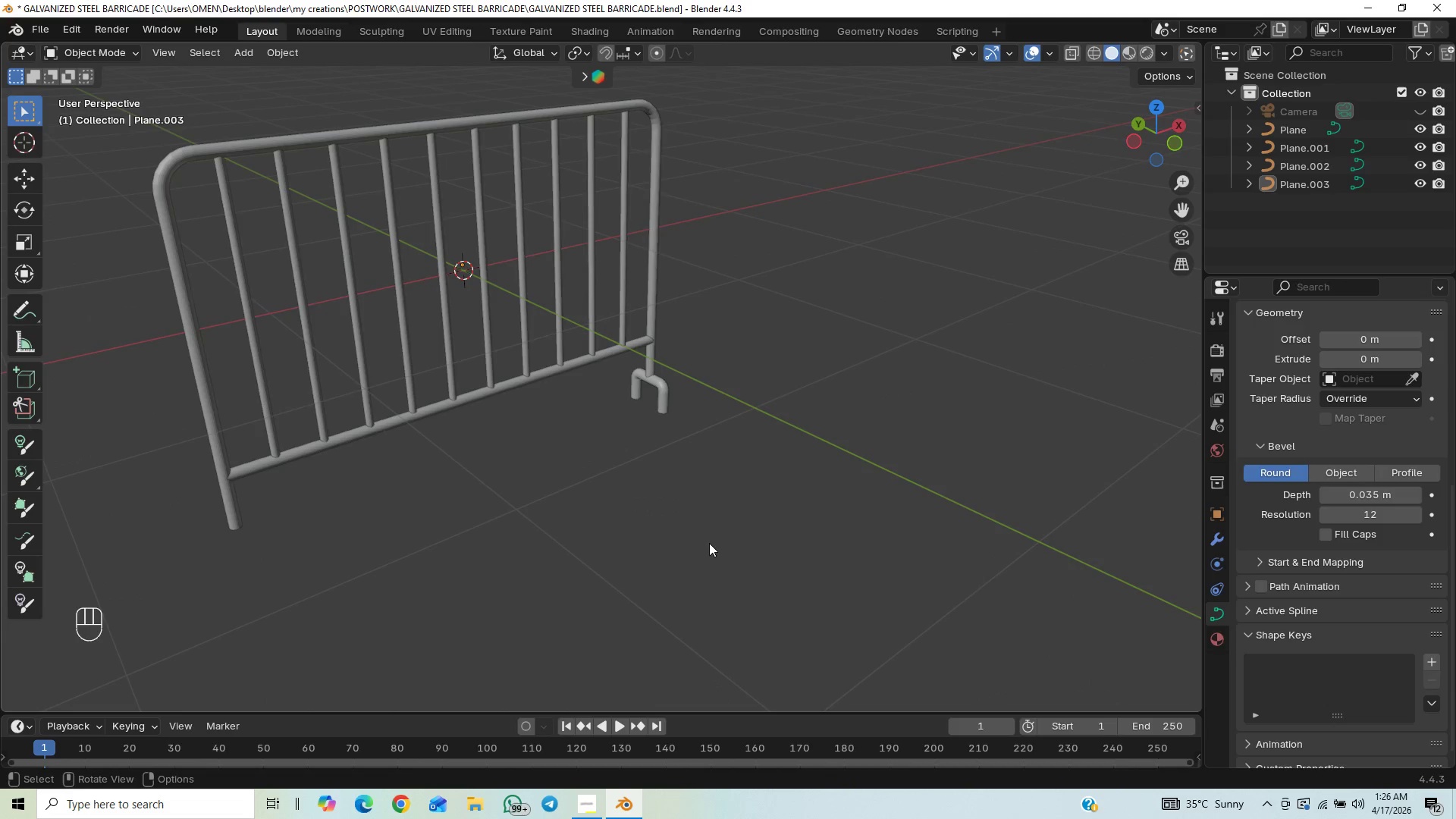 
hold_key(key=ControlLeft, duration=0.8)
 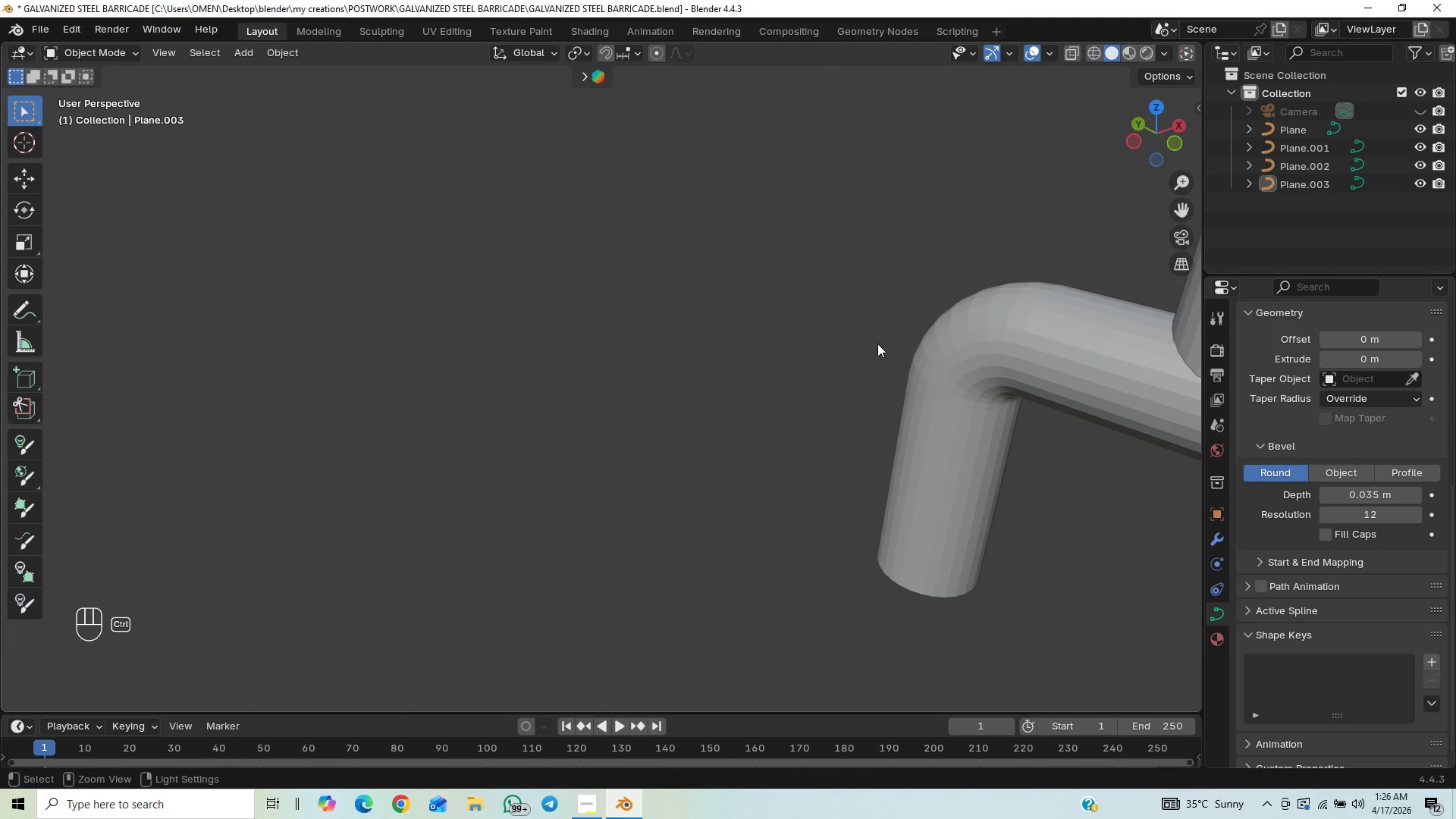 
hold_key(key=ControlLeft, duration=0.8)
 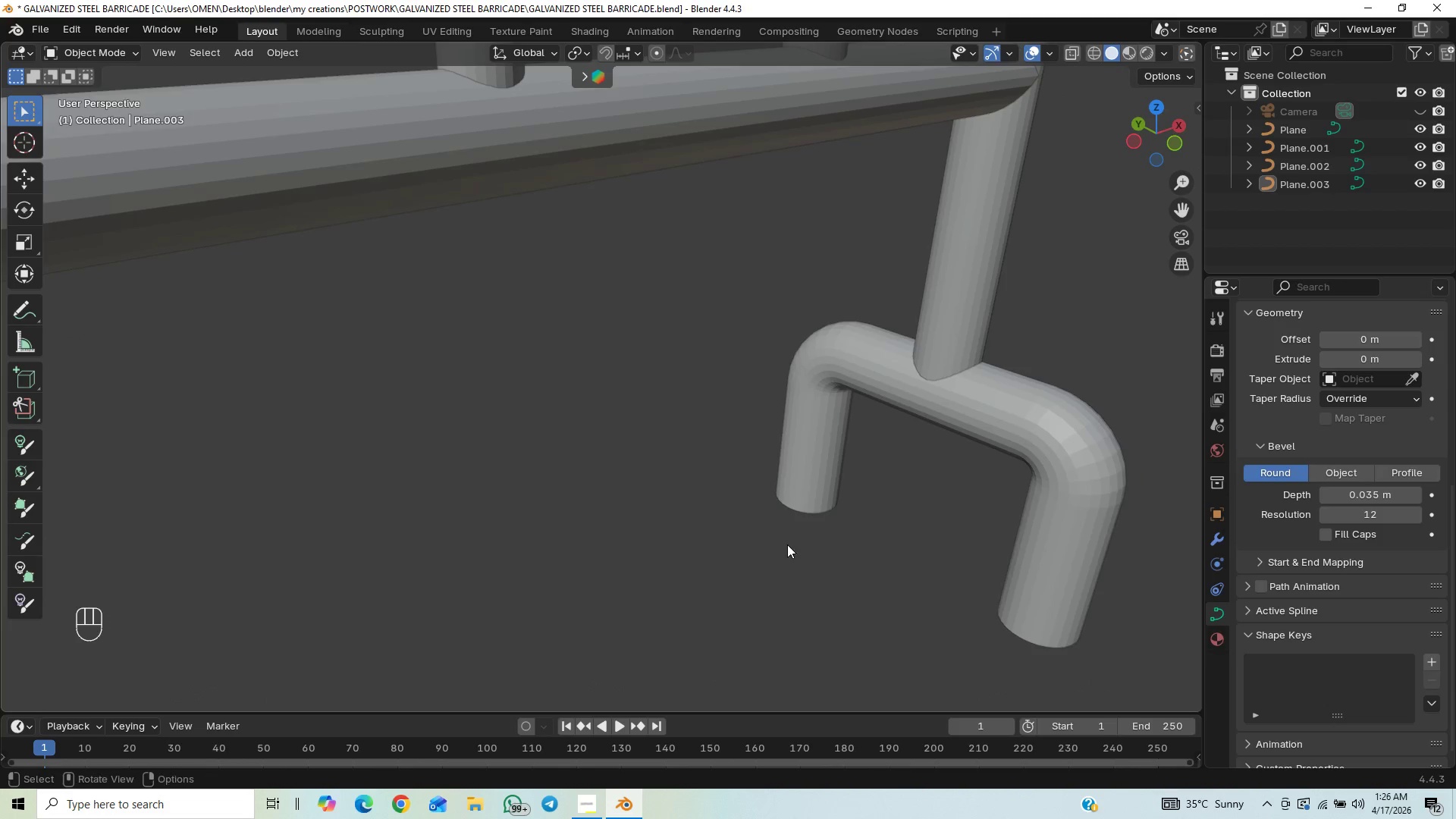 
scroll: coordinate [882, 322], scroll_direction: up, amount: 8.0
 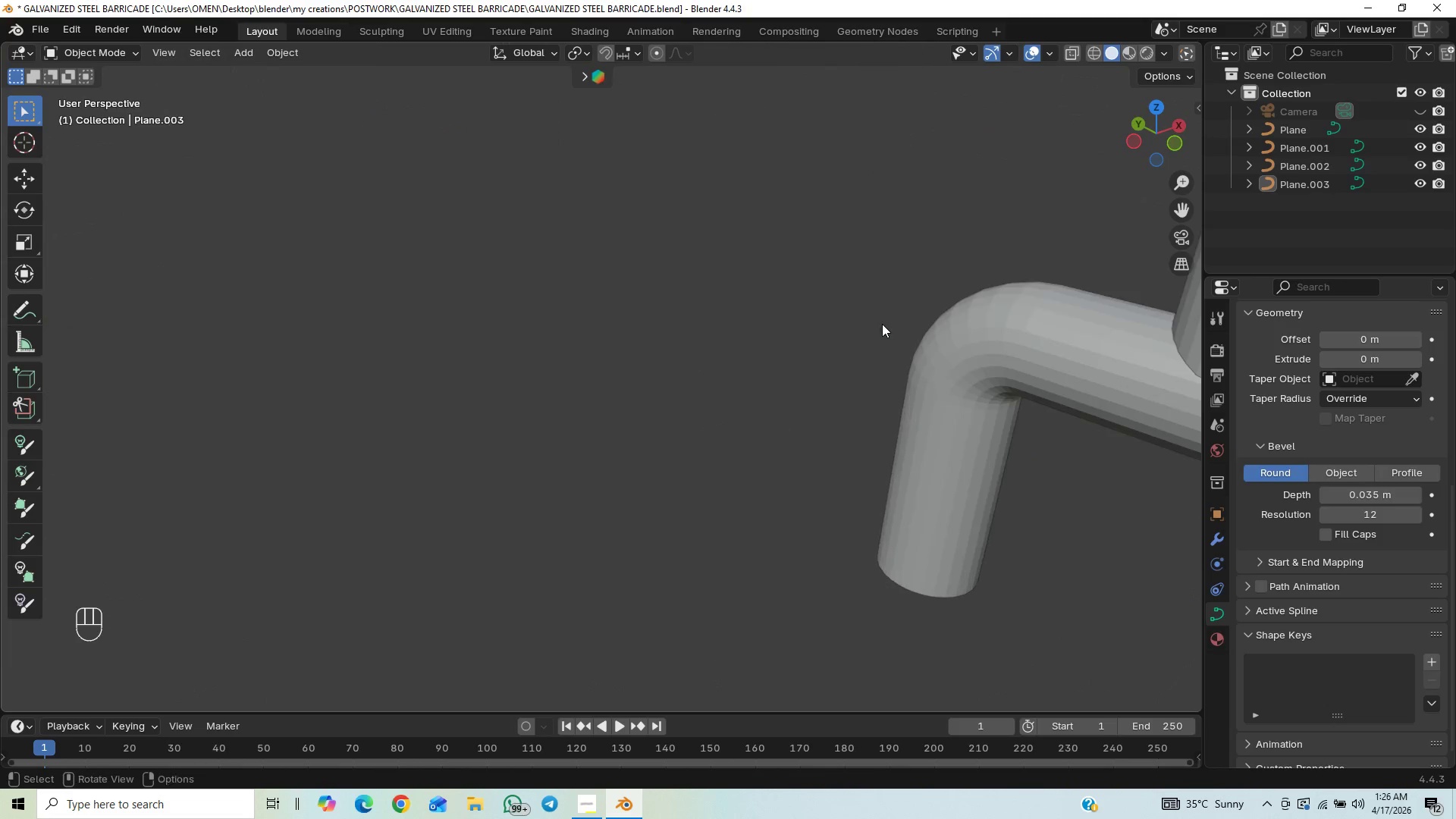 
hold_key(key=ControlLeft, duration=0.59)
 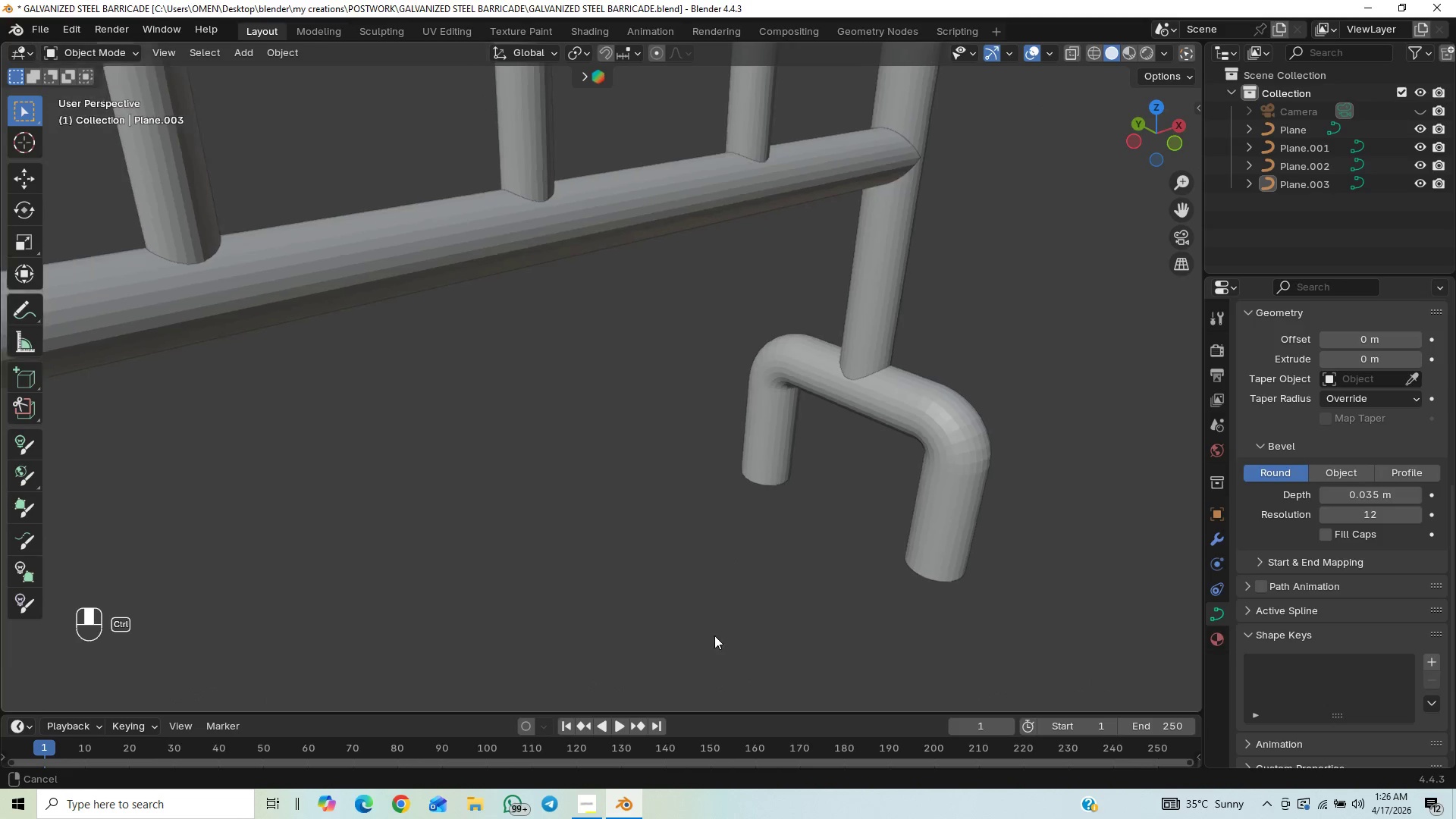 
hold_key(key=ControlLeft, duration=0.75)
scroll: coordinate [745, 504], scroll_direction: up, amount: 1.0
 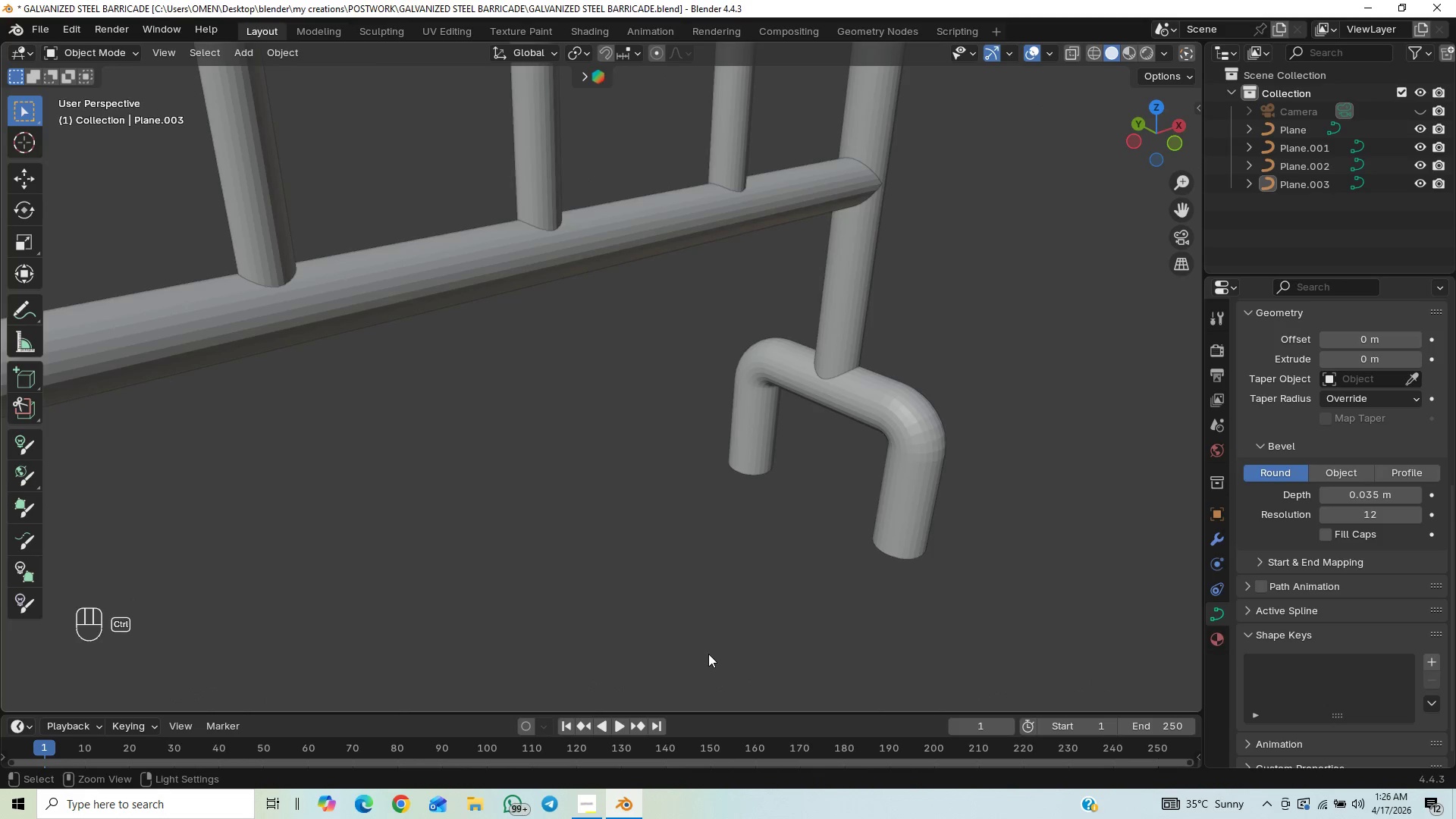 
hold_key(key=ControlLeft, duration=0.55)
 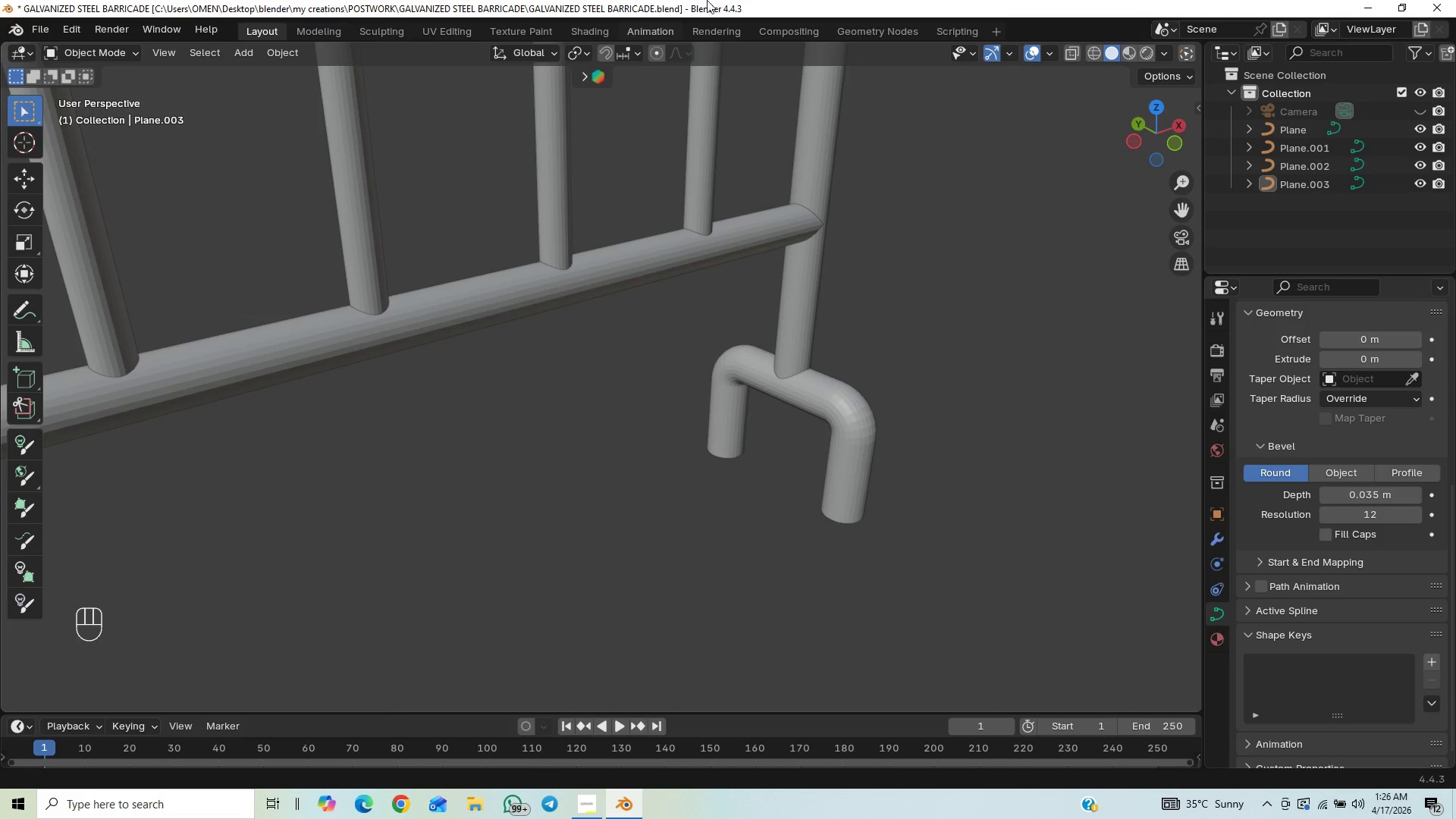 
hold_key(key=ControlLeft, duration=0.55)
 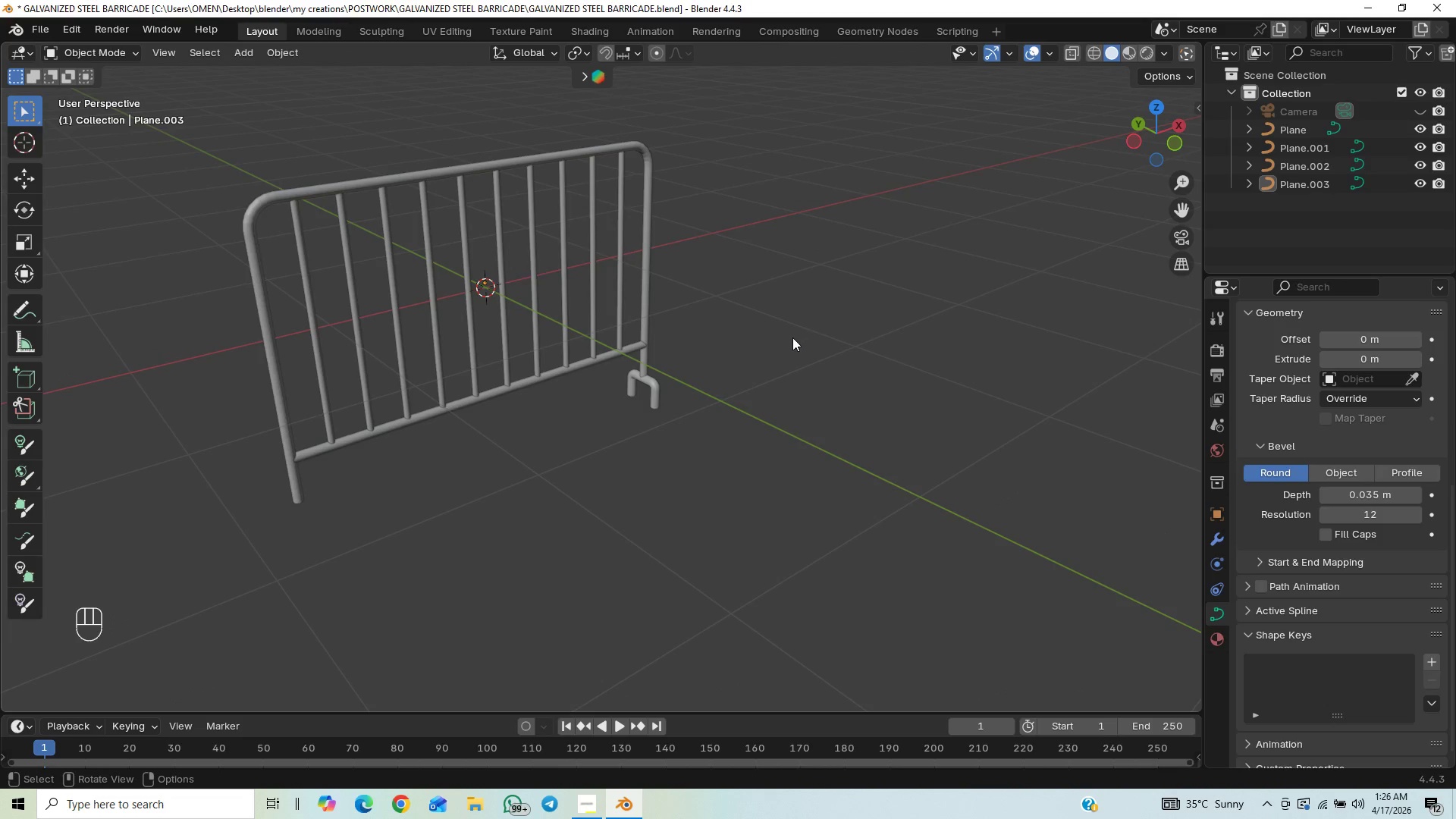 
hold_key(key=ControlLeft, duration=0.72)
scroll: coordinate [768, 333], scroll_direction: up, amount: 1.0
 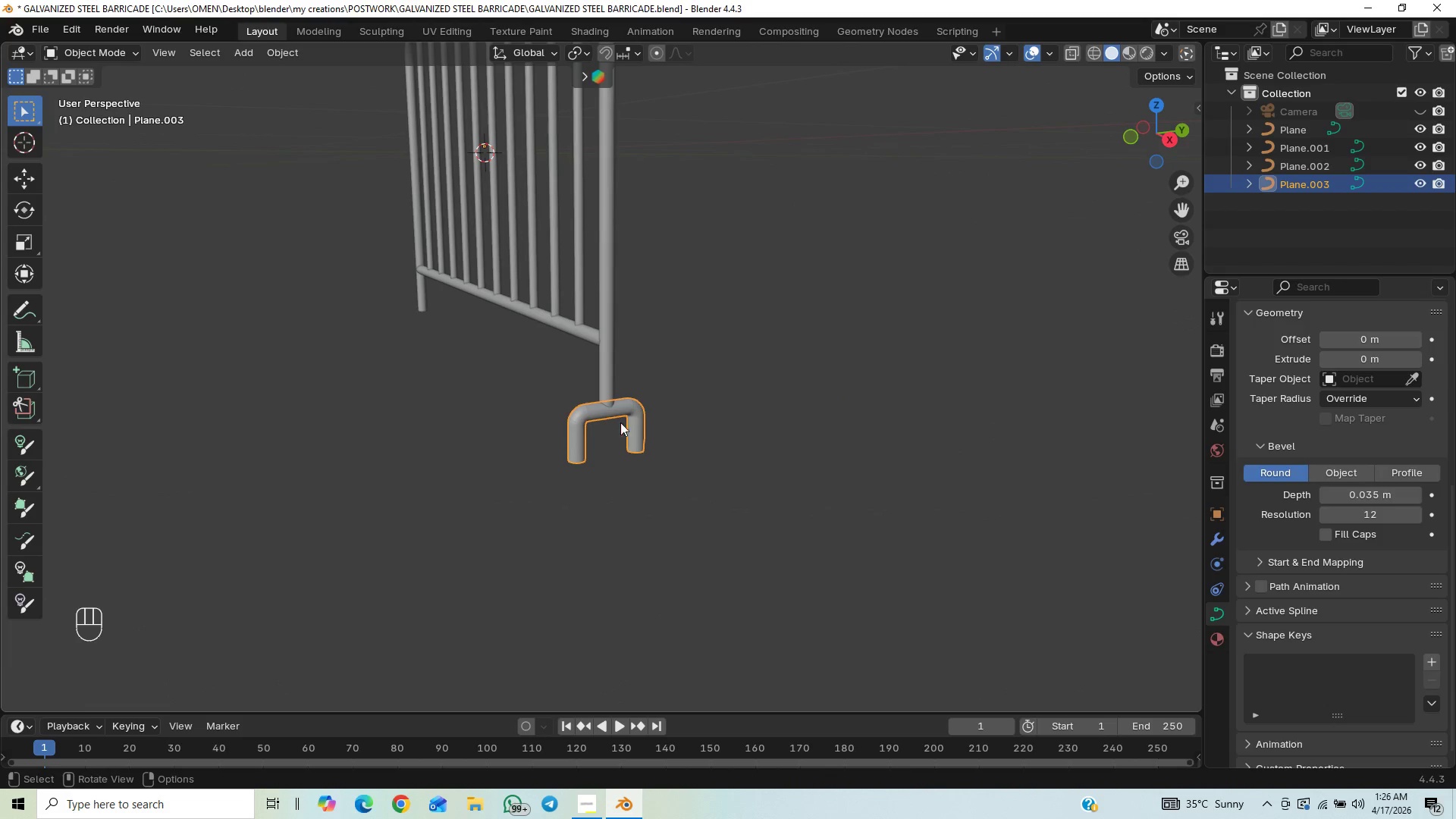 
key(Delete)
 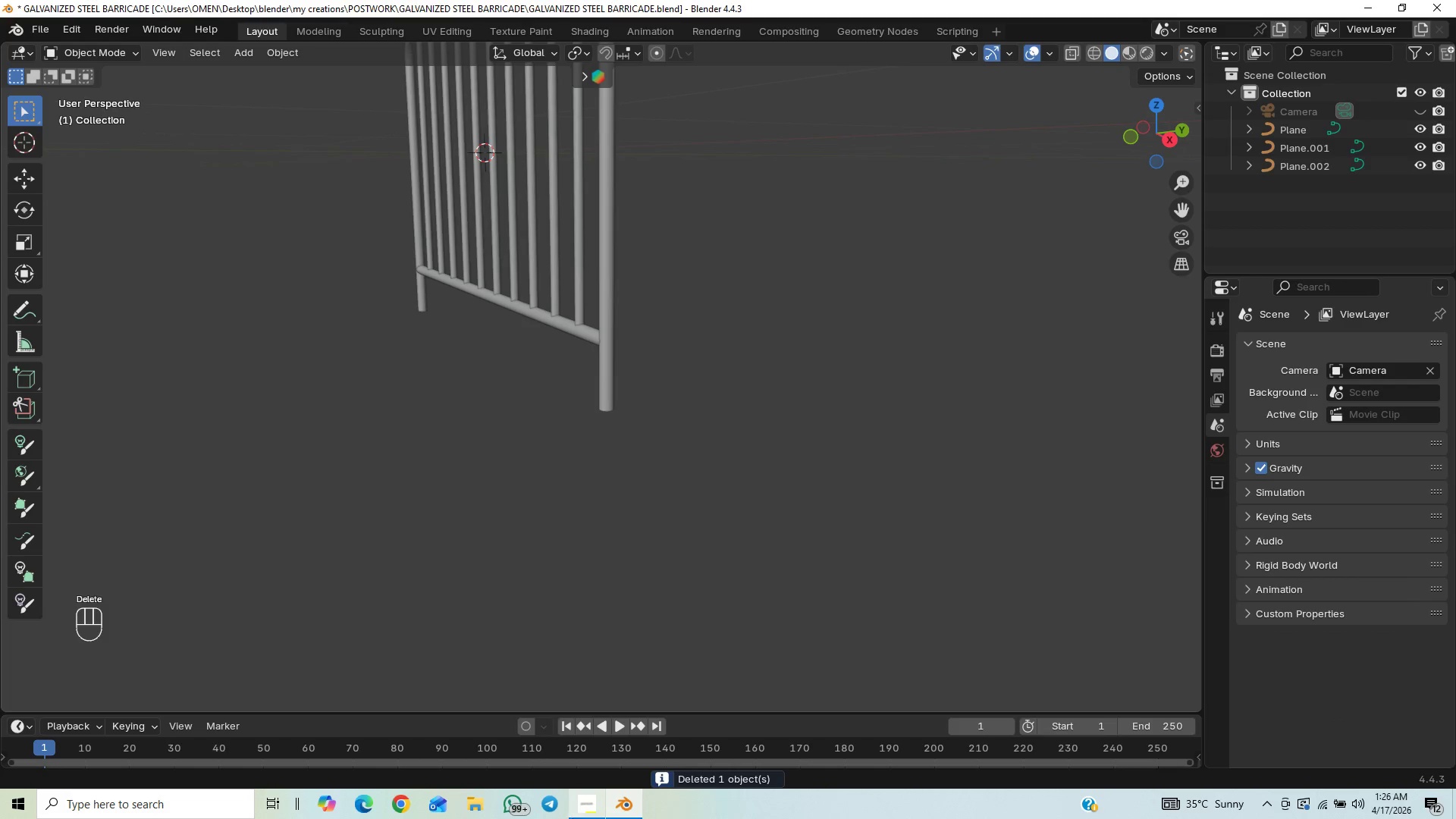 
left_click([584, 808])
 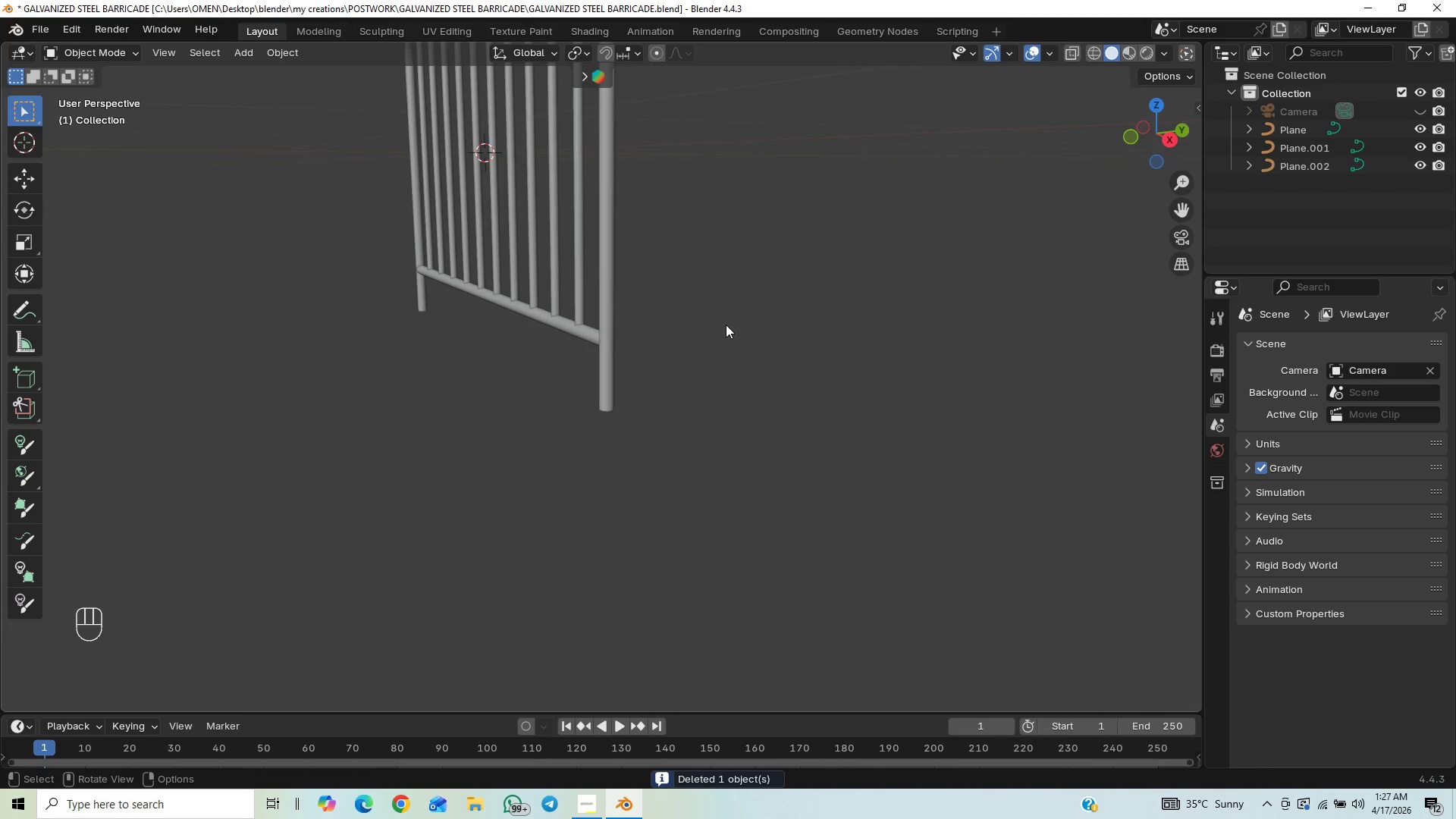 
scroll: coordinate [670, 390], scroll_direction: down, amount: 6.0
 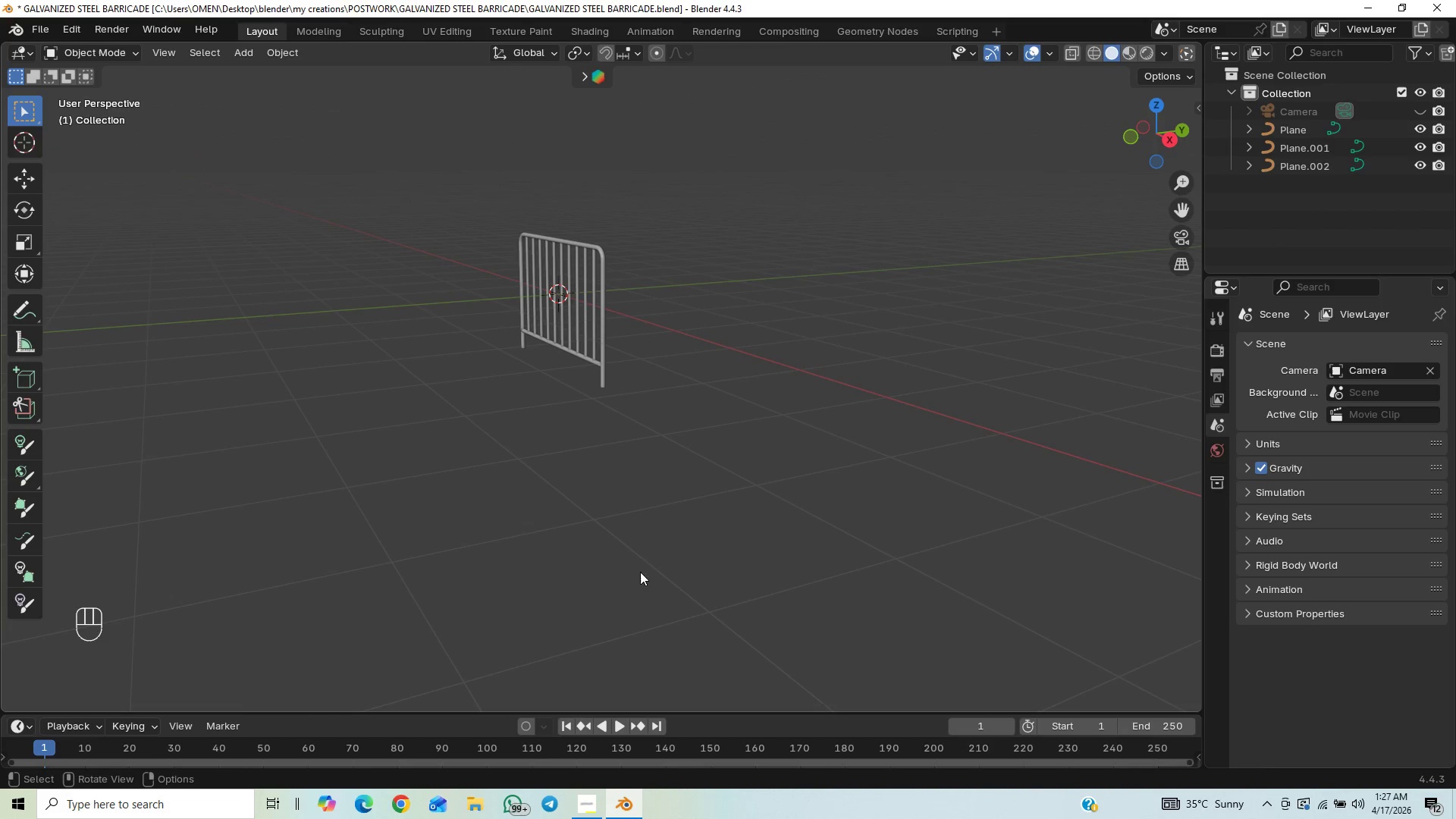 
key(Shift+A)
 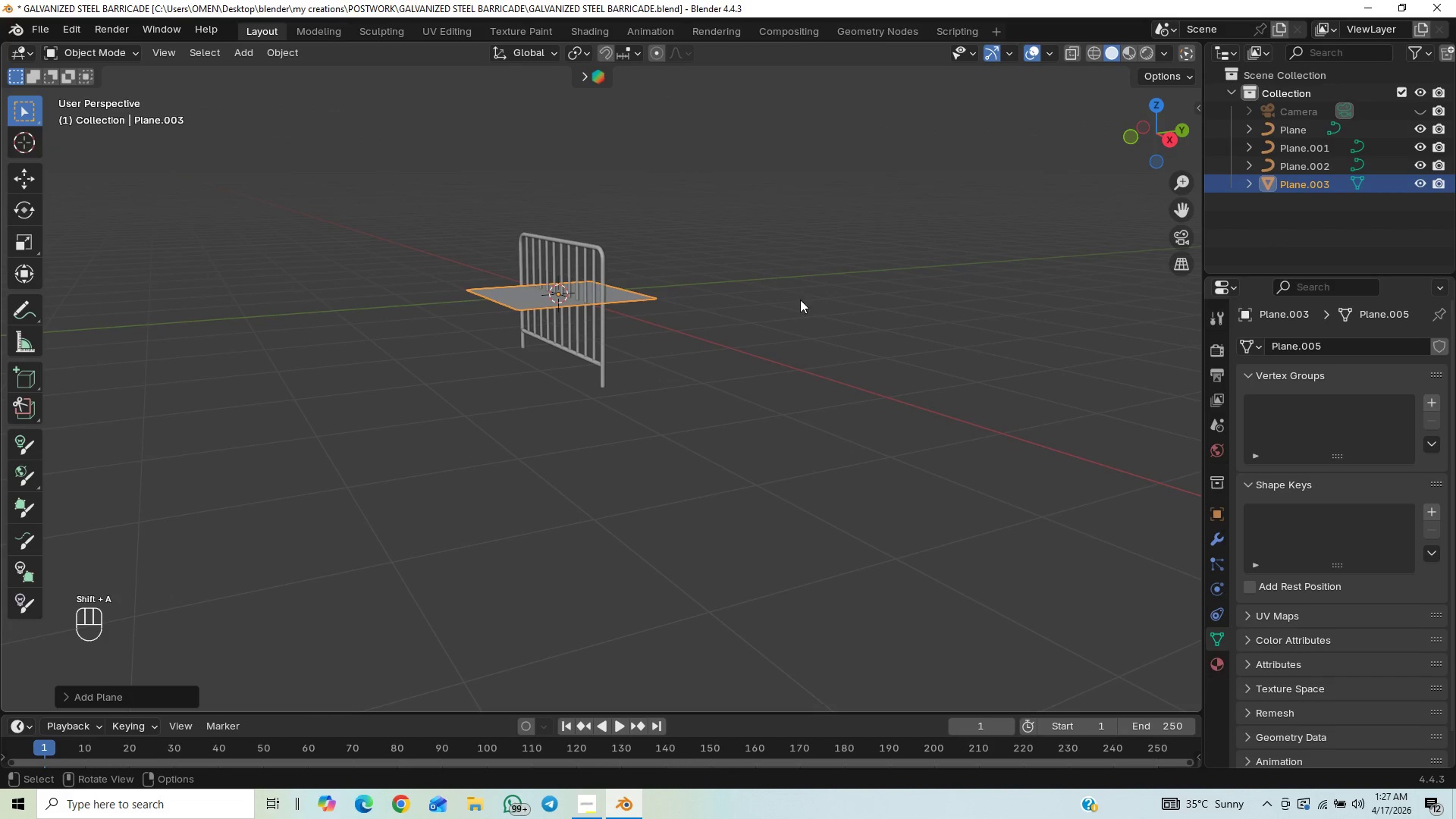 
type(RX90)
 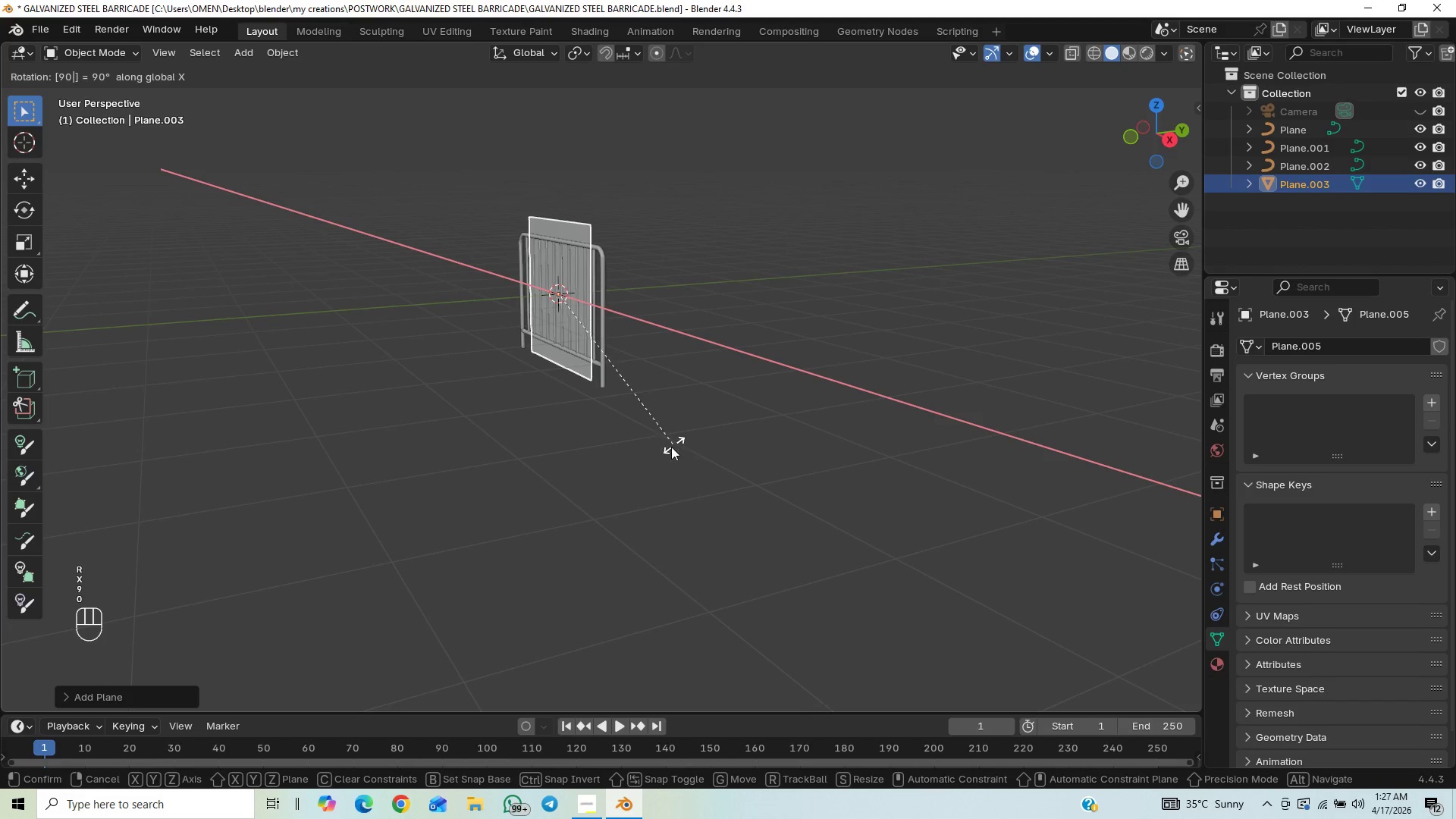 
key(Enter)
 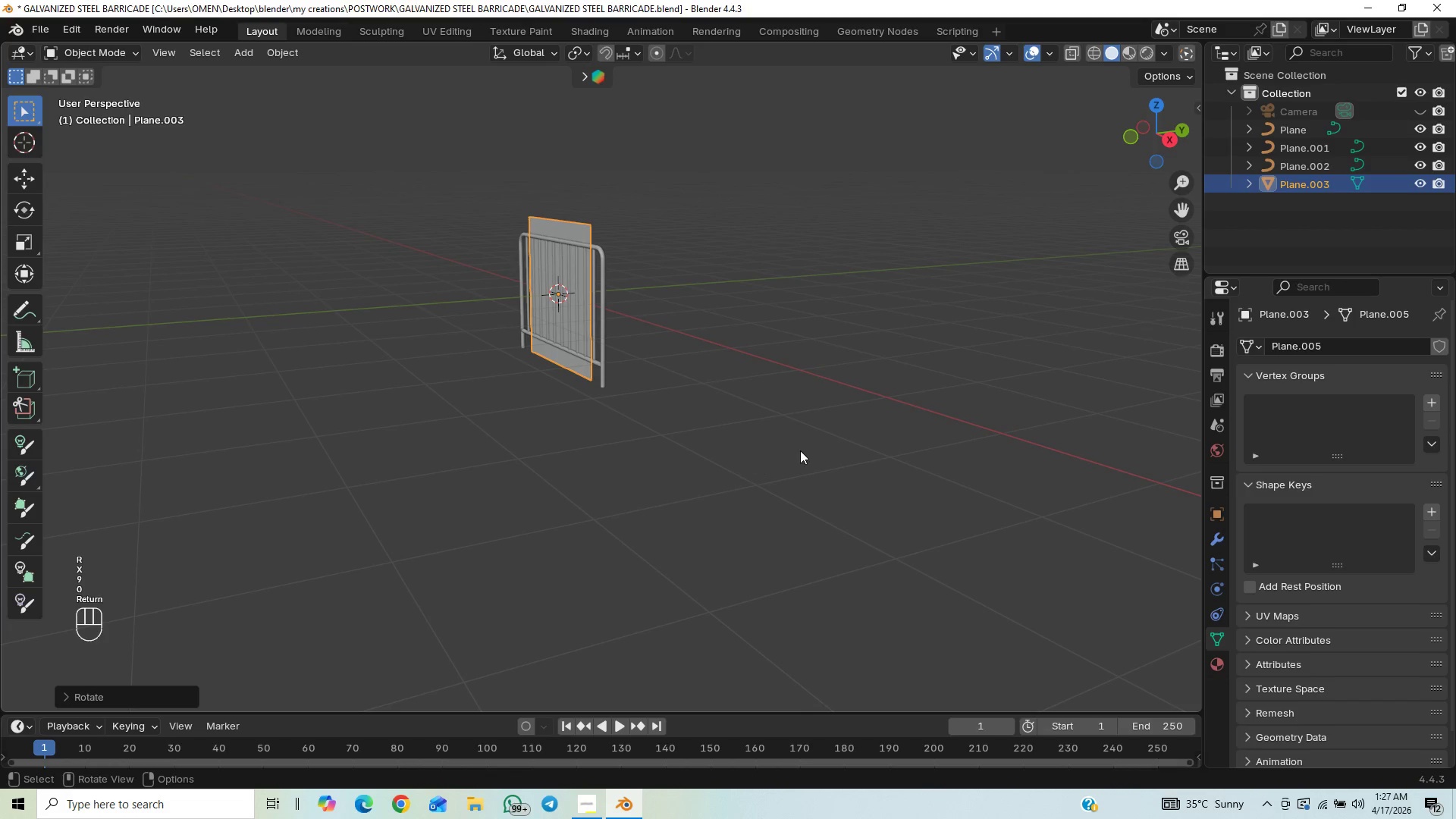 
key(S)
 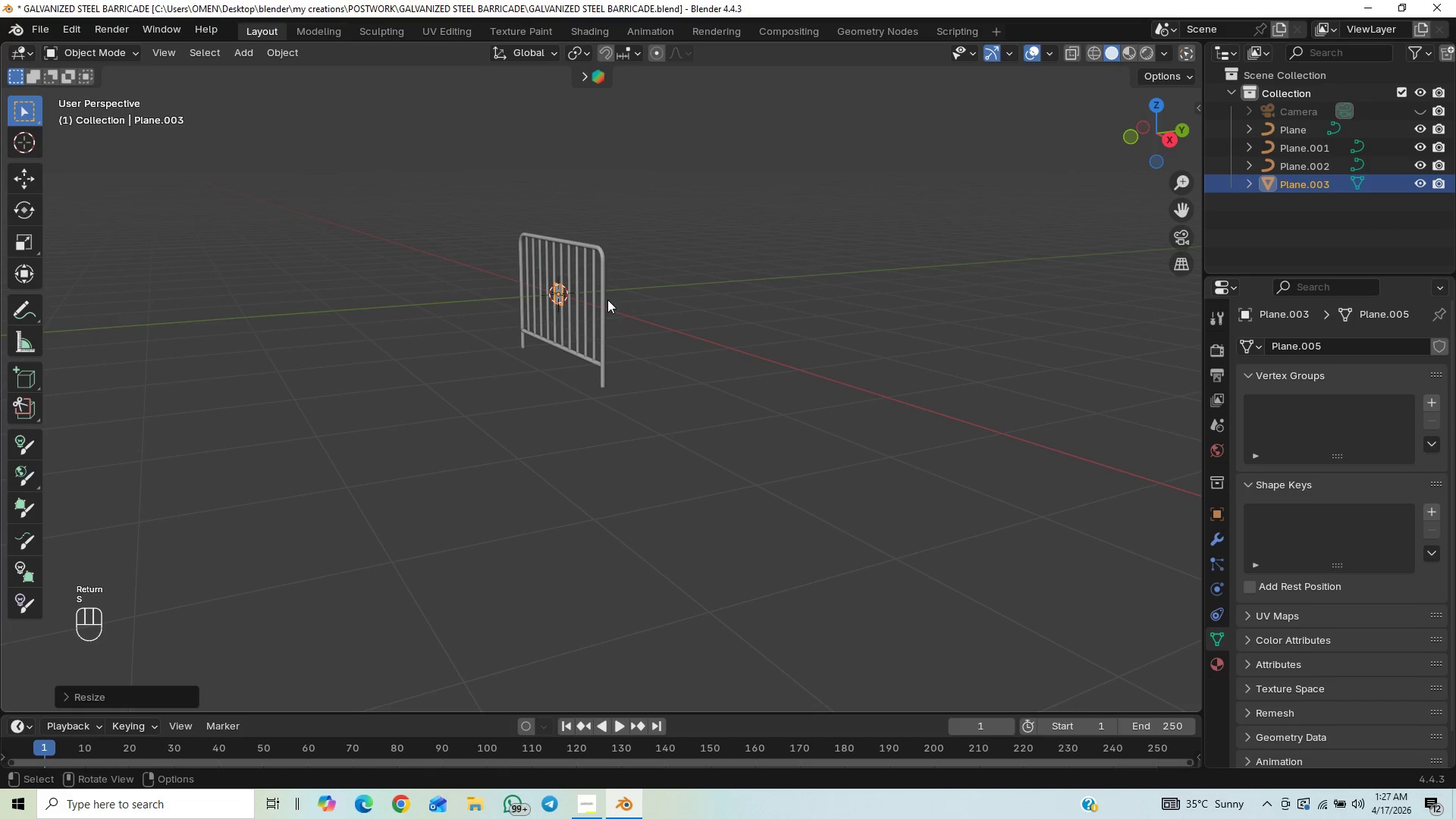 
key(End)
 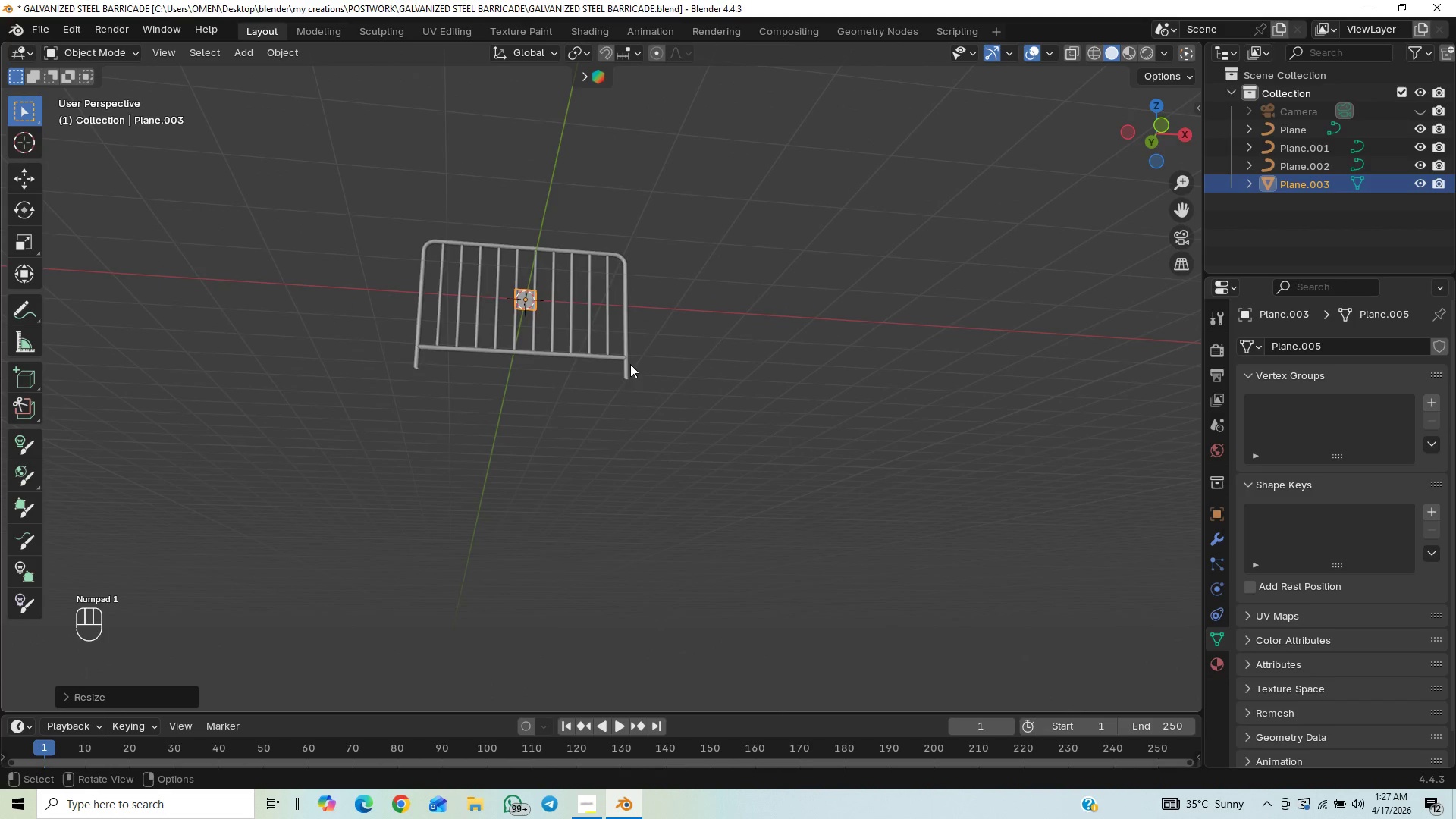 
key(End)
 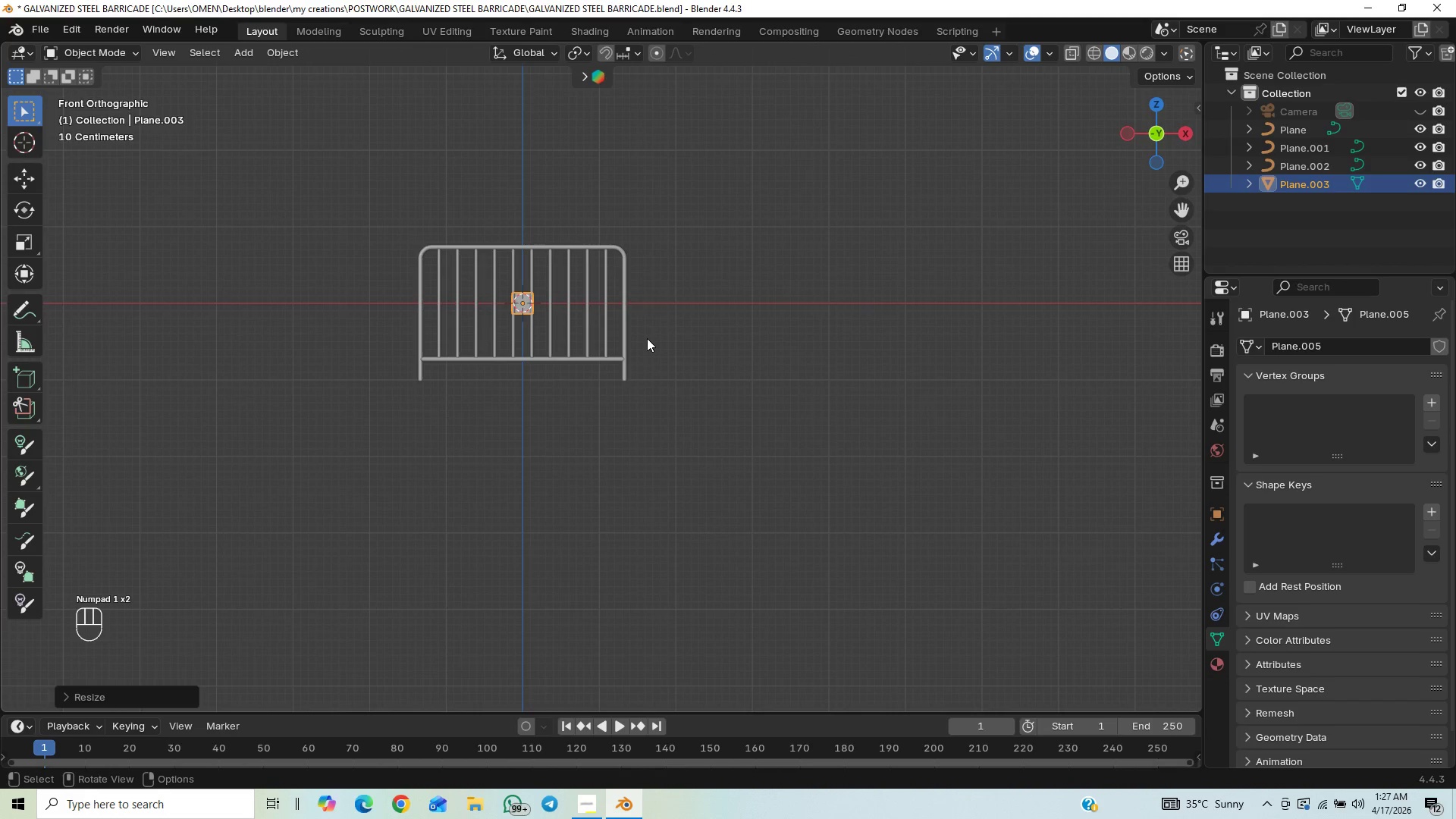 
hold_key(key=ControlLeft, duration=0.72)
 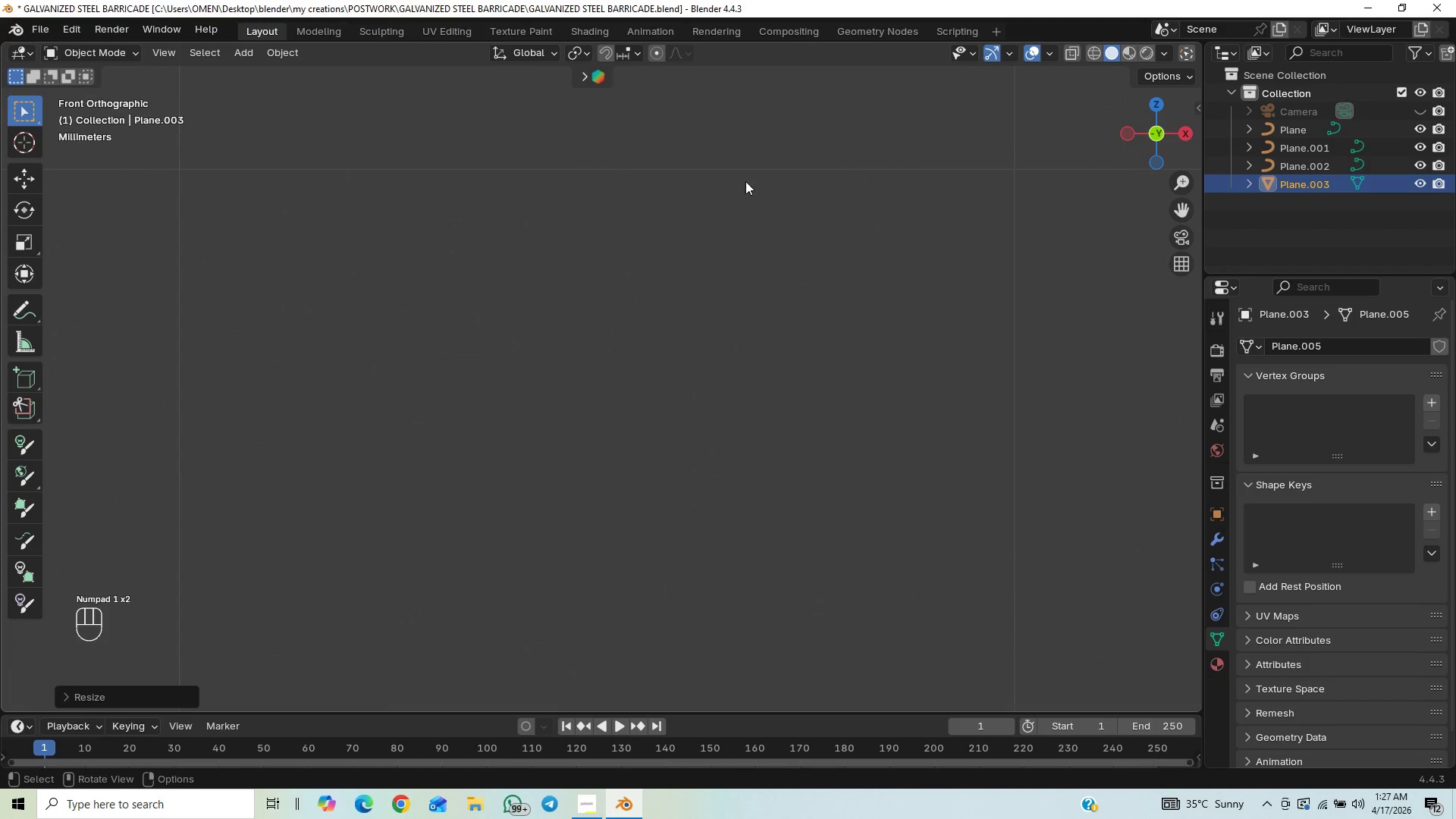 
scroll: coordinate [720, 289], scroll_direction: down, amount: 60.0
 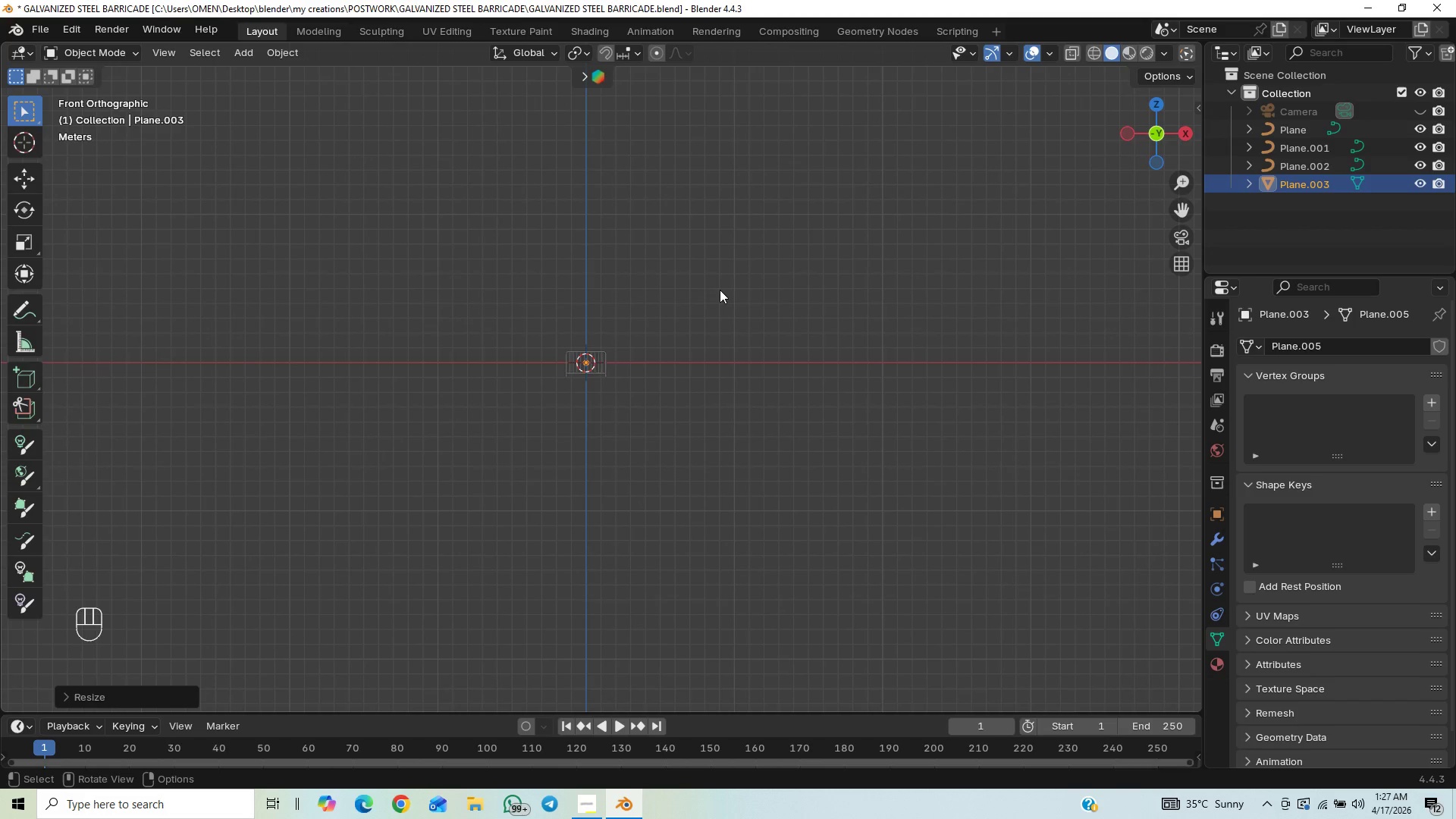 
hold_key(key=ShiftLeft, duration=0.55)
 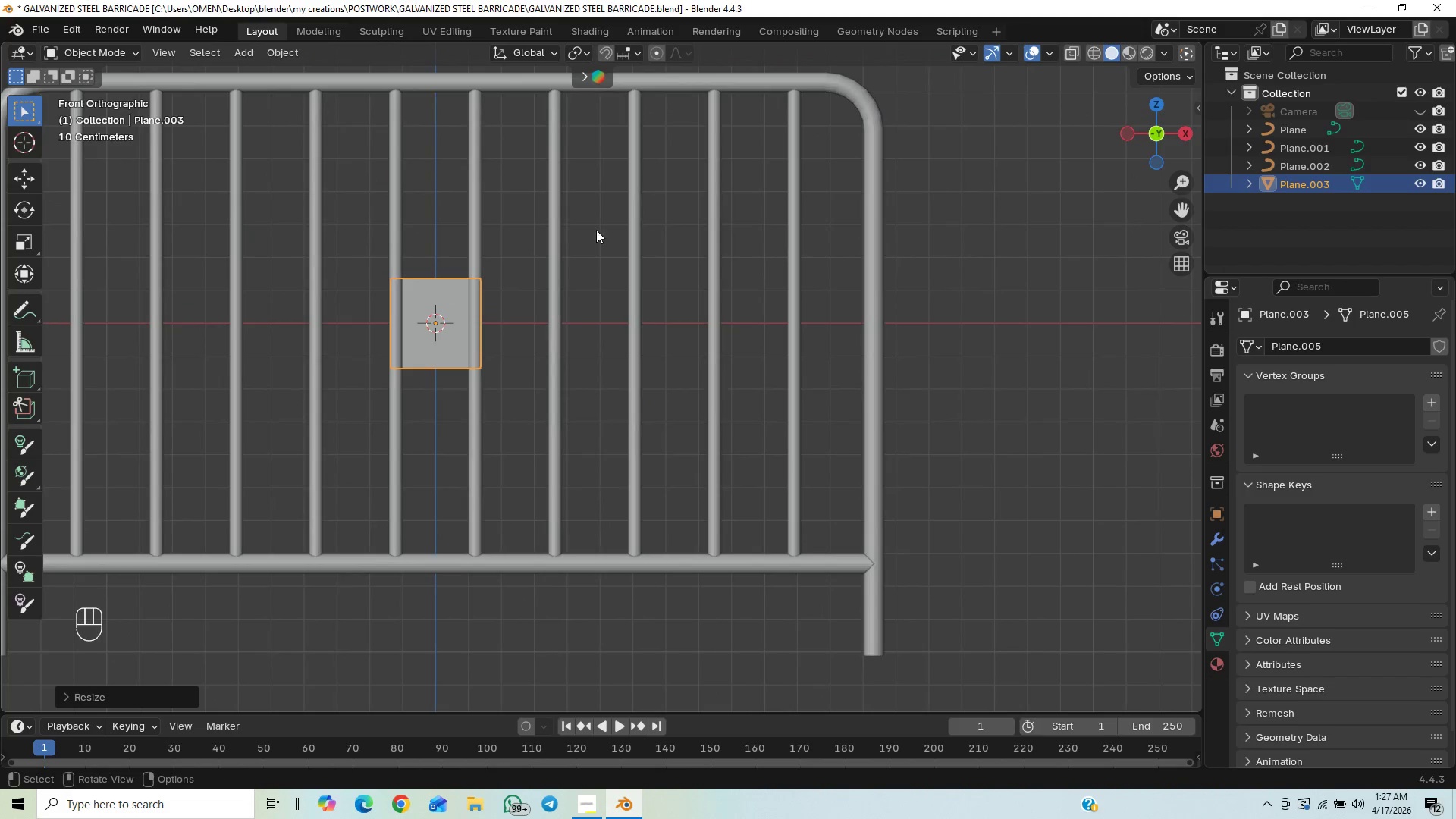 
scroll: coordinate [670, 284], scroll_direction: up, amount: 52.0
 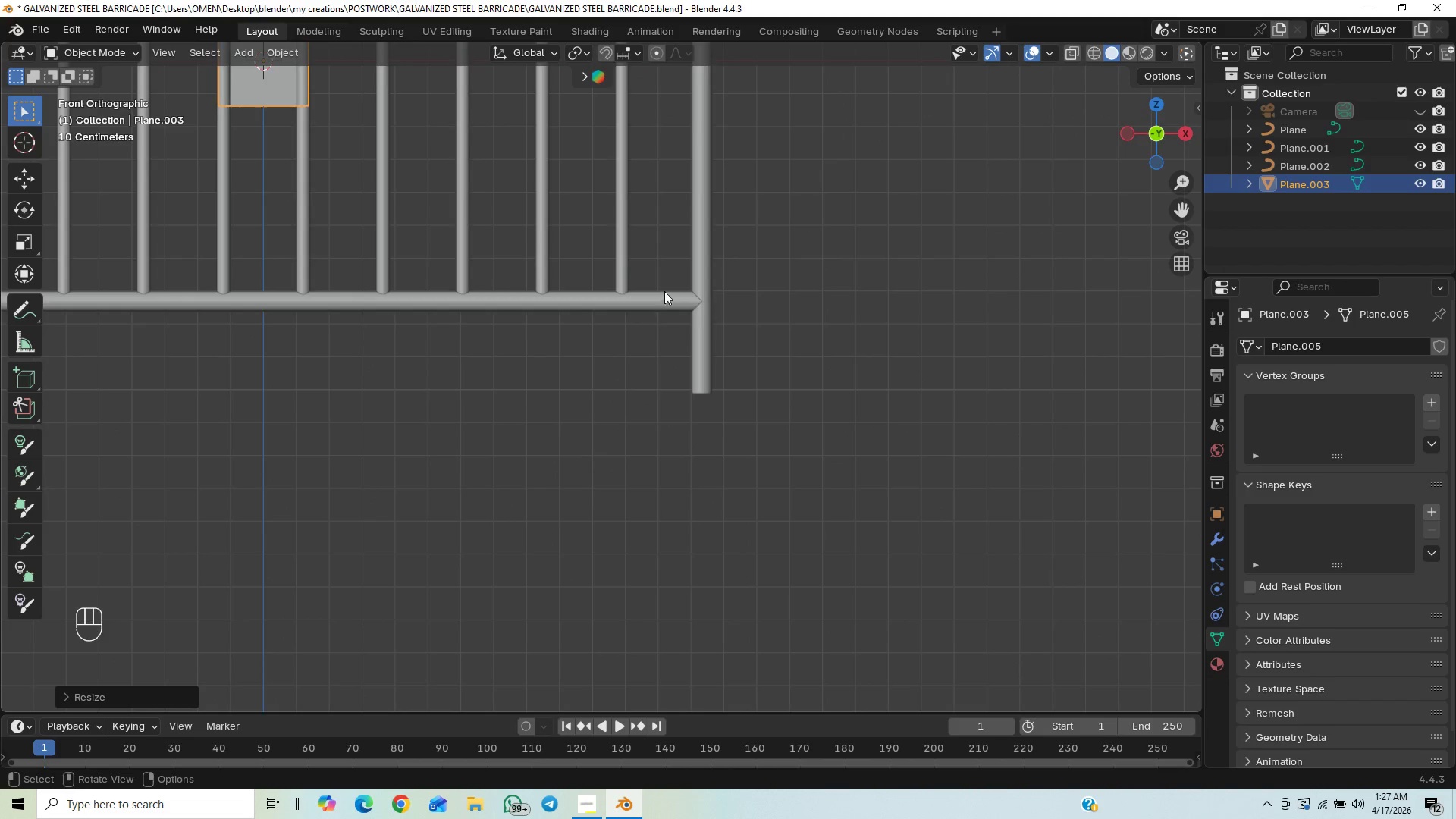 
key(Shift+ShiftLeft)
 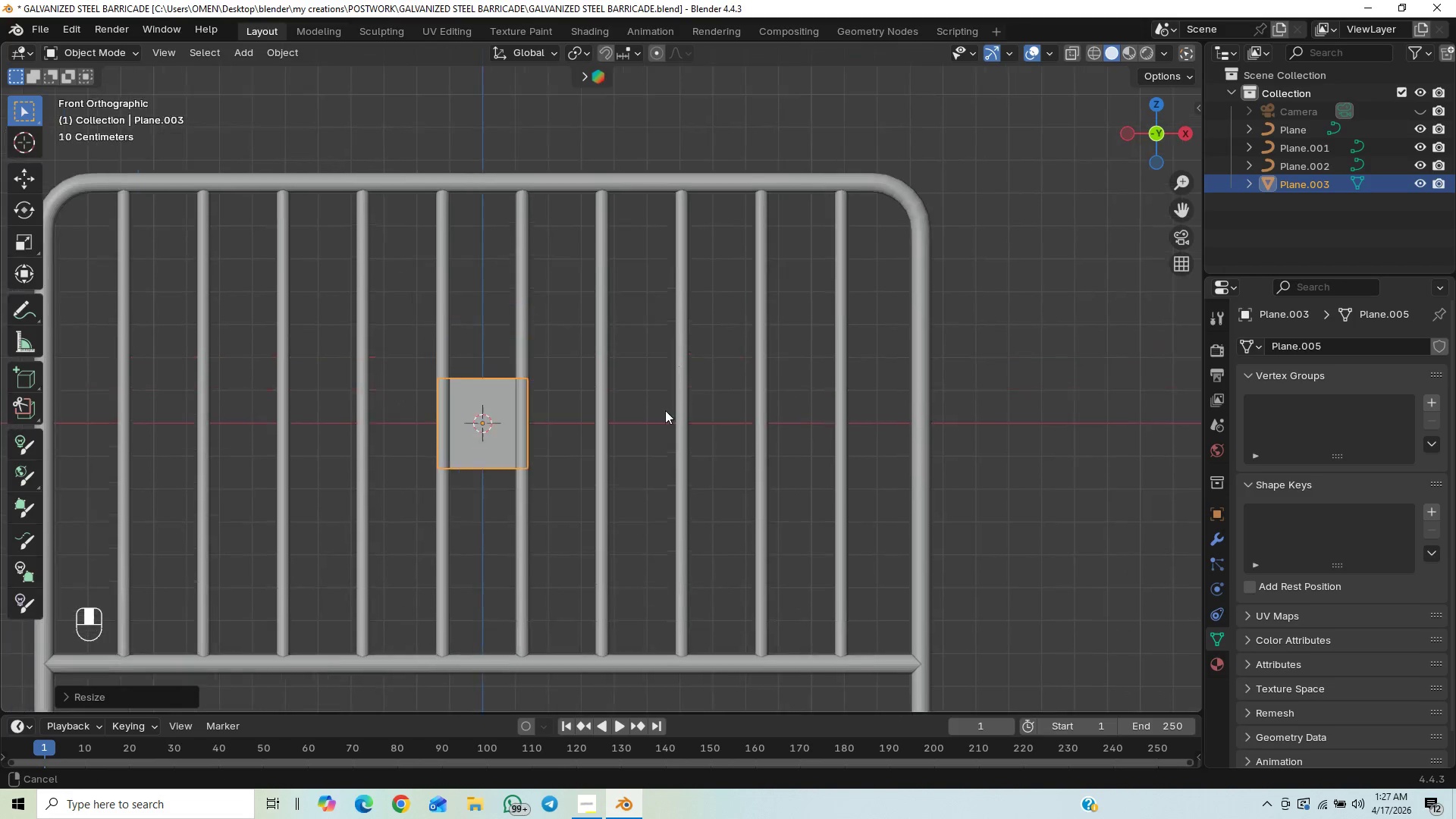 
hold_key(key=ControlLeft, duration=0.47)
 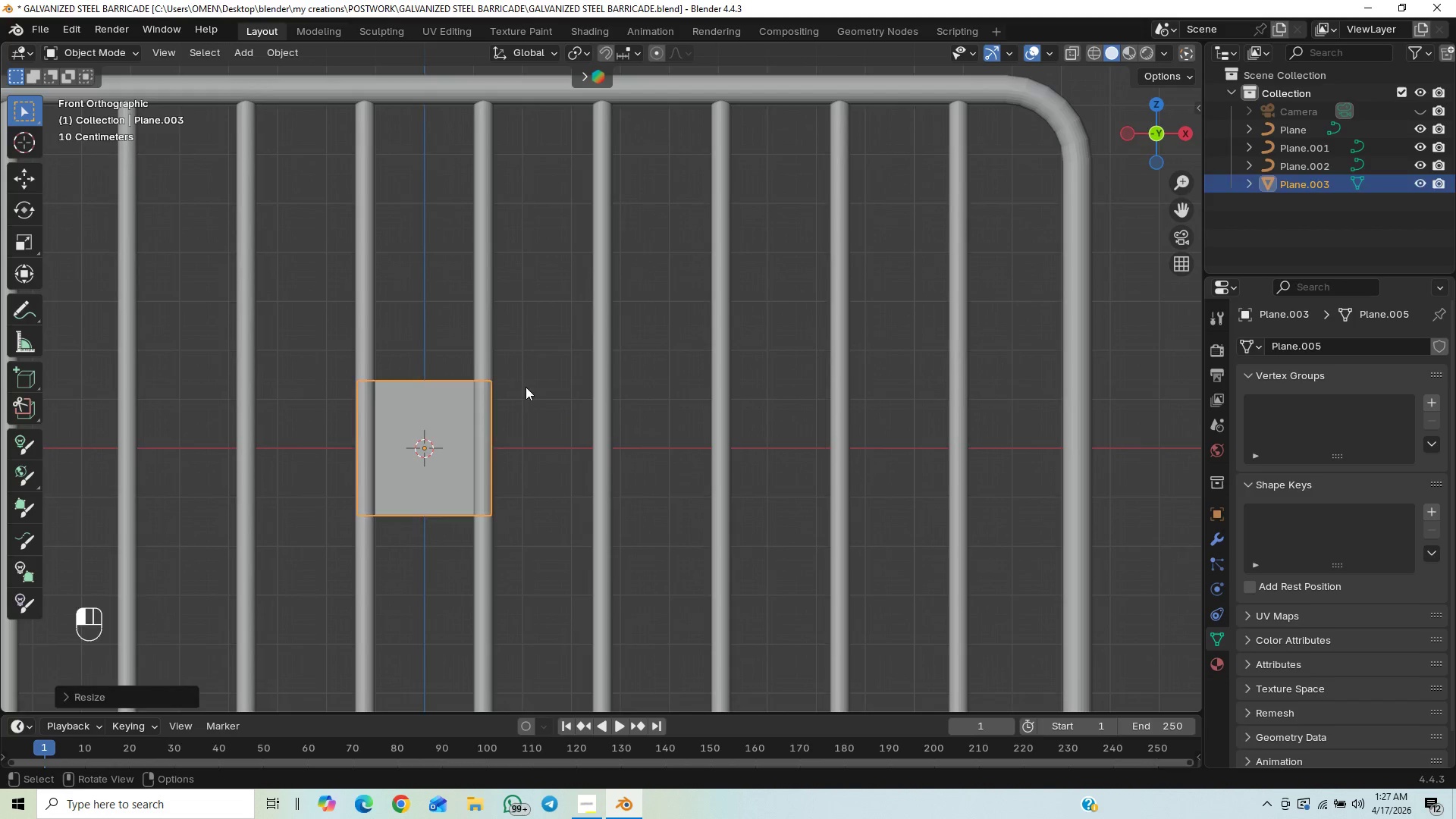 
left_click([526, 387])
 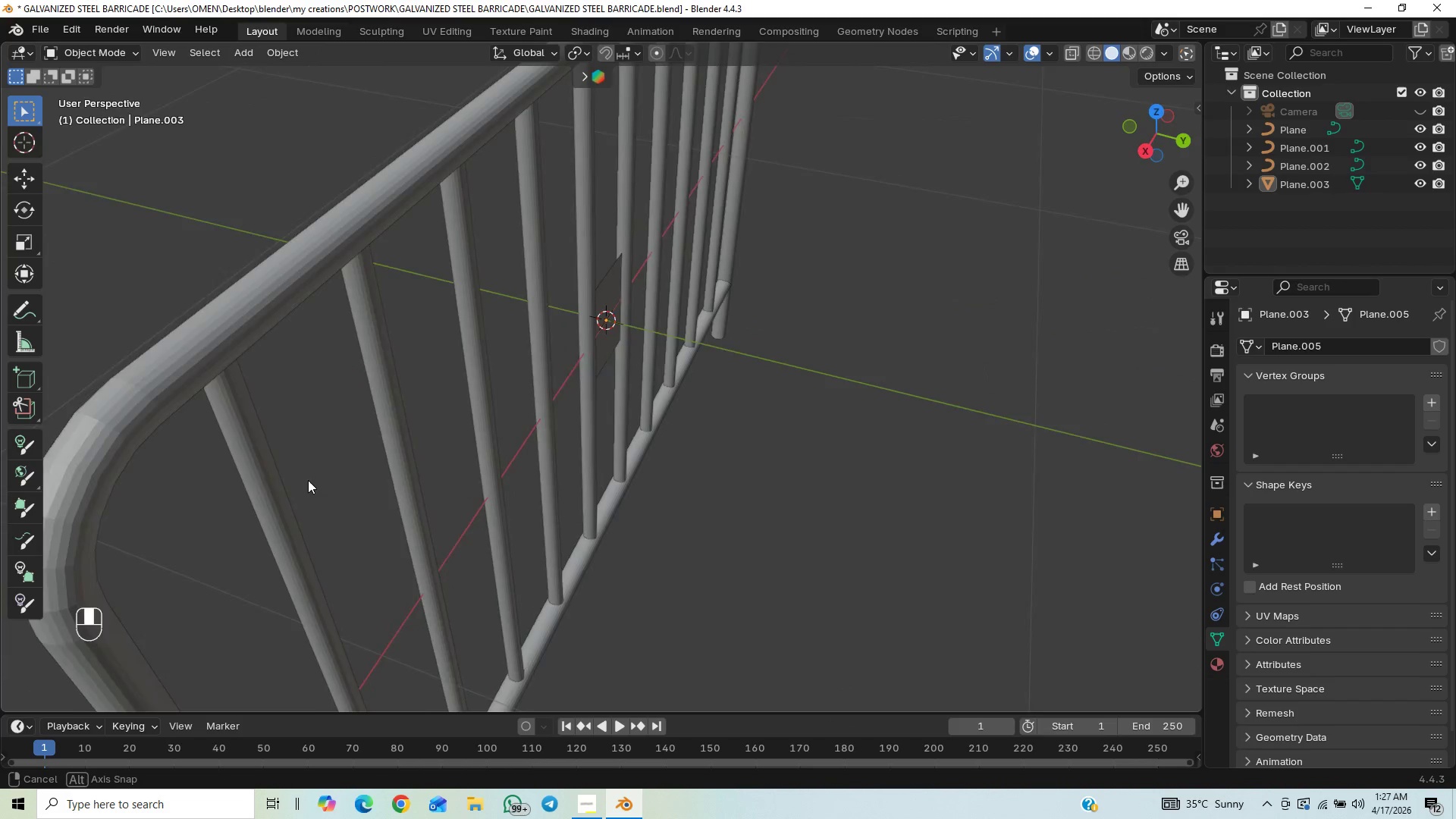 
scroll: coordinate [676, 352], scroll_direction: up, amount: 1.0
 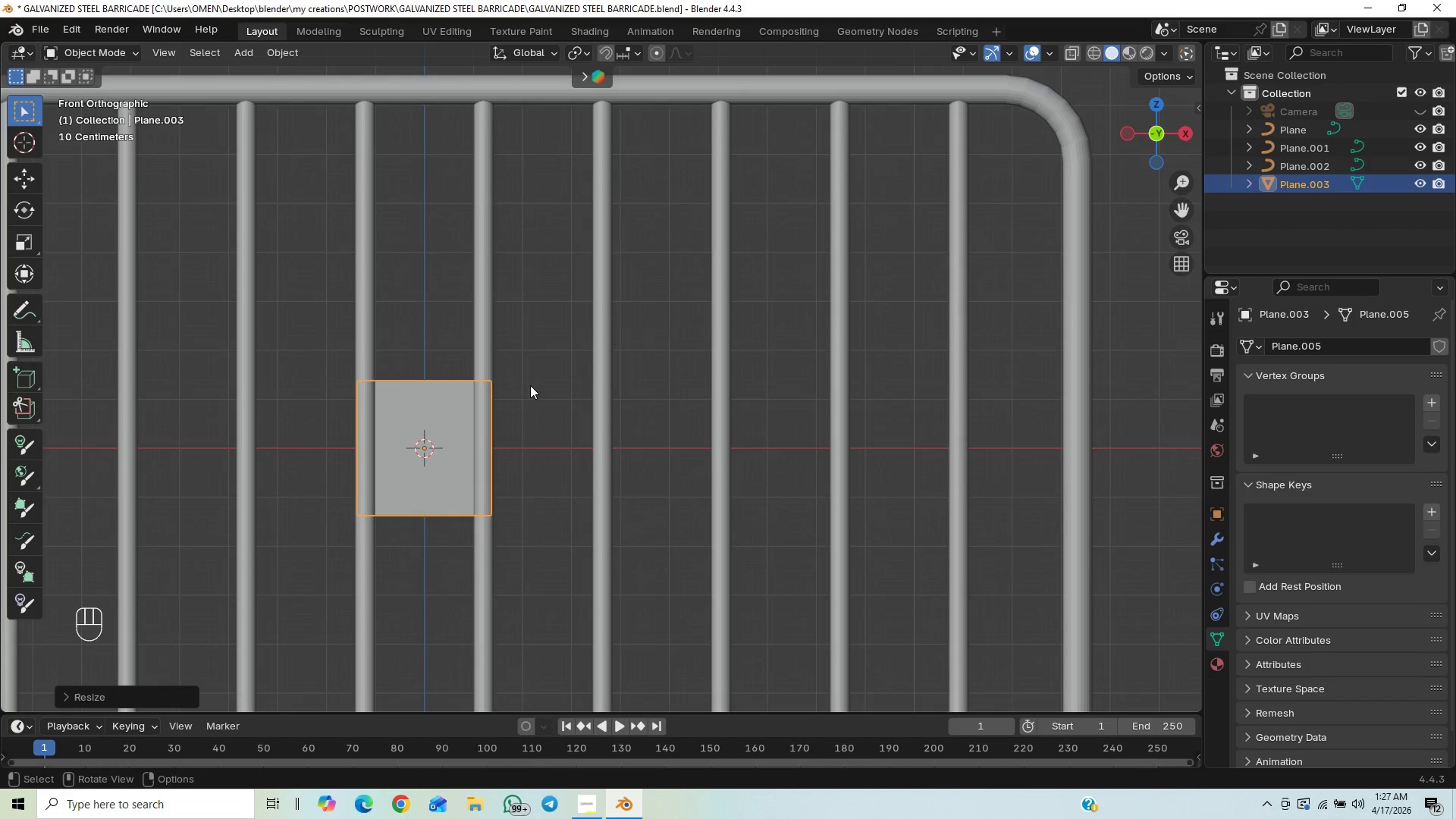 
hold_key(key=ControlLeft, duration=0.66)
 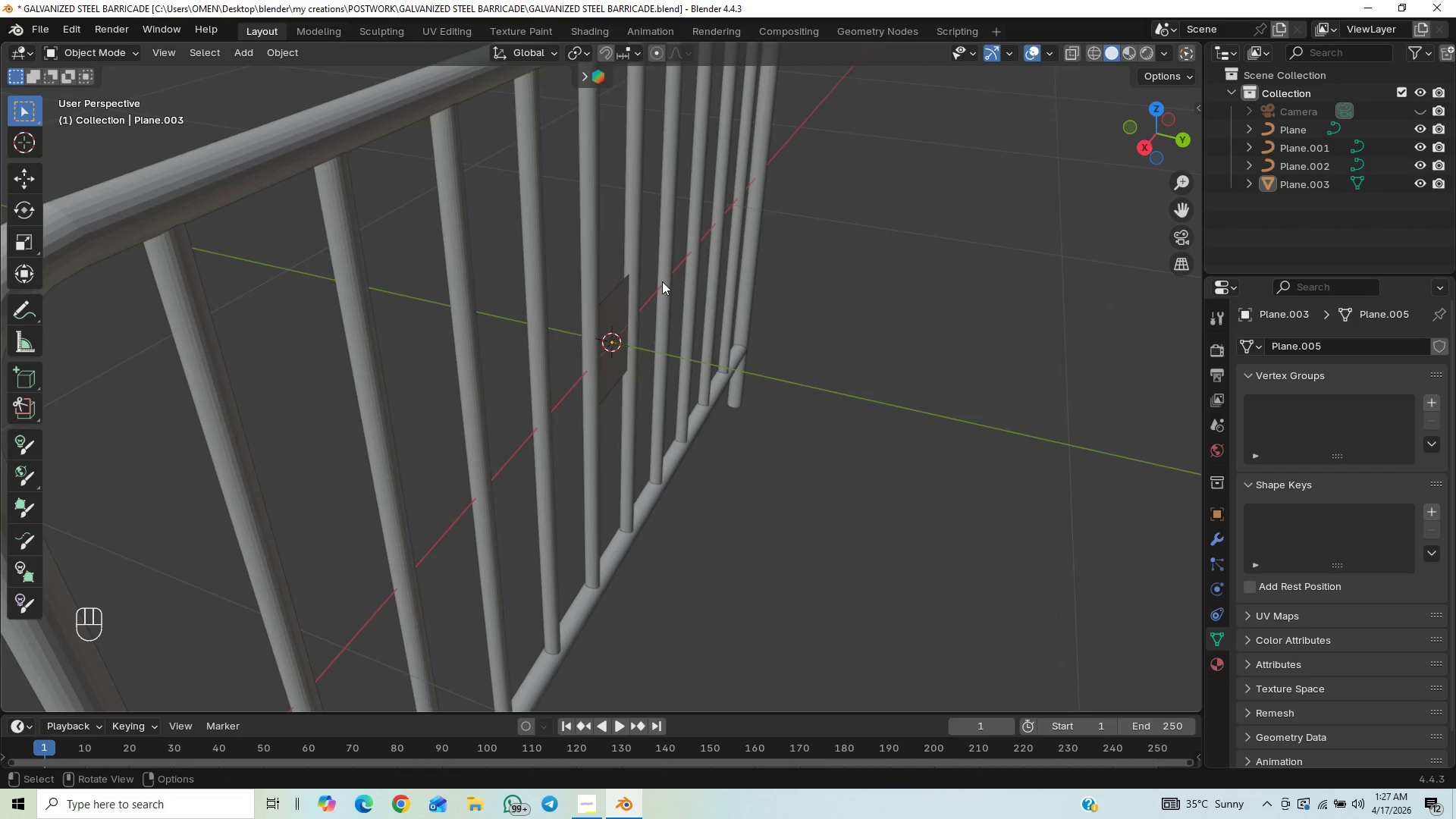 
hold_key(key=ControlLeft, duration=1.53)
scroll: coordinate [664, 280], scroll_direction: up, amount: 5.0
 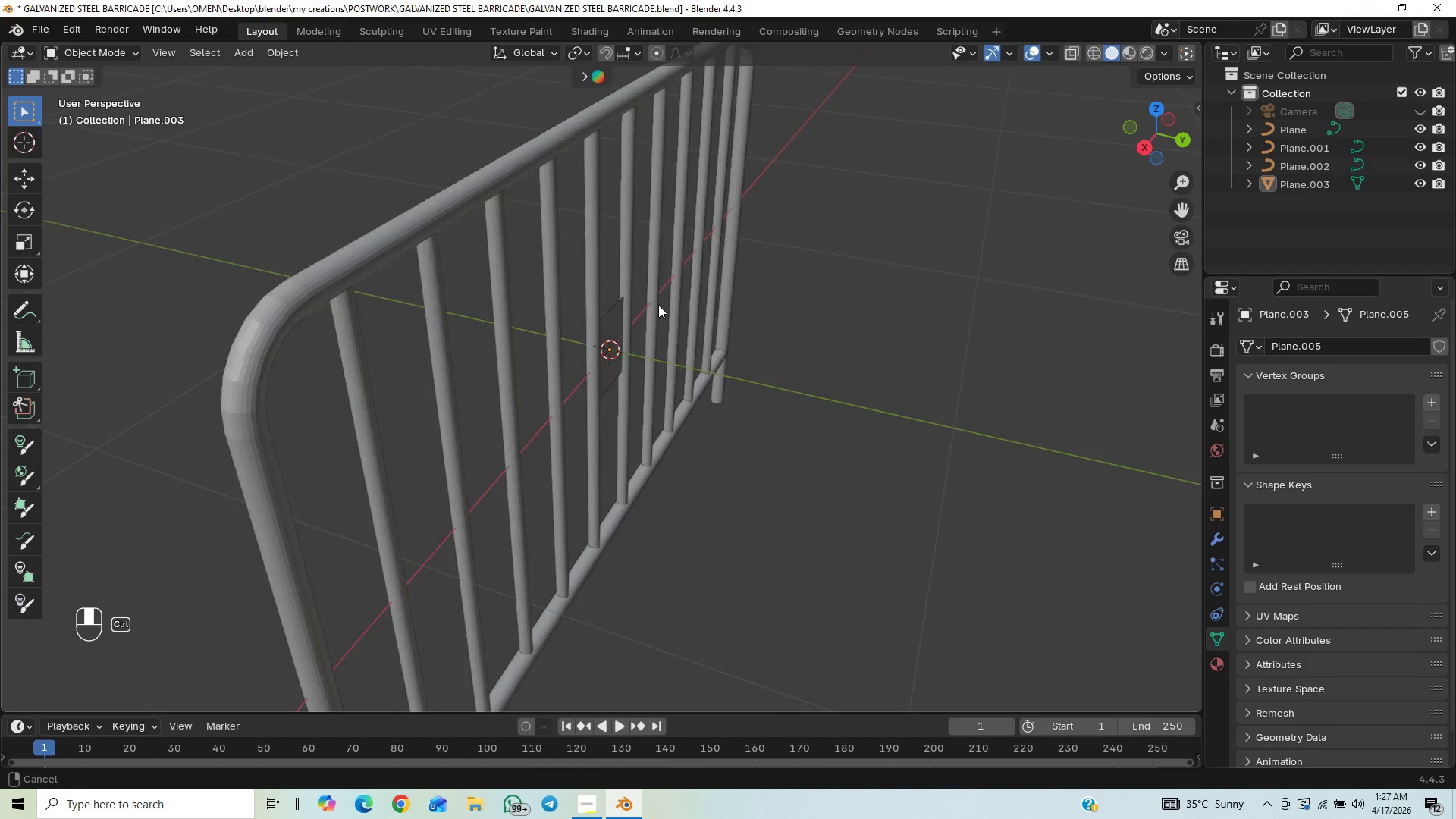 
hold_key(key=ControlLeft, duration=1.08)
 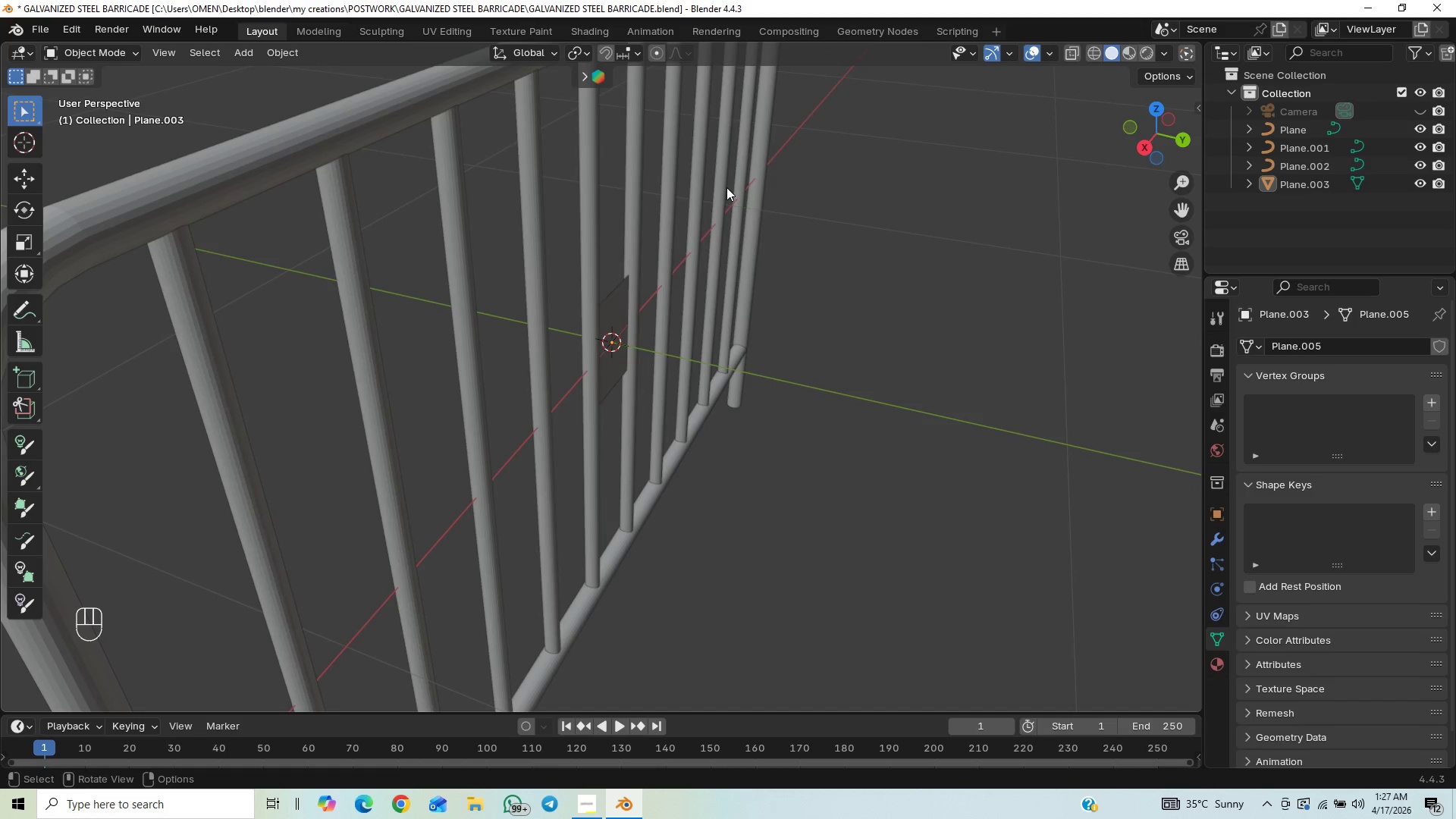 
key(End)
 